 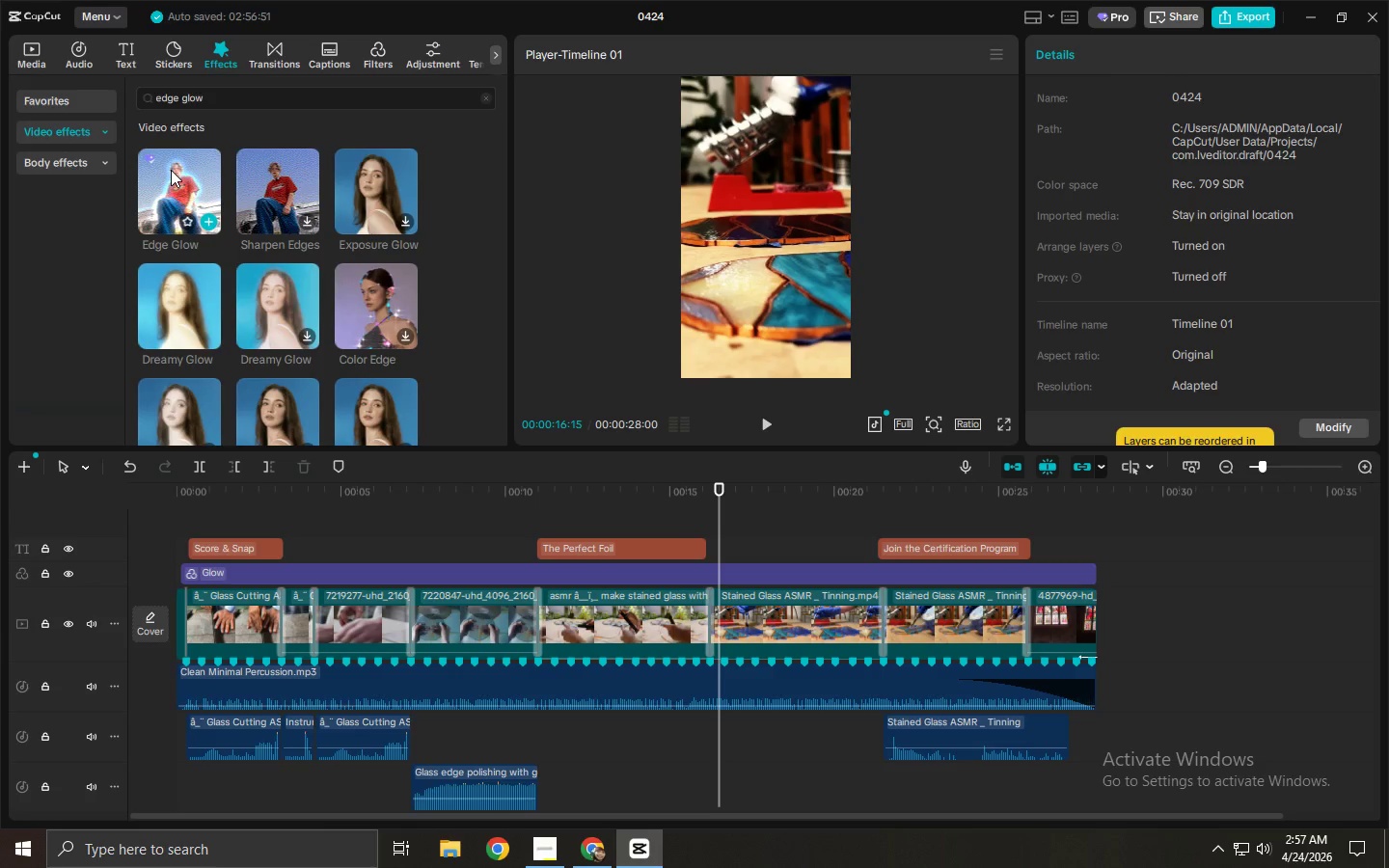 
left_click_drag(start_coordinate=[171, 170], to_coordinate=[930, 551])
 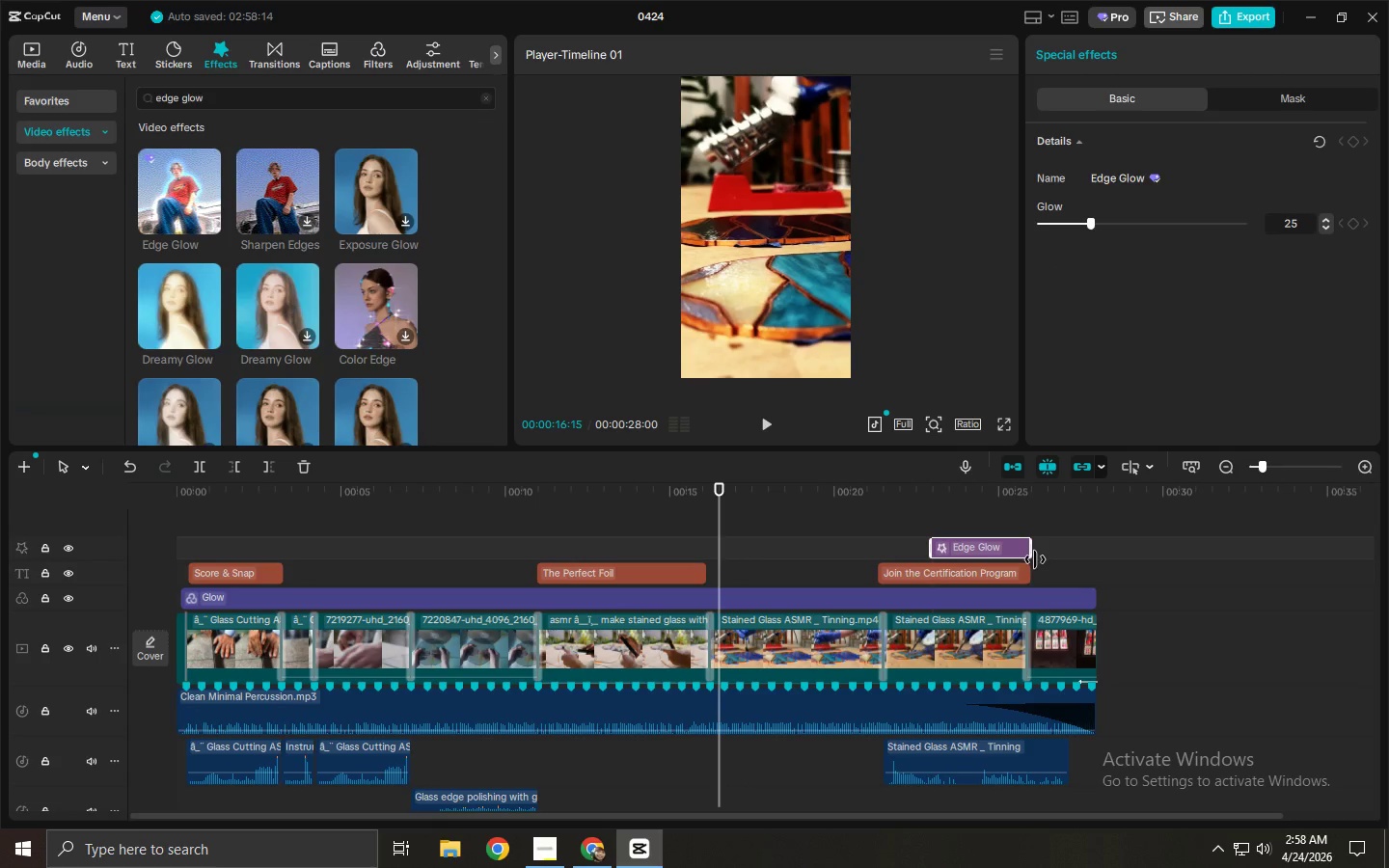 
wait(6.05)
 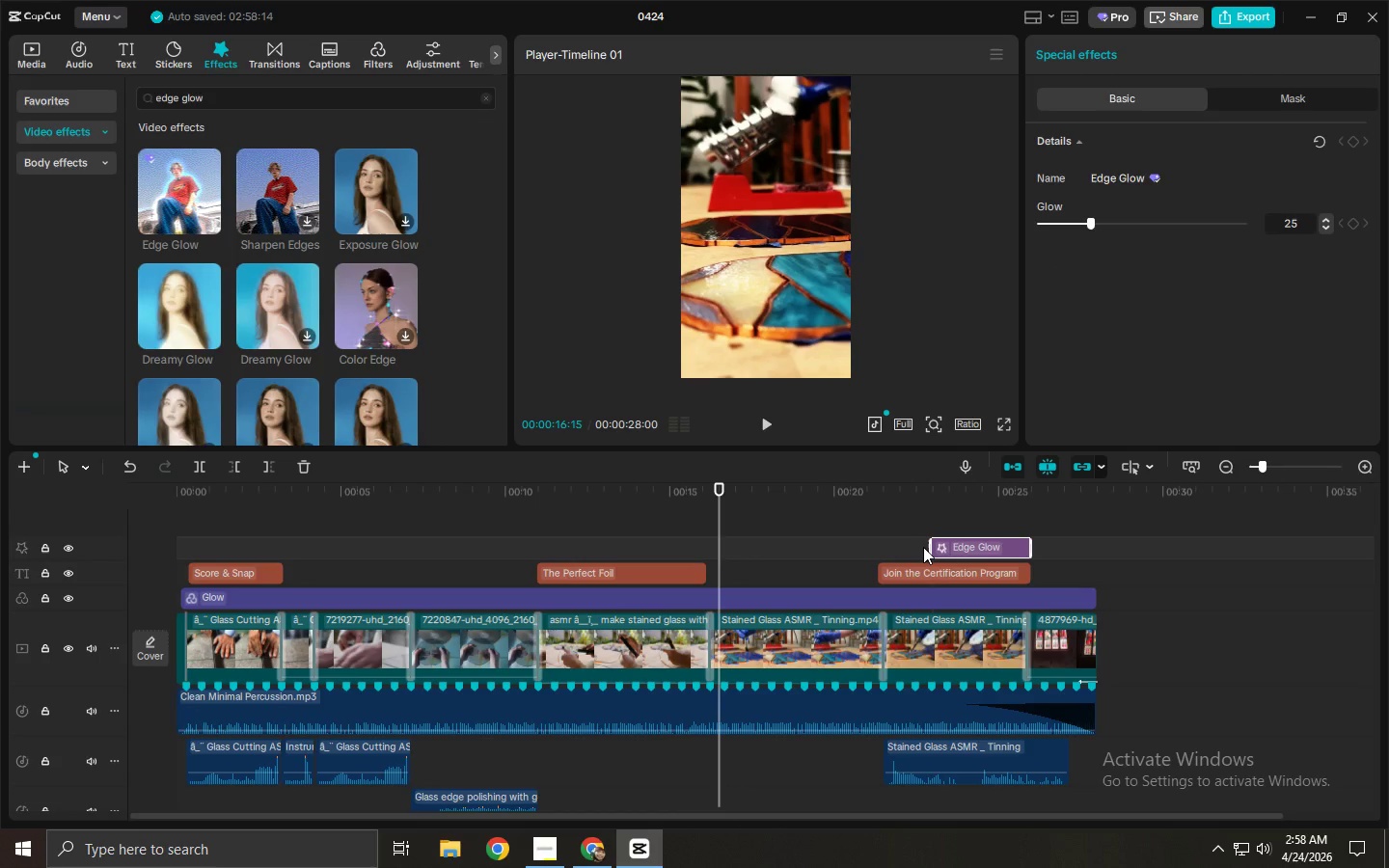 
left_click_drag(start_coordinate=[993, 548], to_coordinate=[1088, 577])
 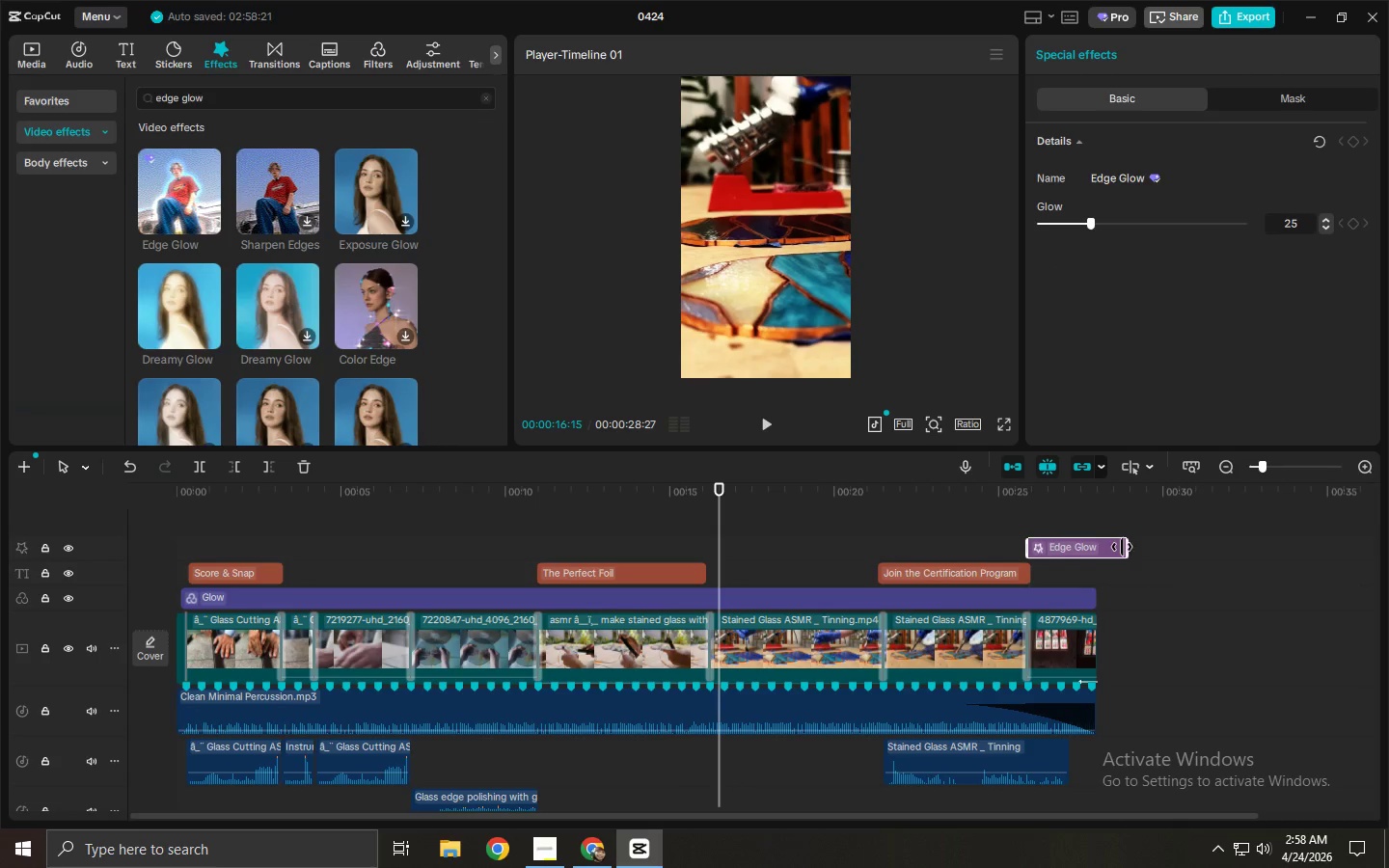 
left_click_drag(start_coordinate=[1128, 547], to_coordinate=[1092, 550])
 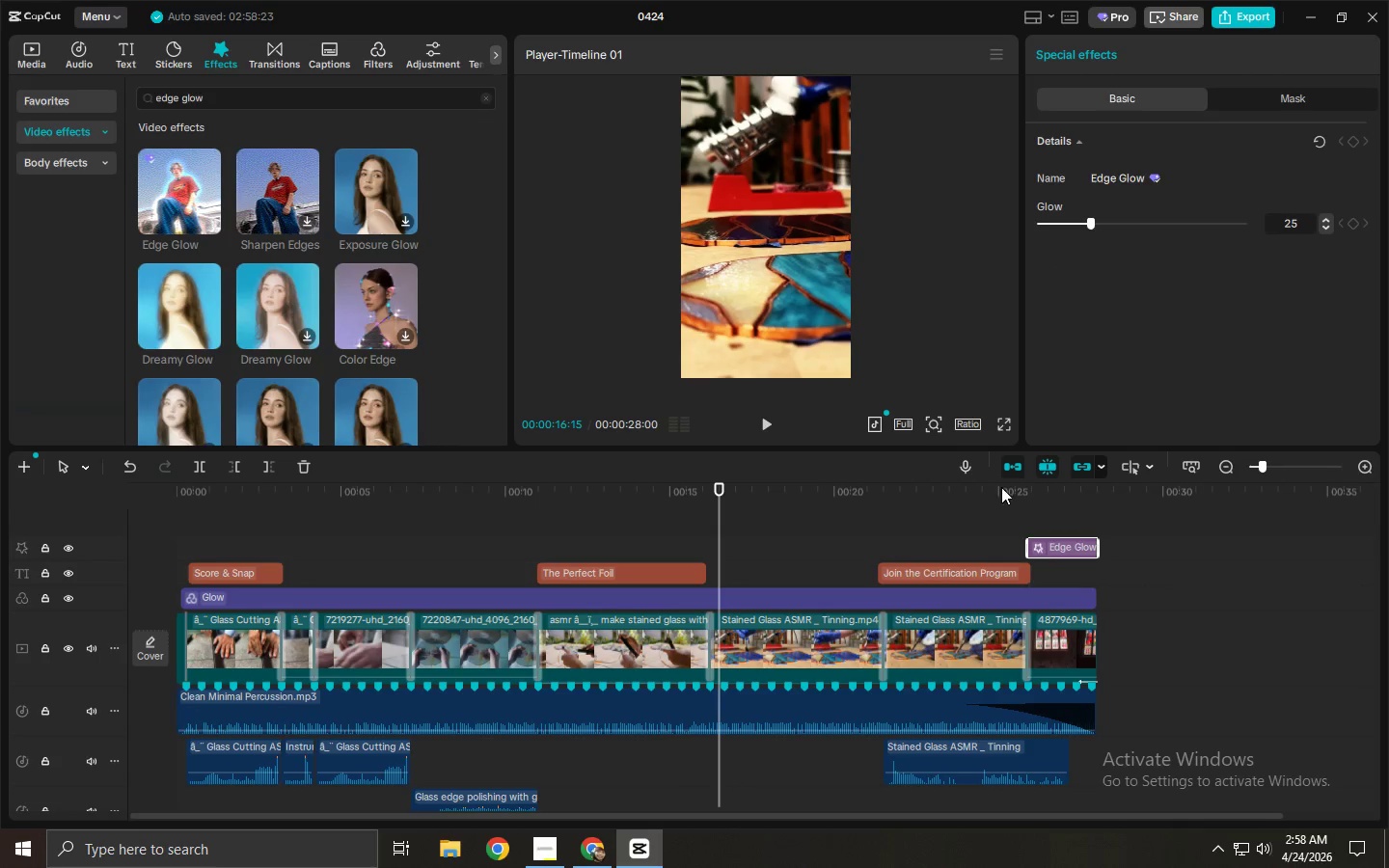 
key(Space)
 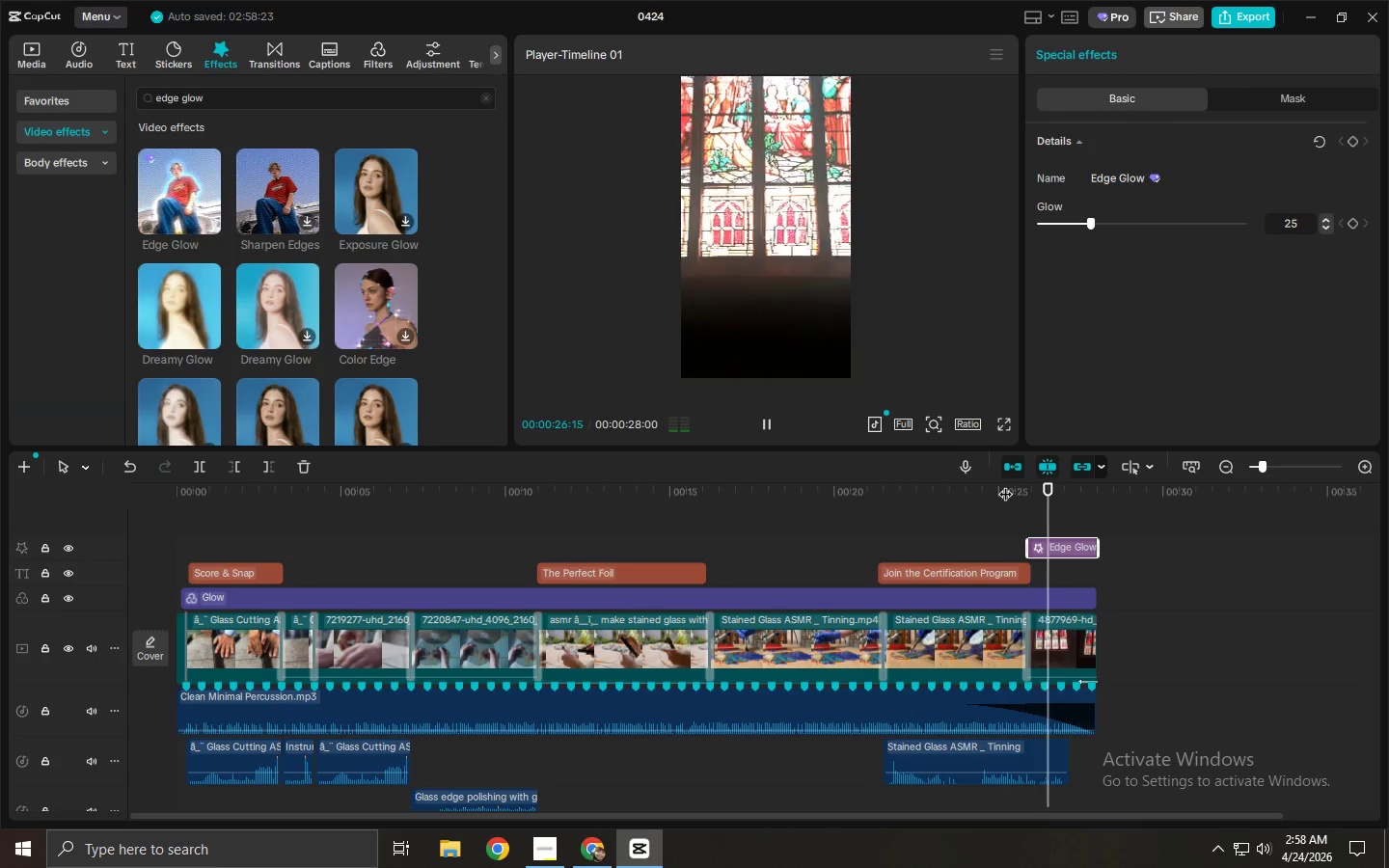 
key(Space)
 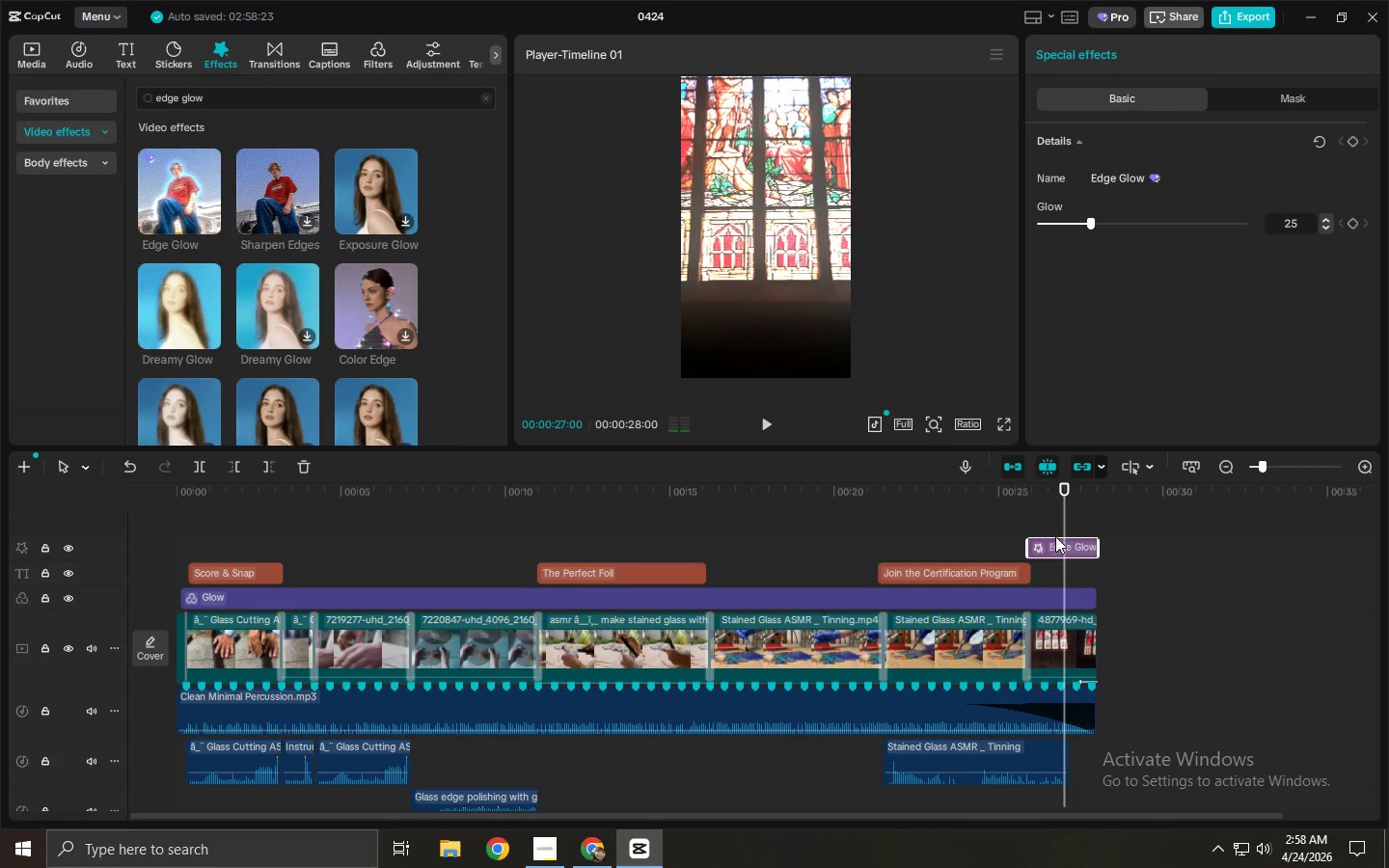 
left_click([1065, 549])
 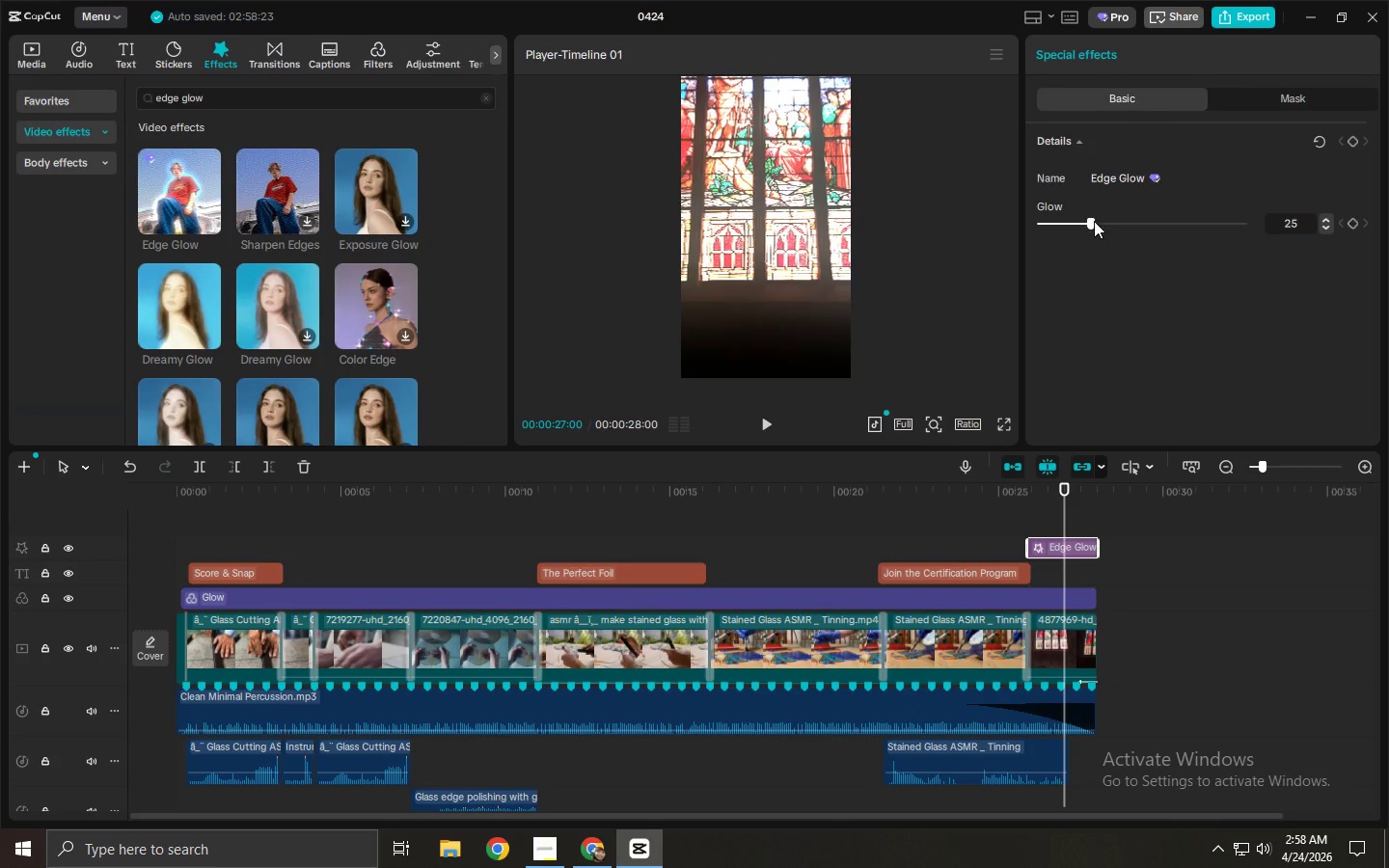 
left_click_drag(start_coordinate=[1094, 221], to_coordinate=[1077, 224])
 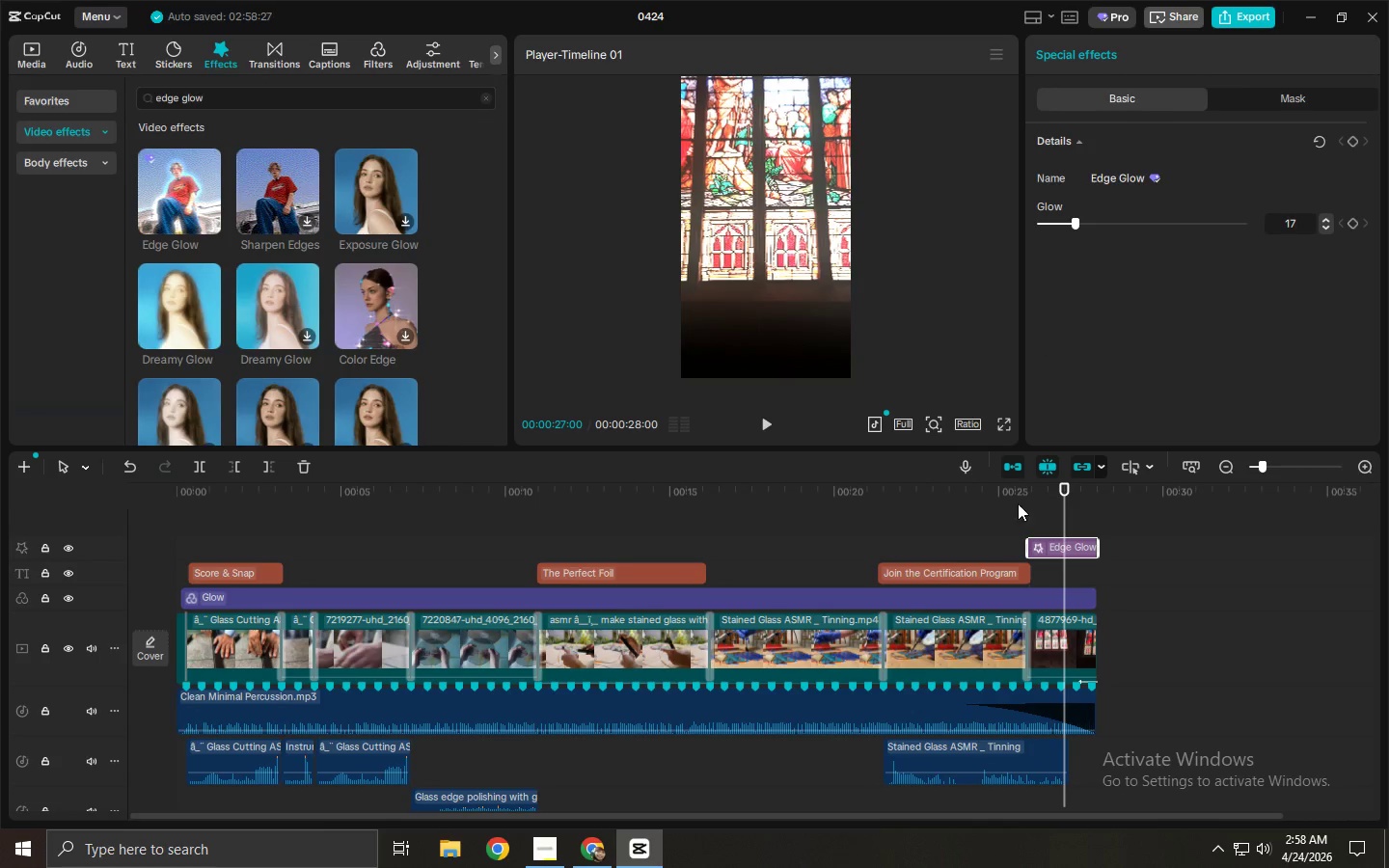 
key(Space)
 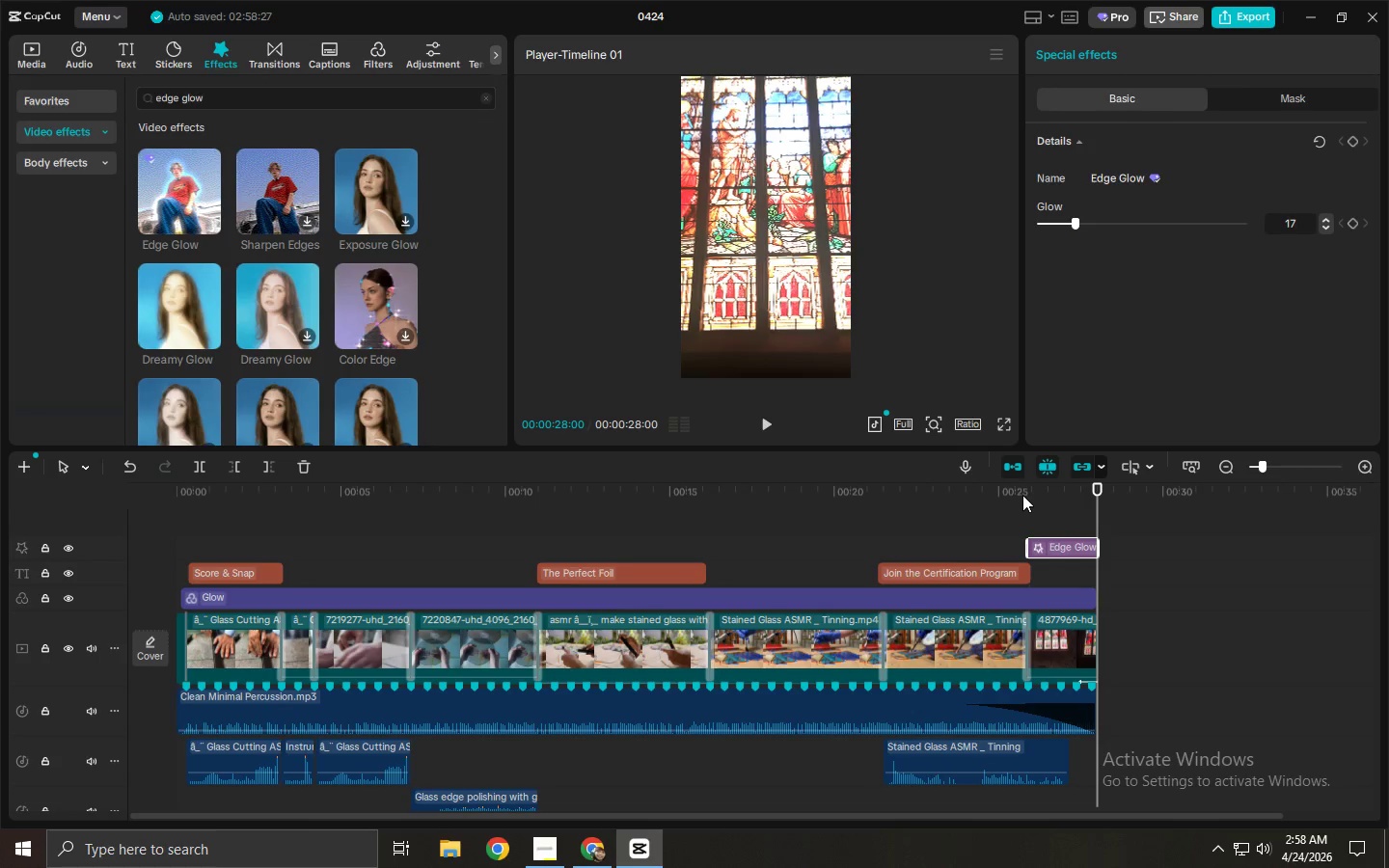 
wait(6.05)
 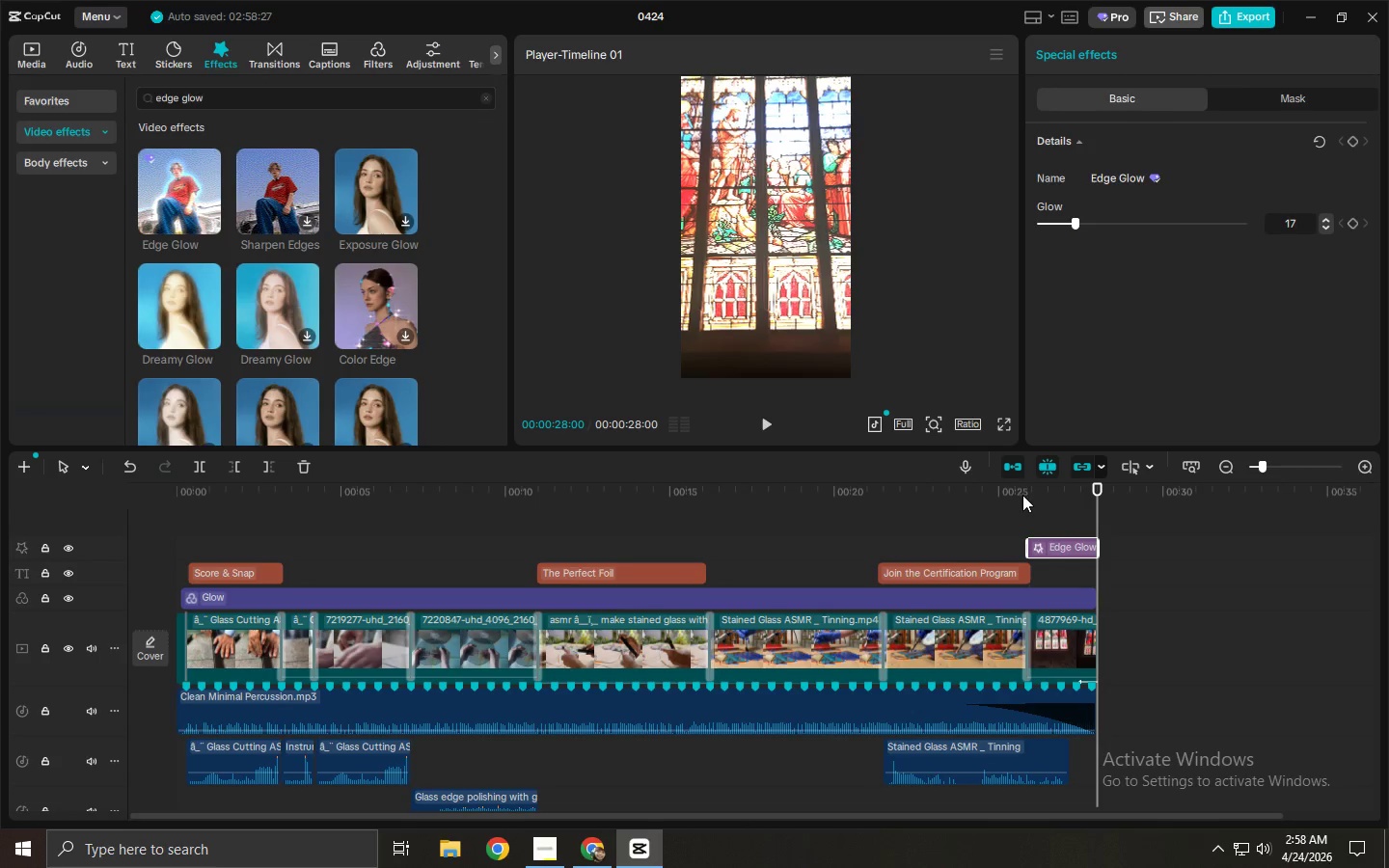 
left_click([258, 656])
 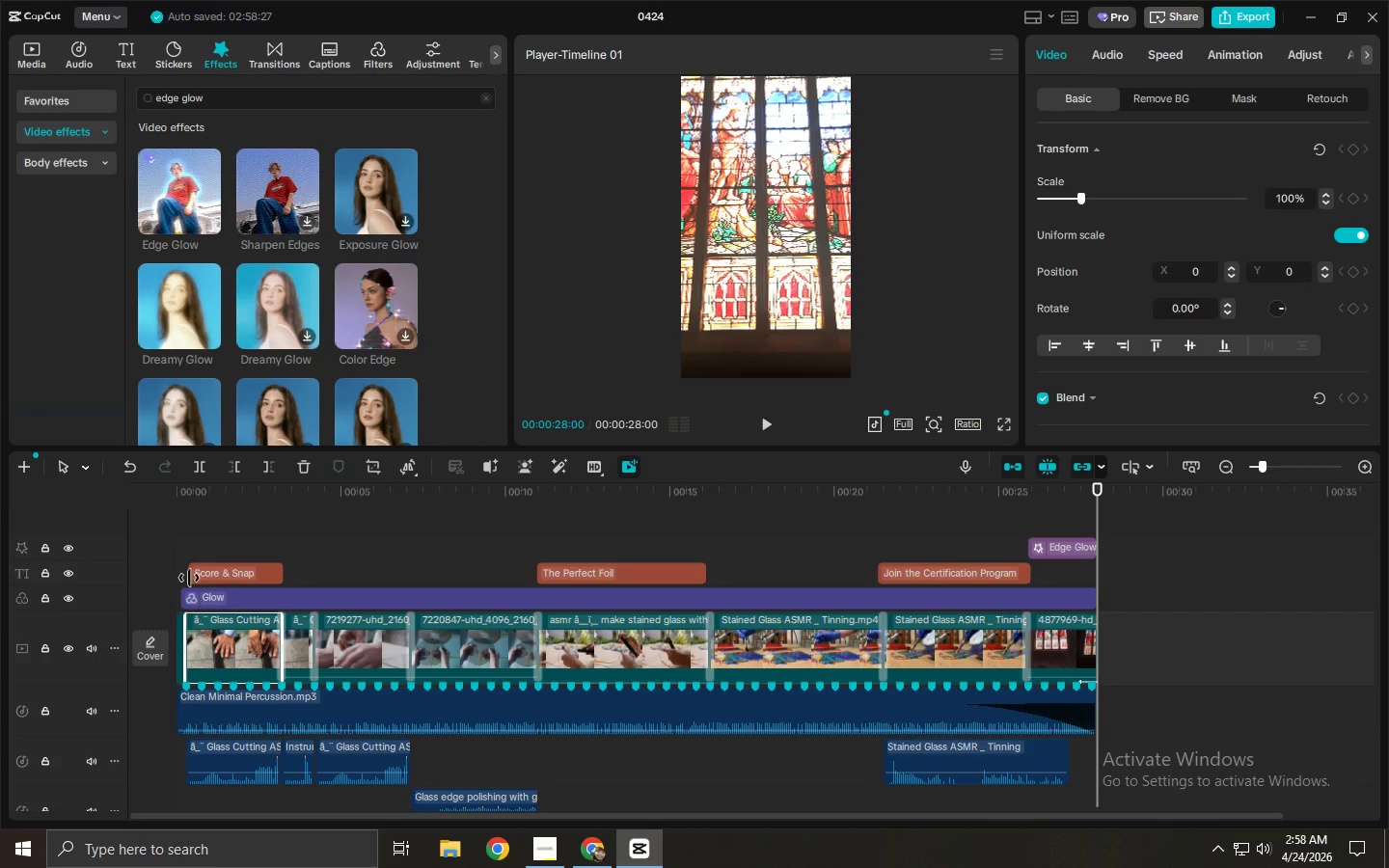 
left_click([177, 497])
 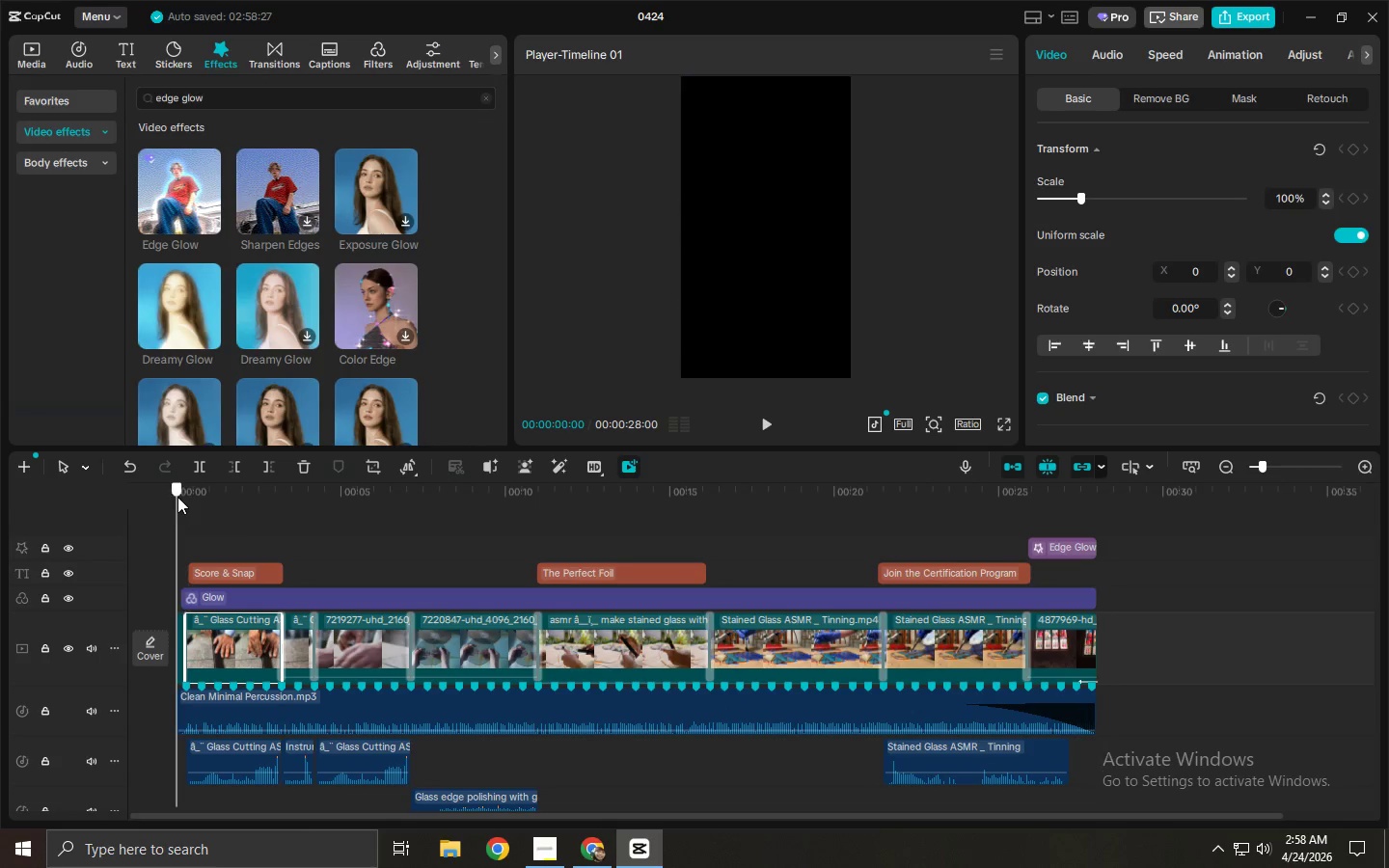 
key(Space)
 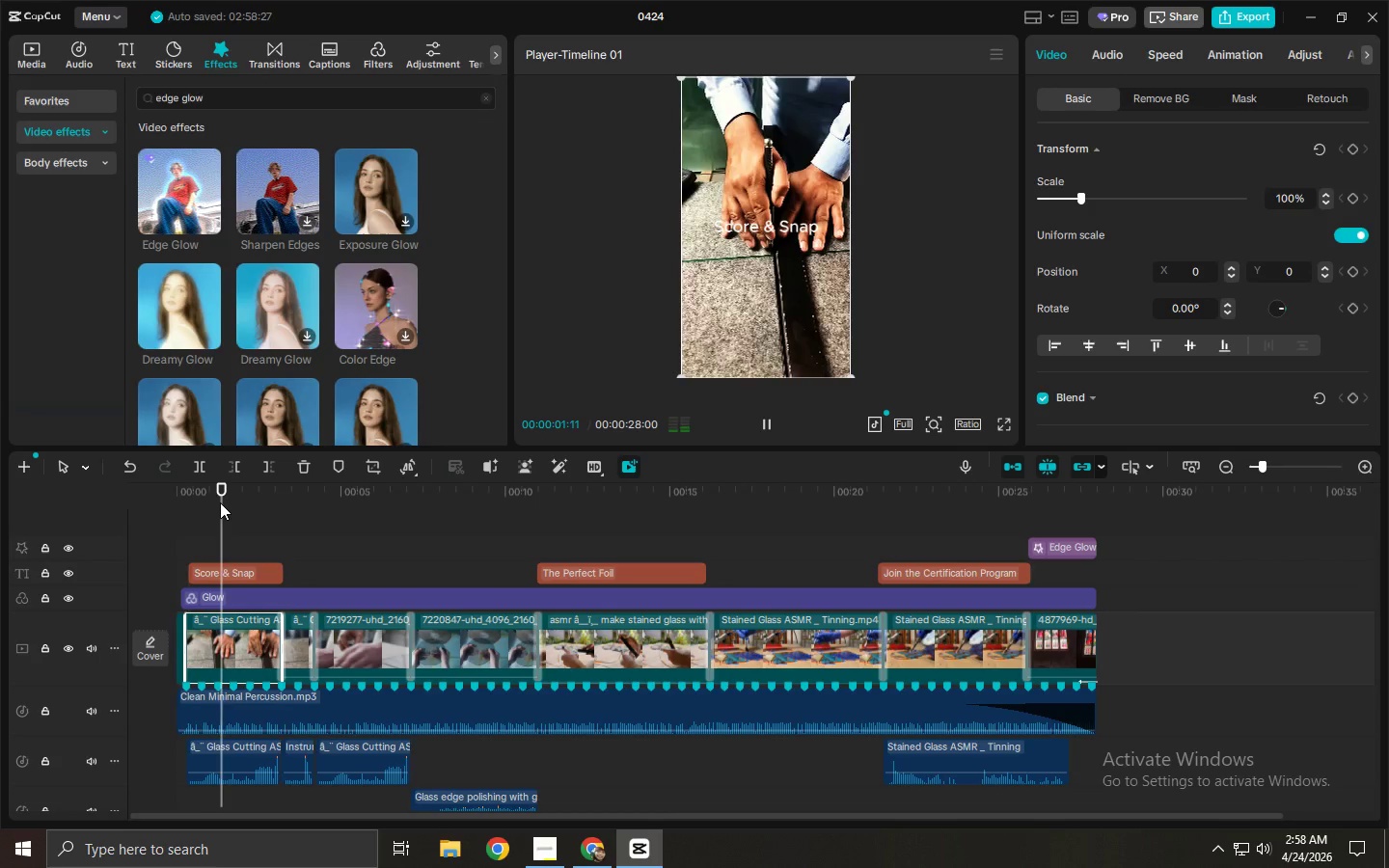 
key(Space)
 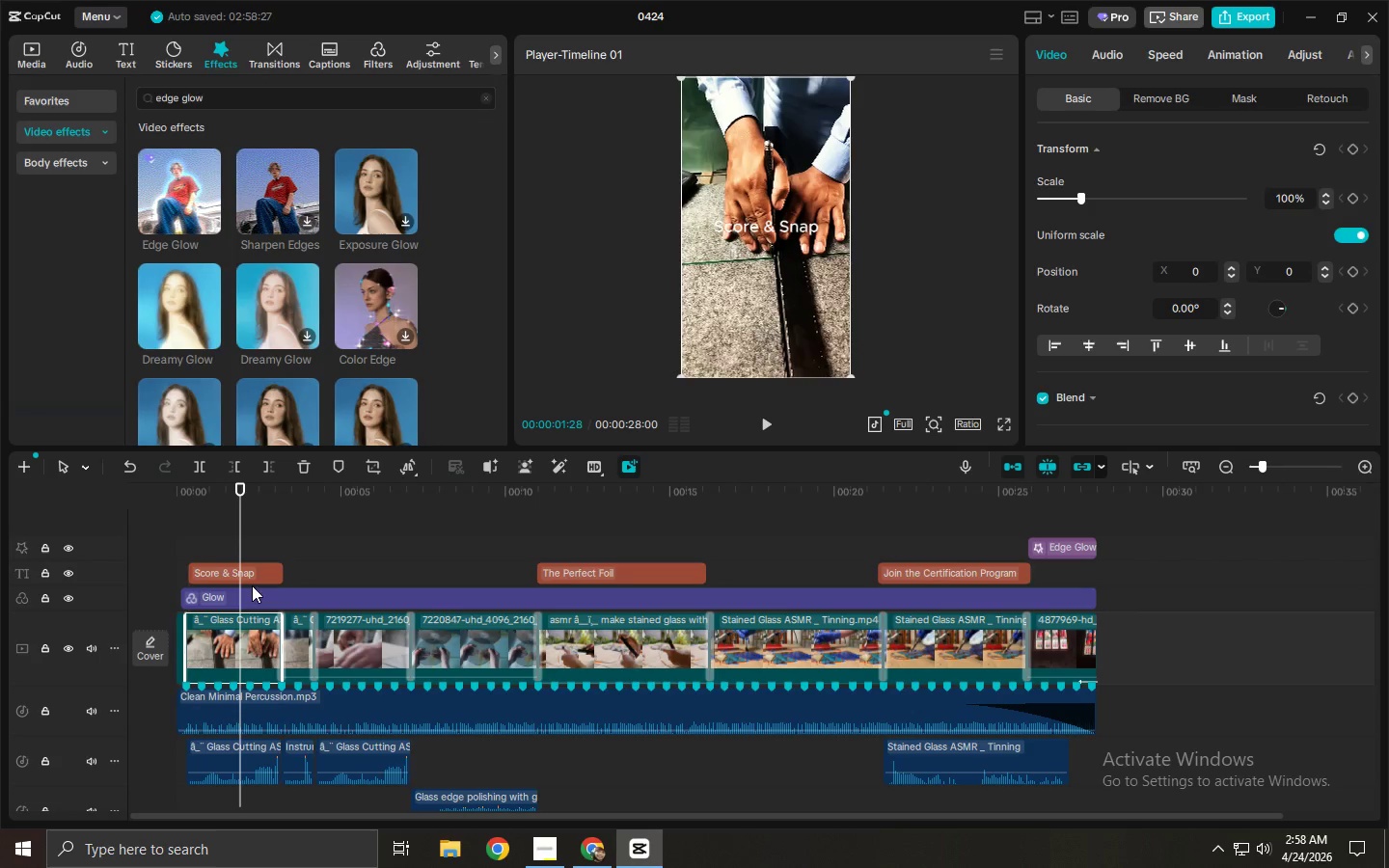 
left_click([236, 636])
 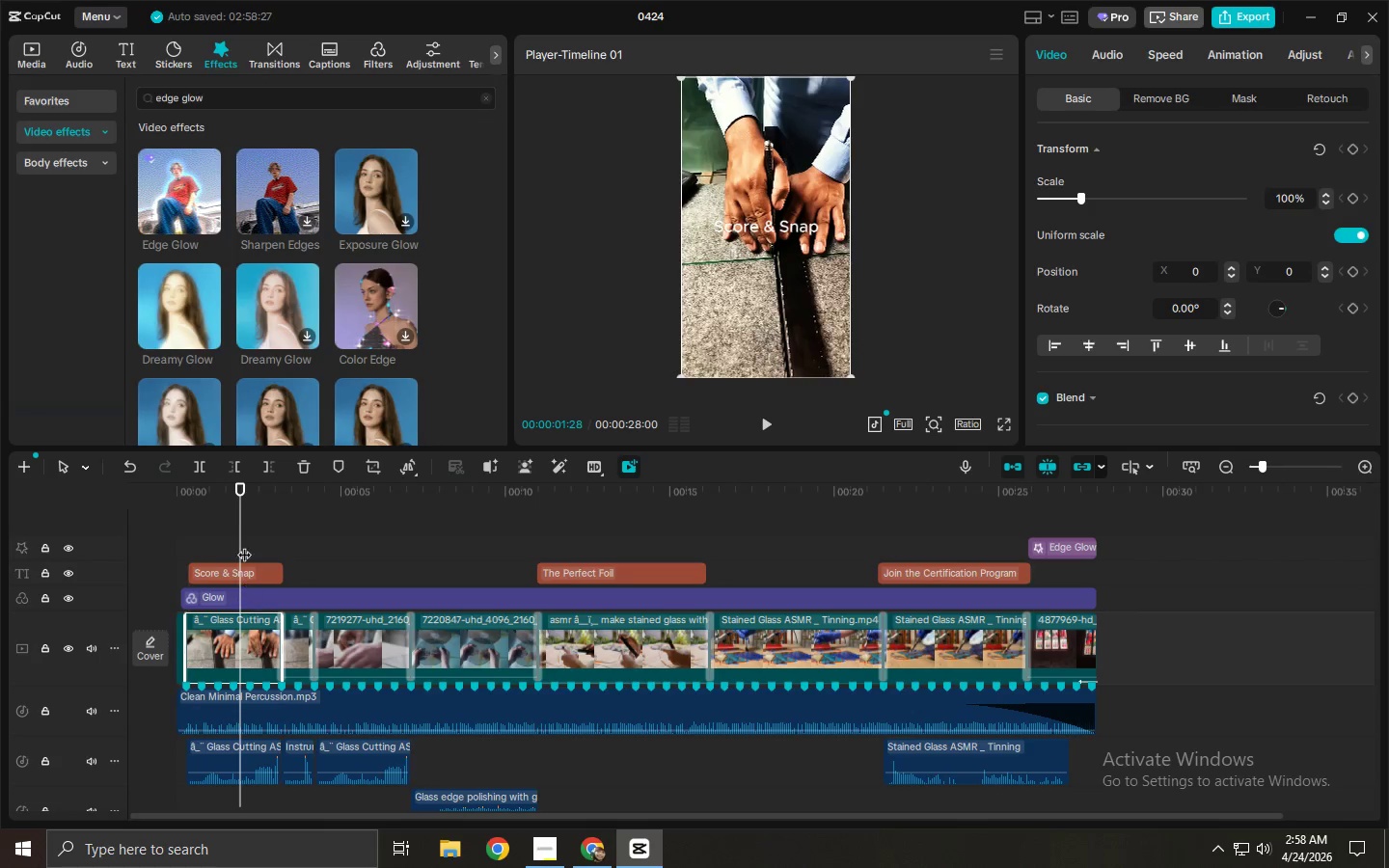 
left_click_drag(start_coordinate=[246, 487], to_coordinate=[205, 490])
 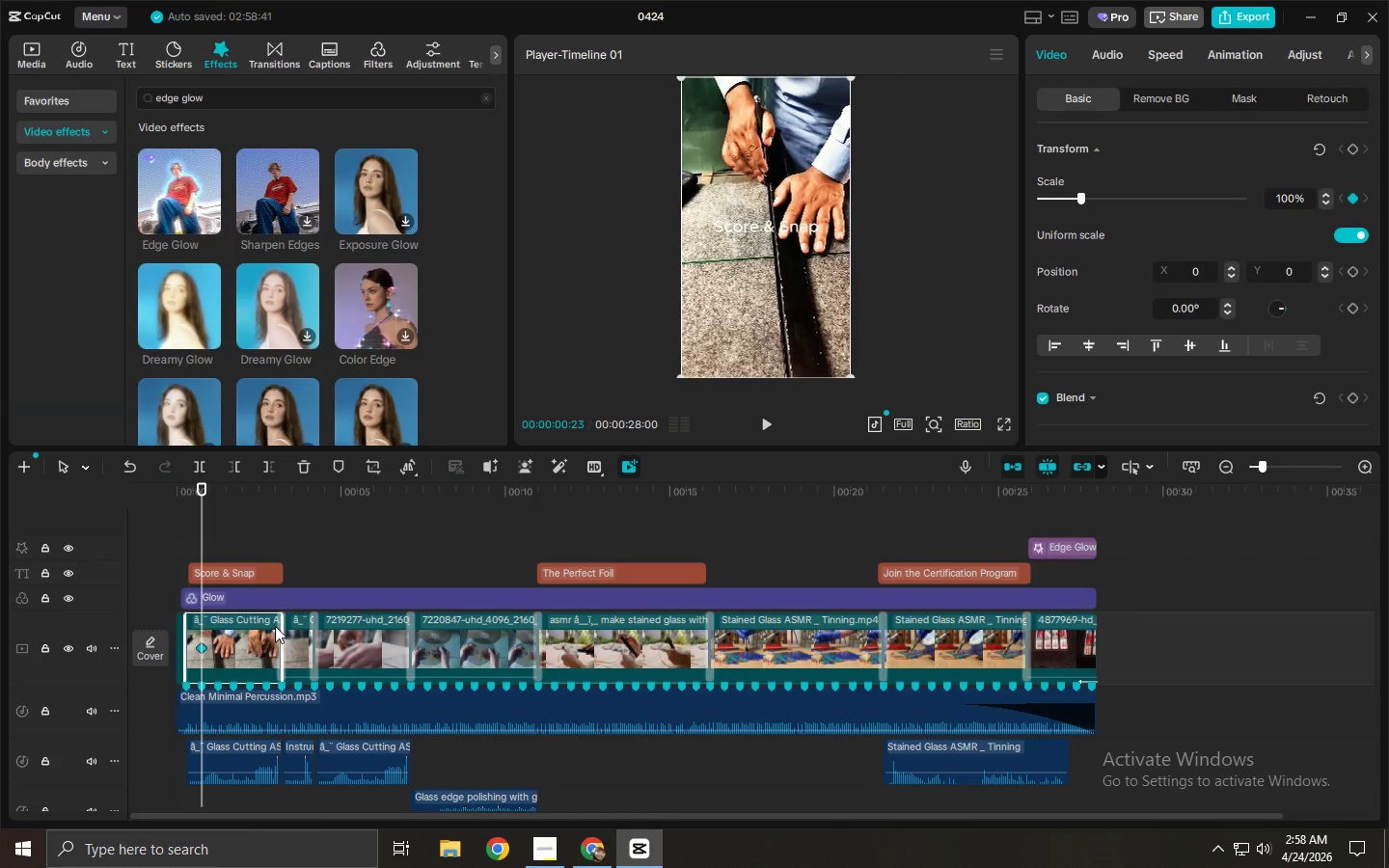 
left_click([254, 505])
 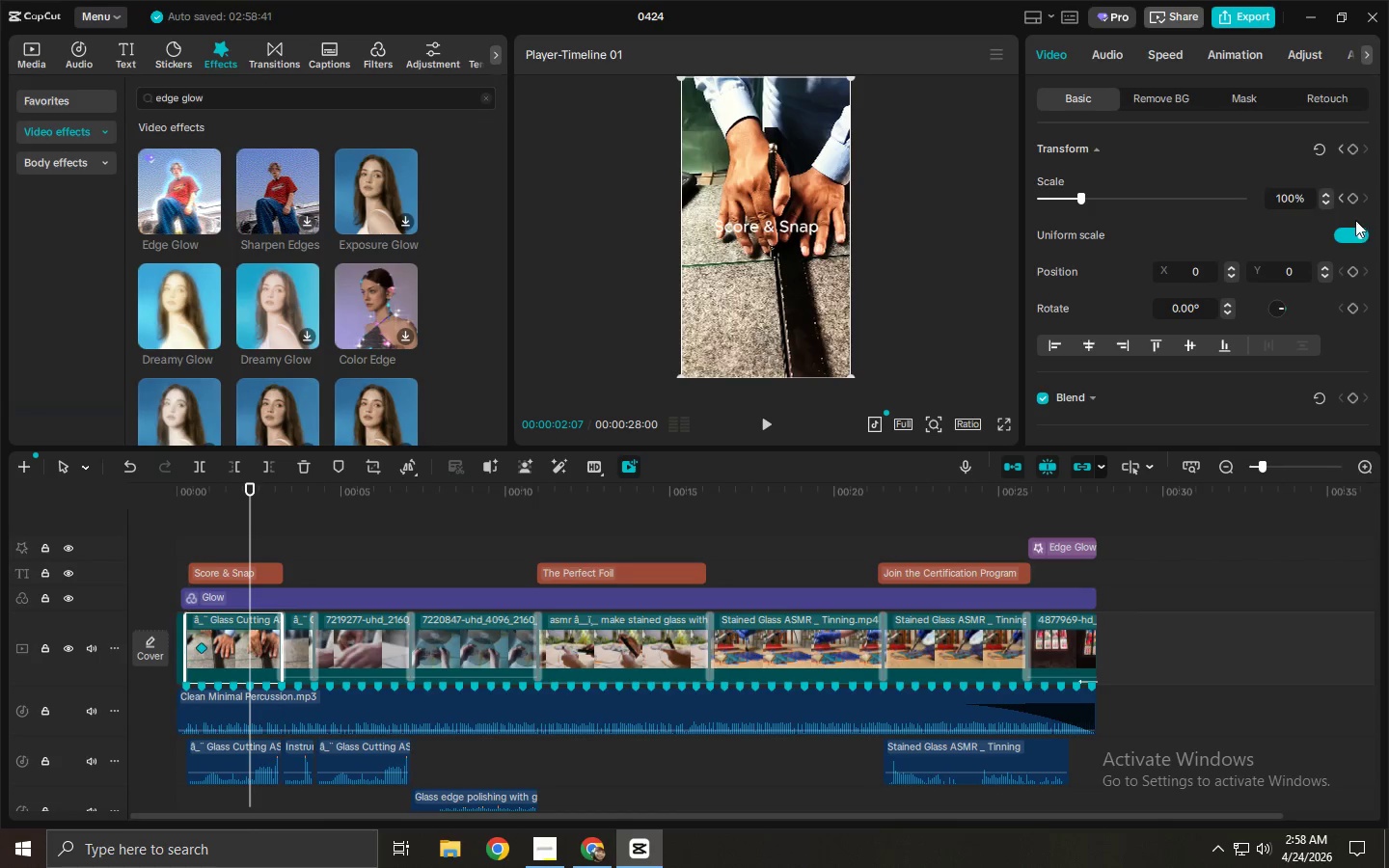 
left_click([1348, 196])
 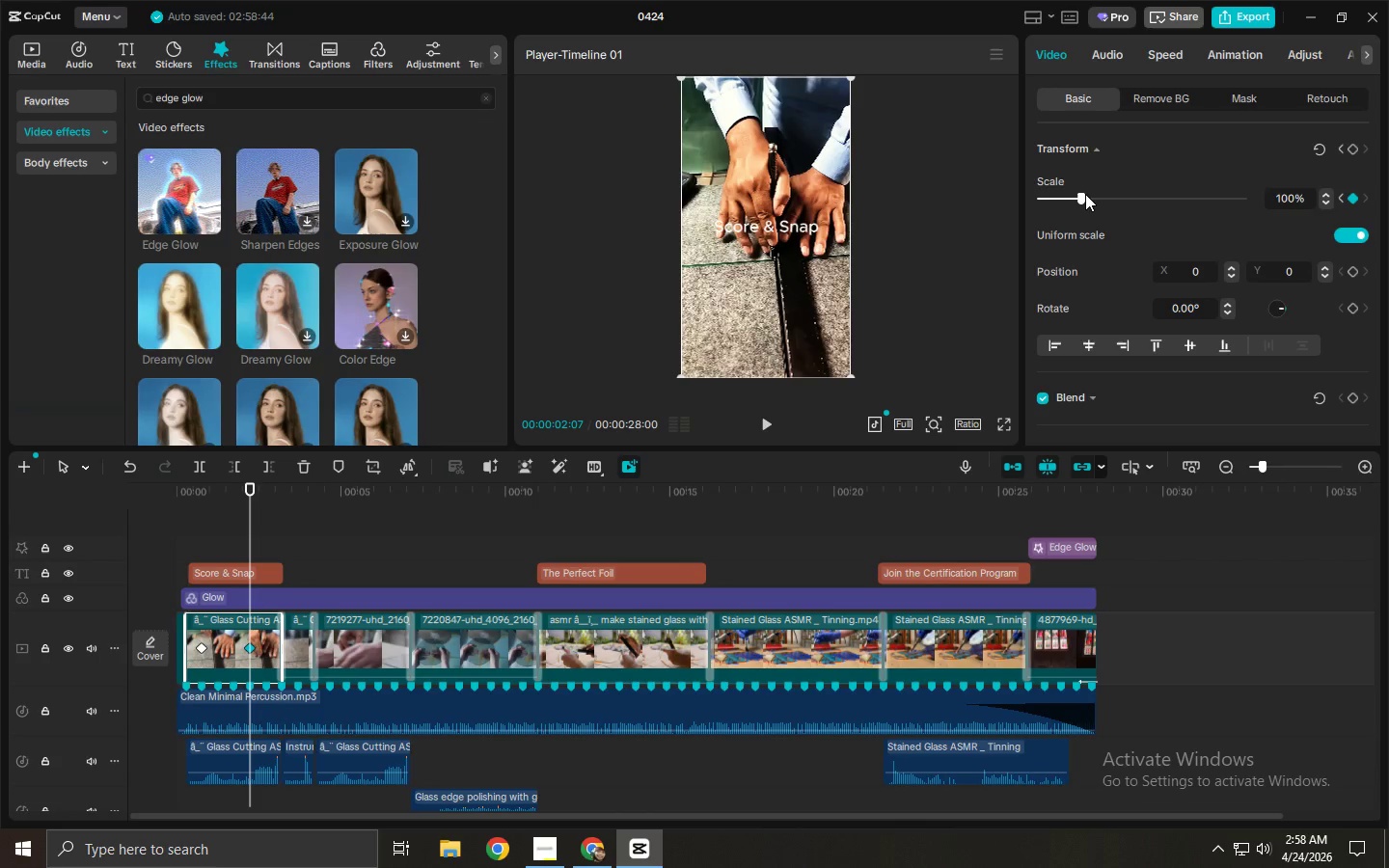 
left_click_drag(start_coordinate=[1080, 197], to_coordinate=[1093, 199])
 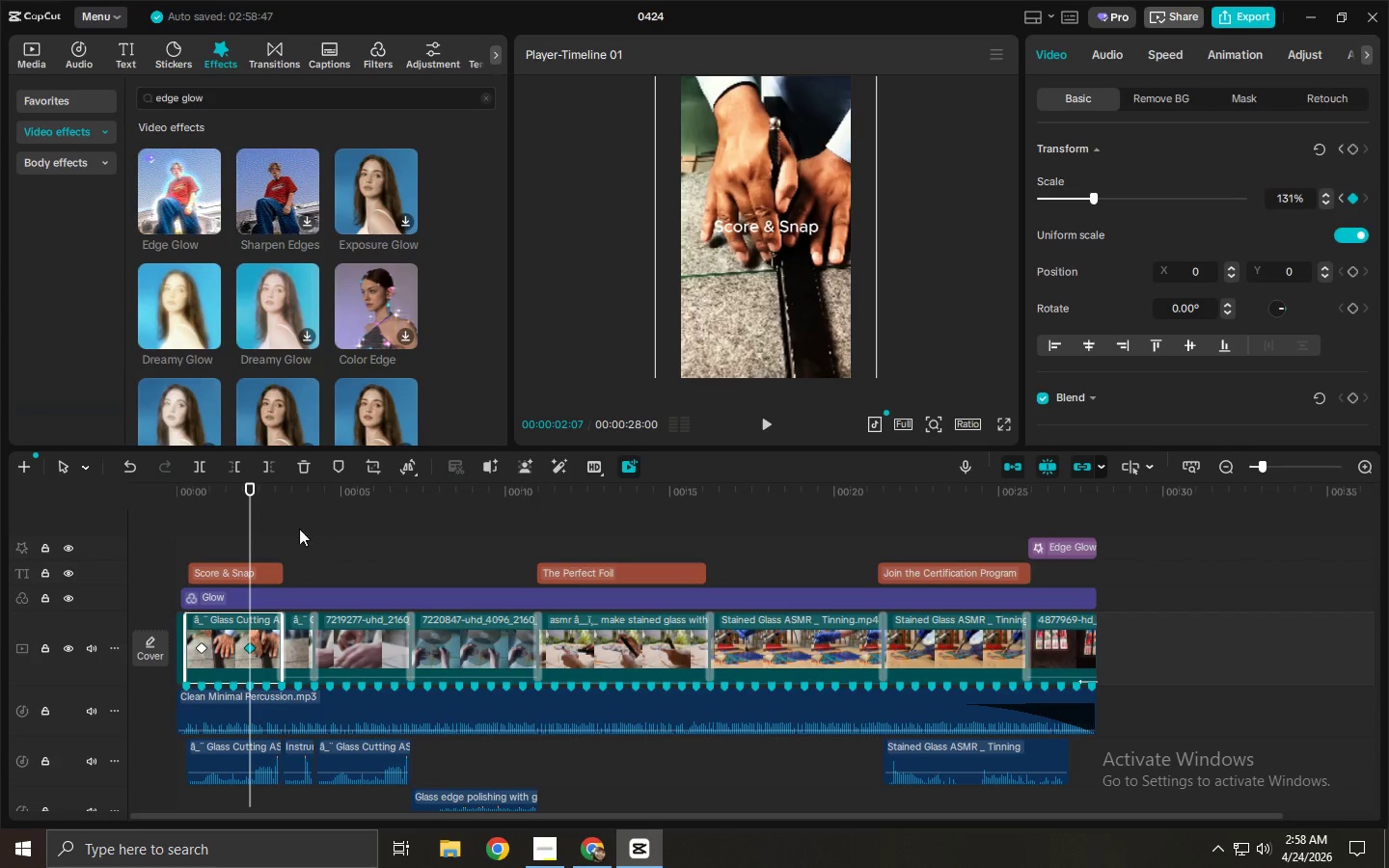 
left_click_drag(start_coordinate=[259, 500], to_coordinate=[61, 505])
 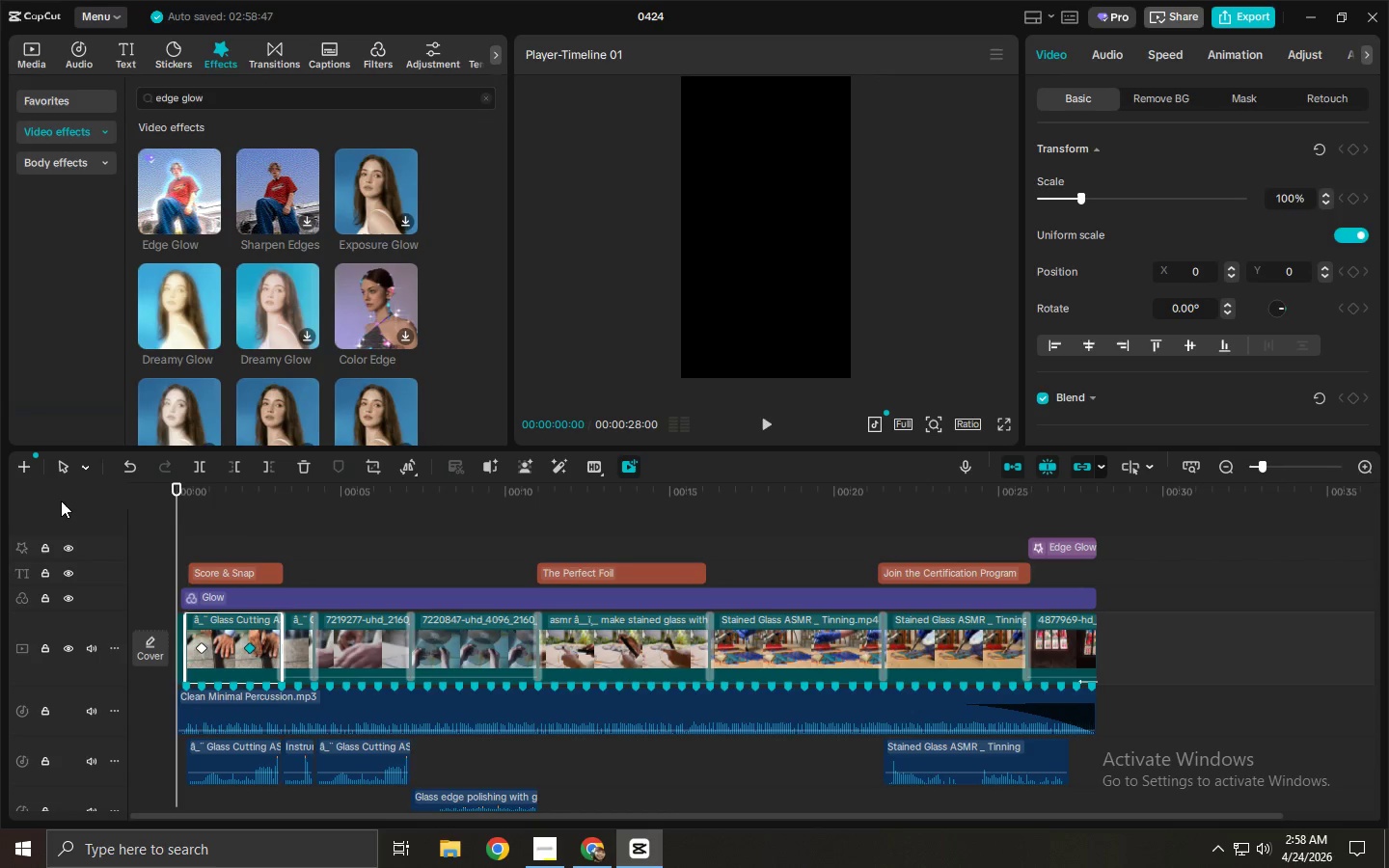 
key(Space)
 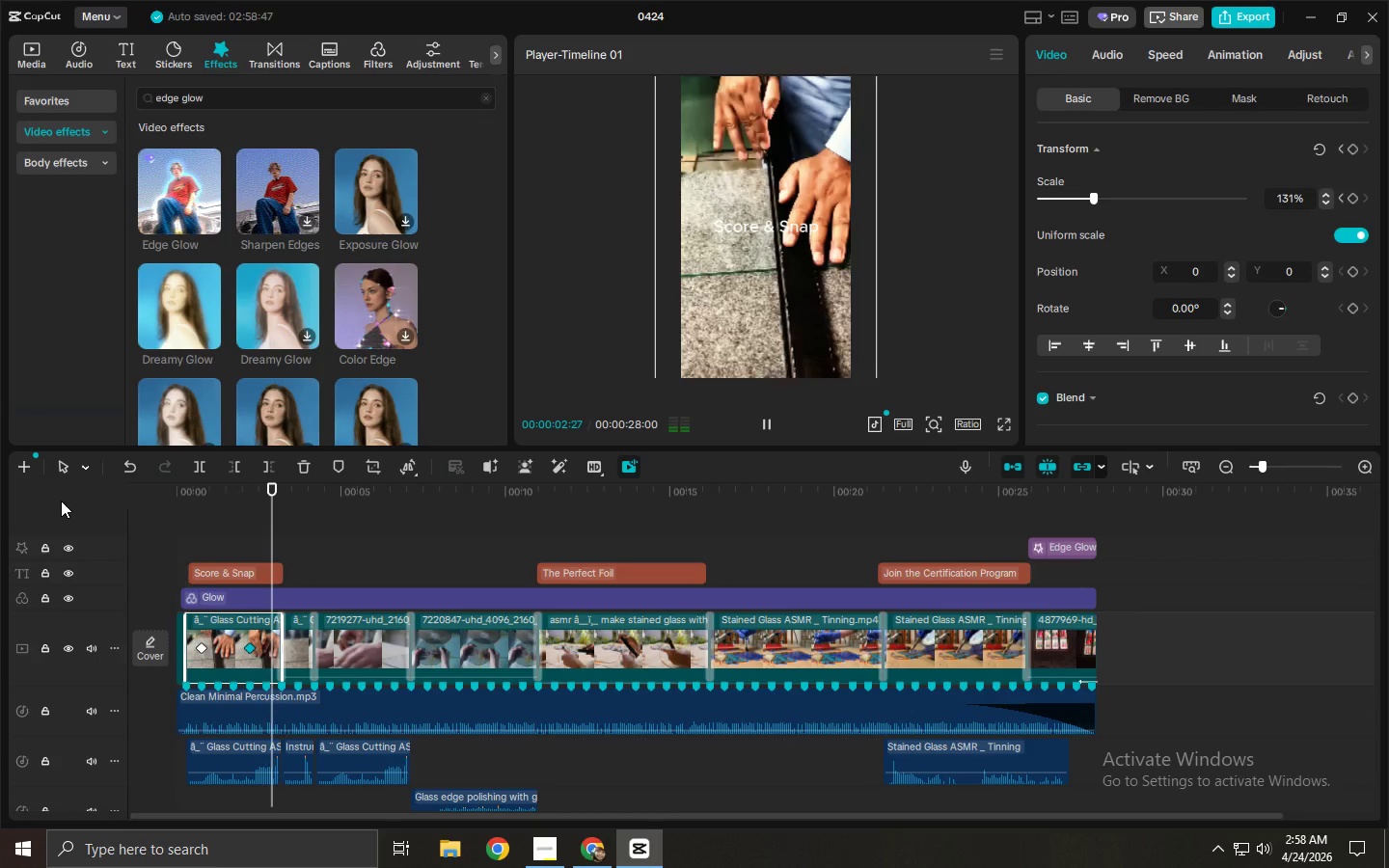 
key(Space)
 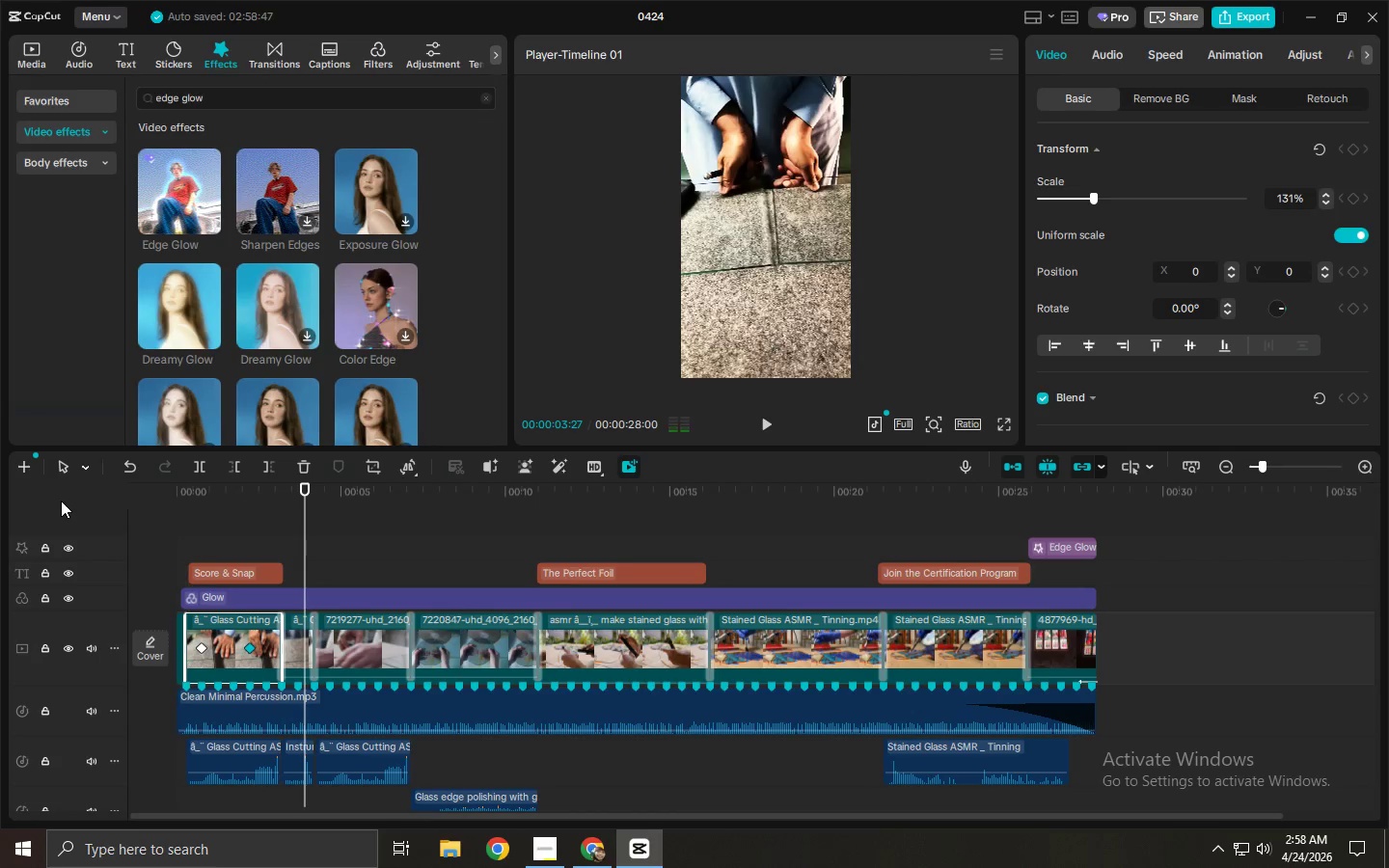 
key(Space)
 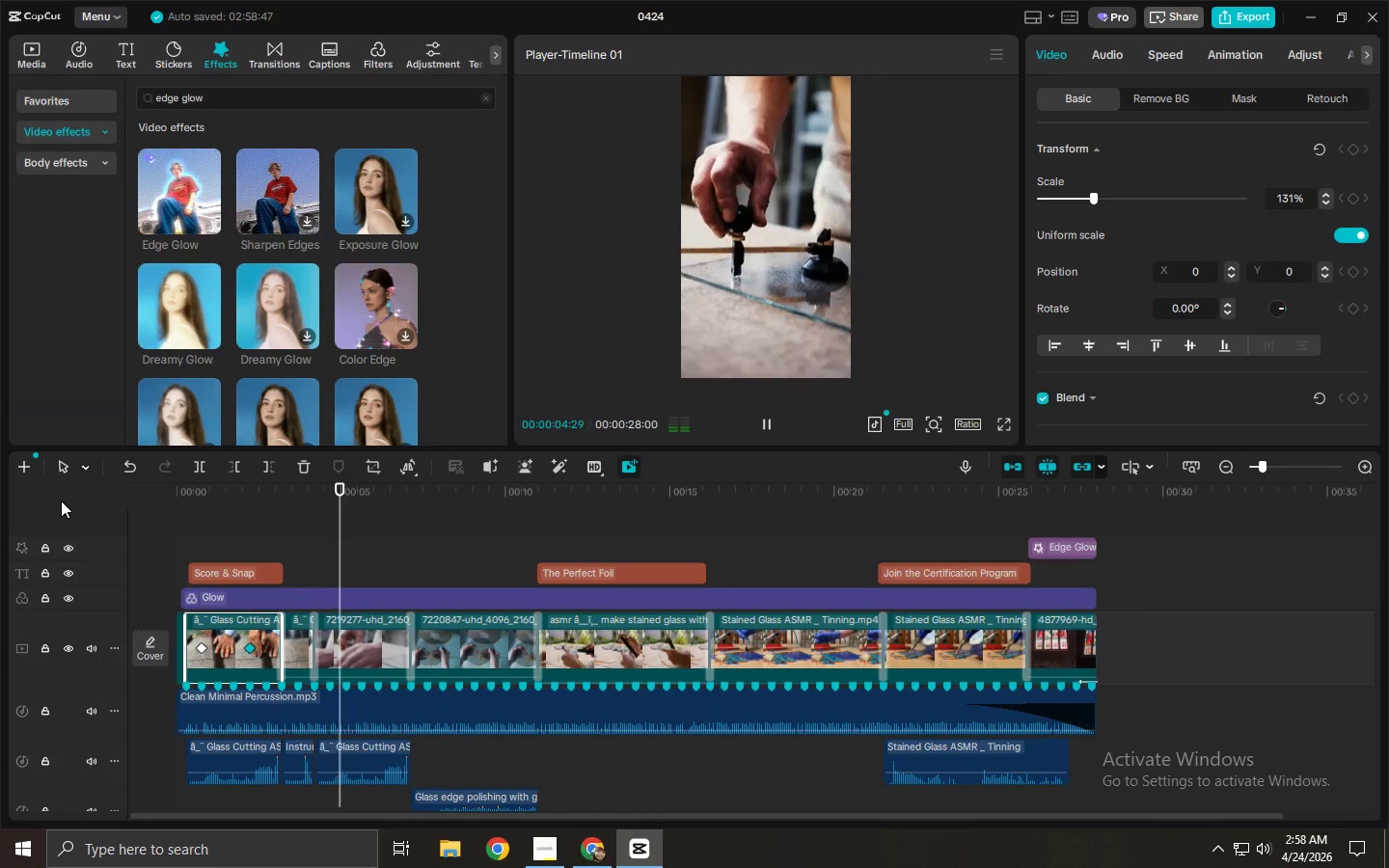 
key(Space)
 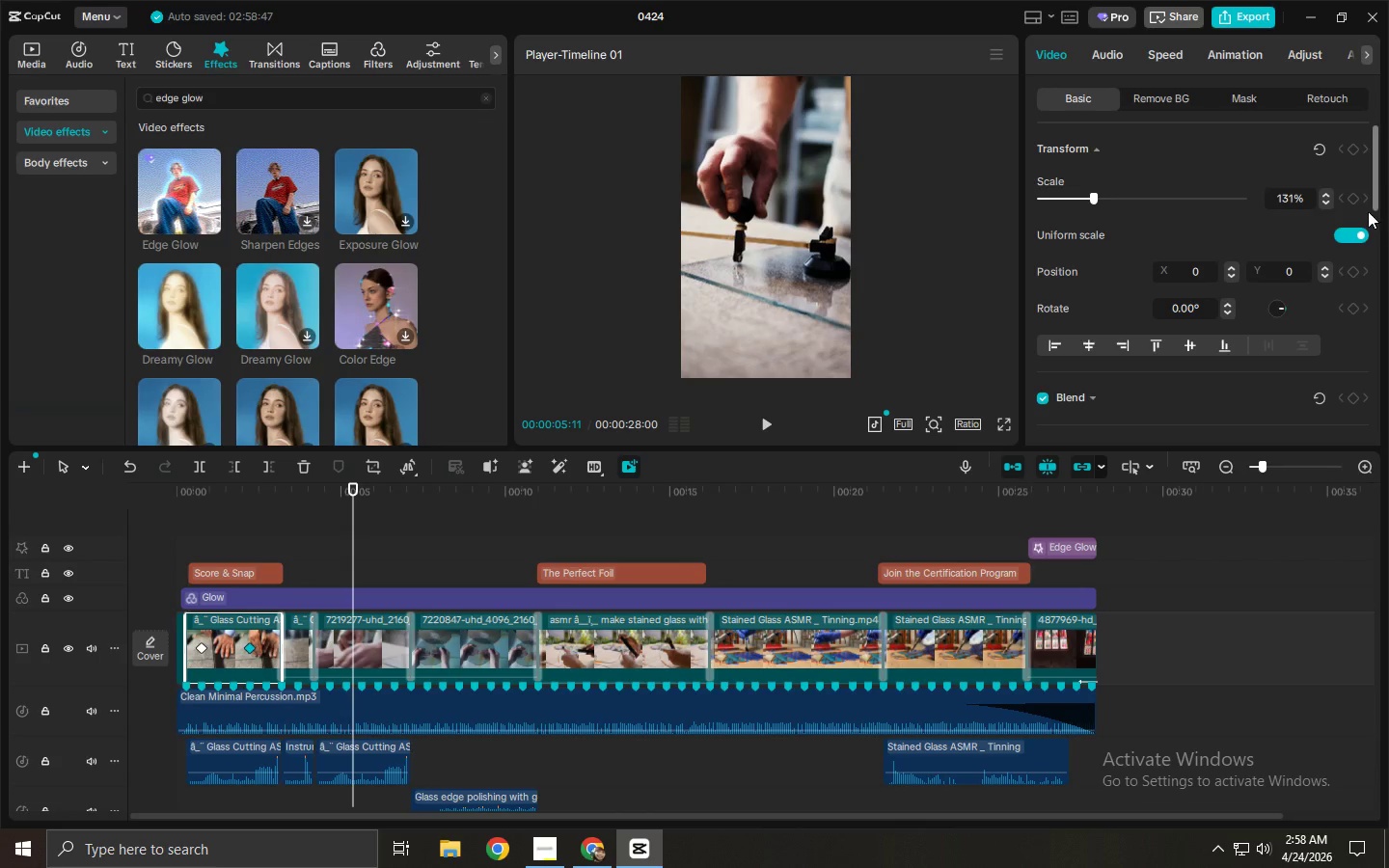 
double_click([1356, 197])
 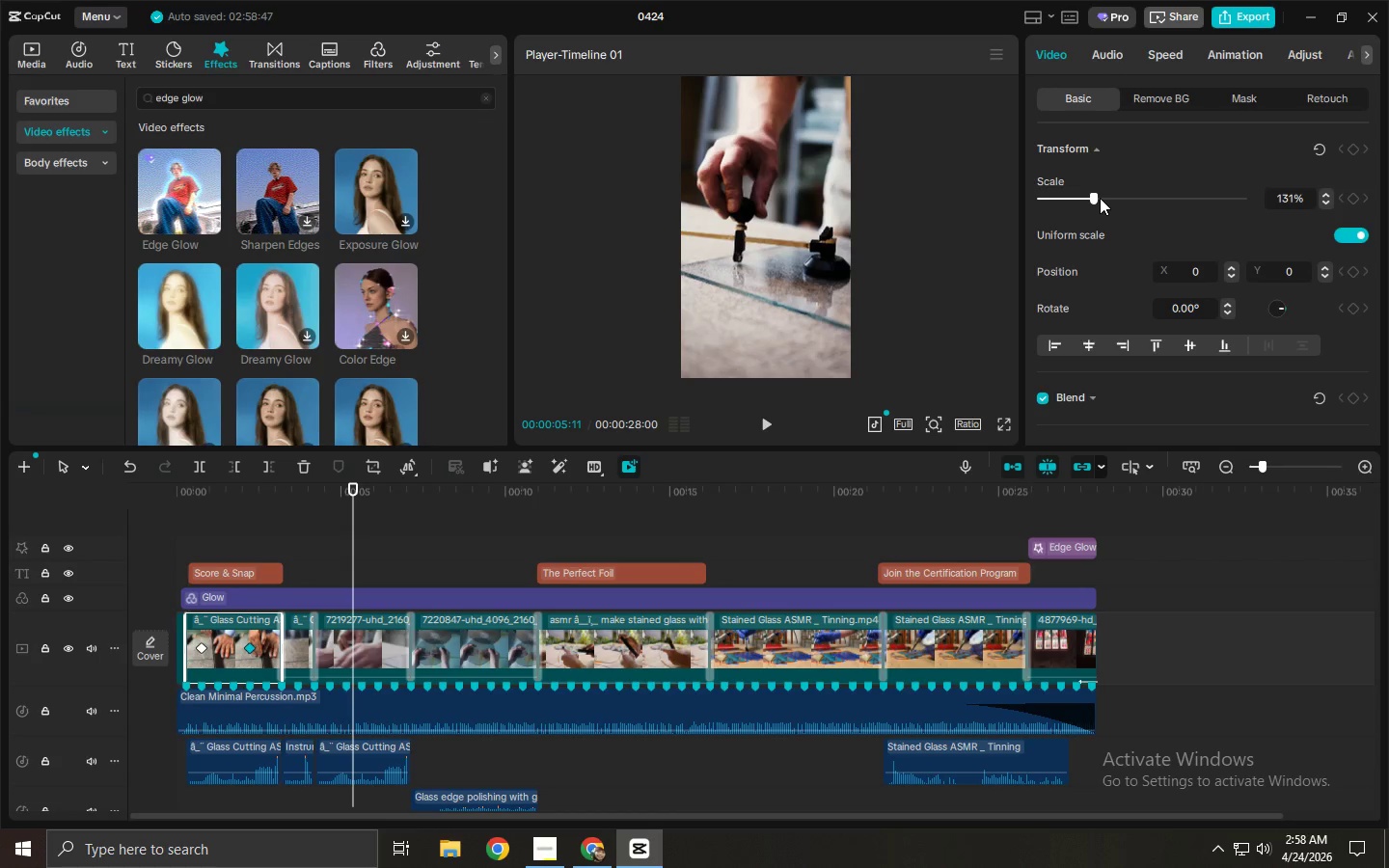 
key(Control+Z)
 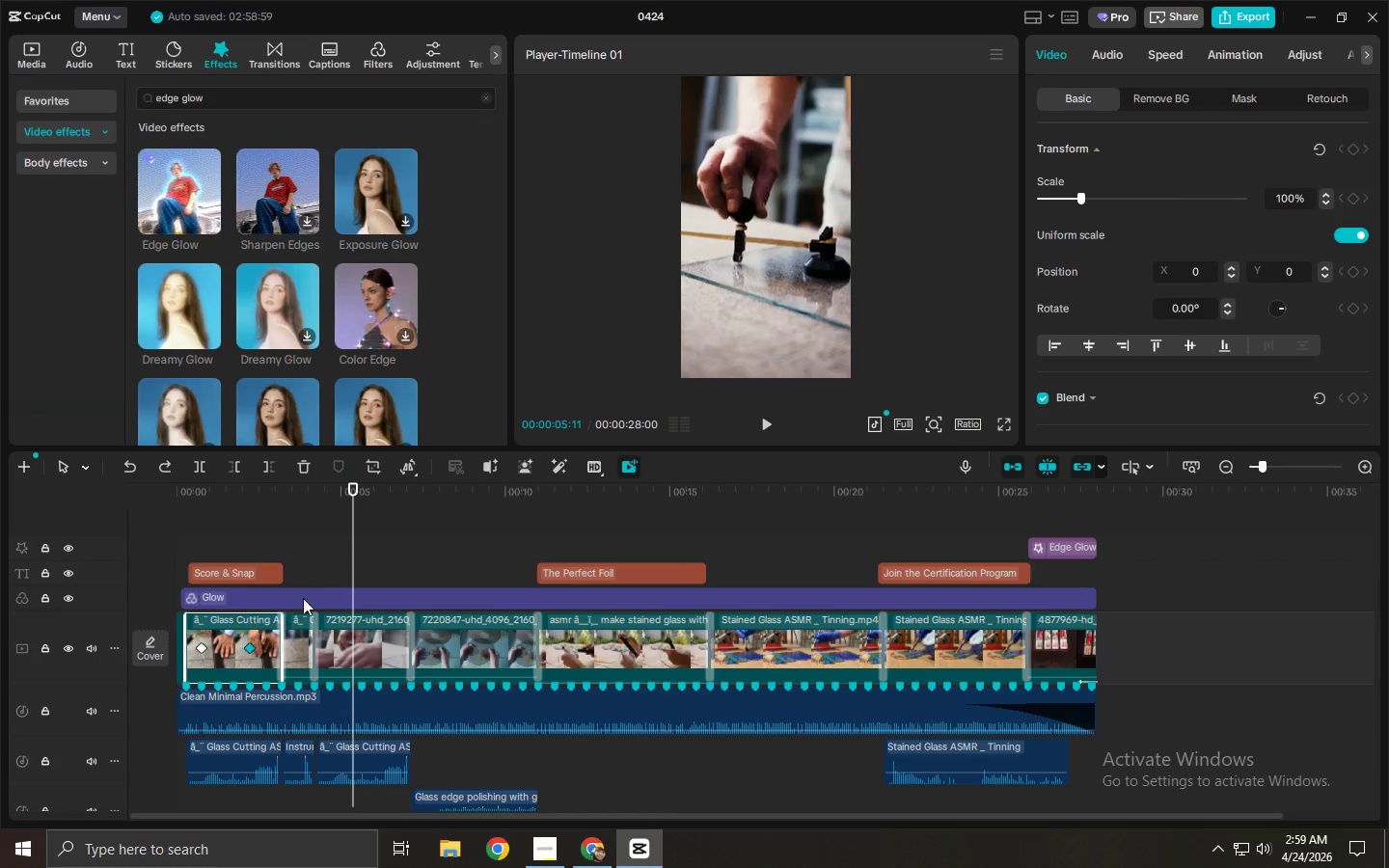 
left_click([286, 511])
 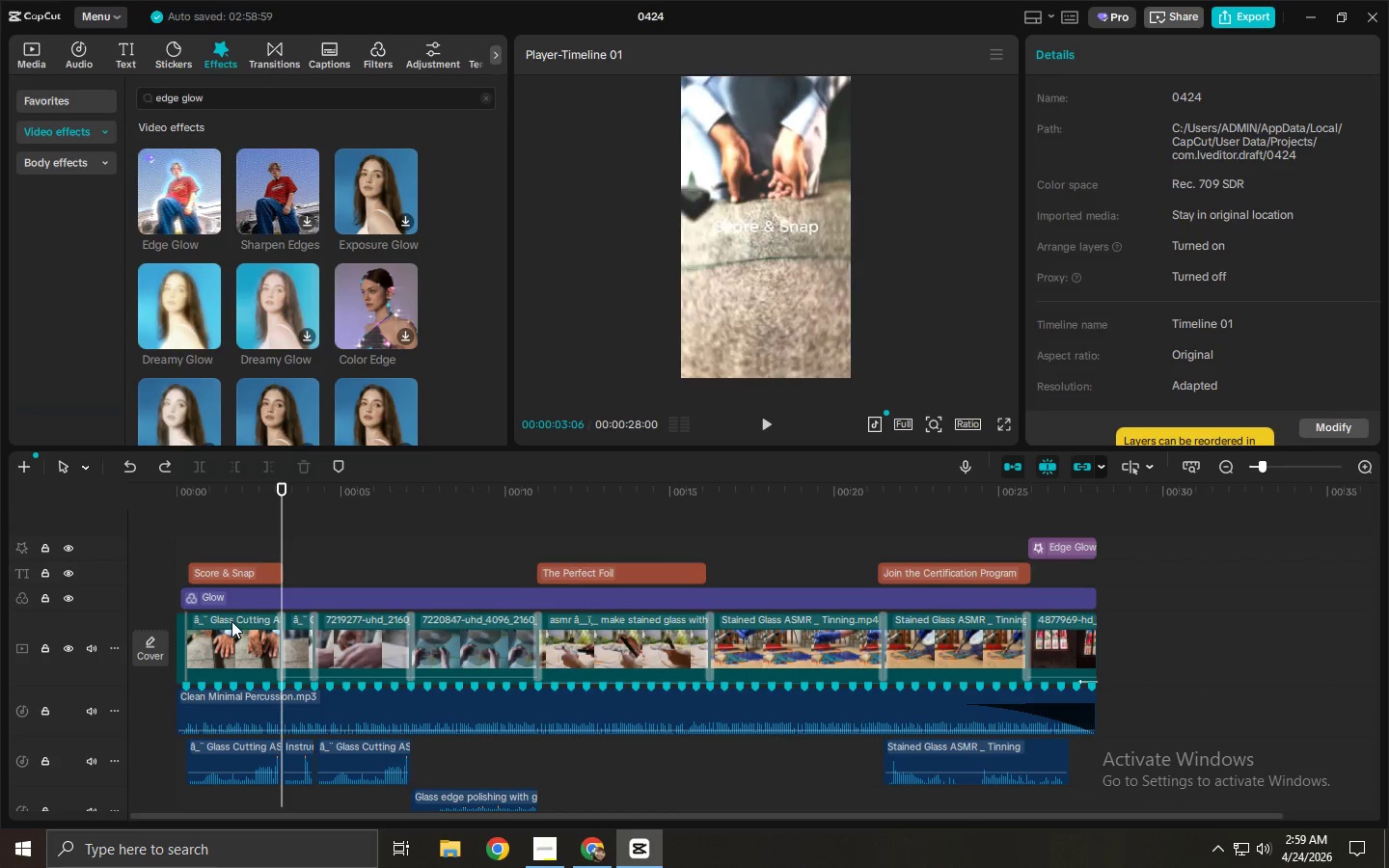 
left_click_drag(start_coordinate=[233, 621], to_coordinate=[238, 621])
 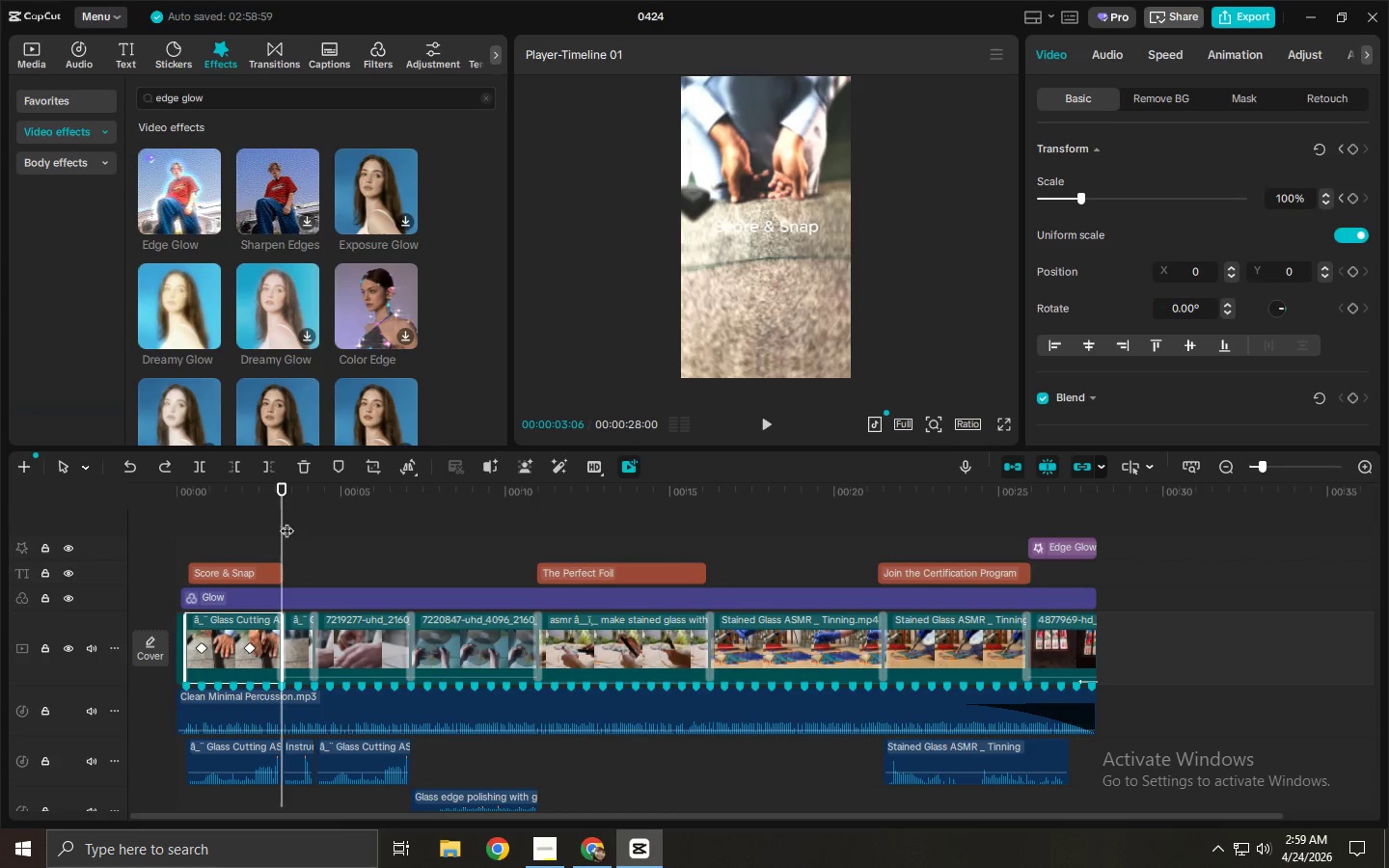 
left_click_drag(start_coordinate=[286, 497], to_coordinate=[134, 494])
 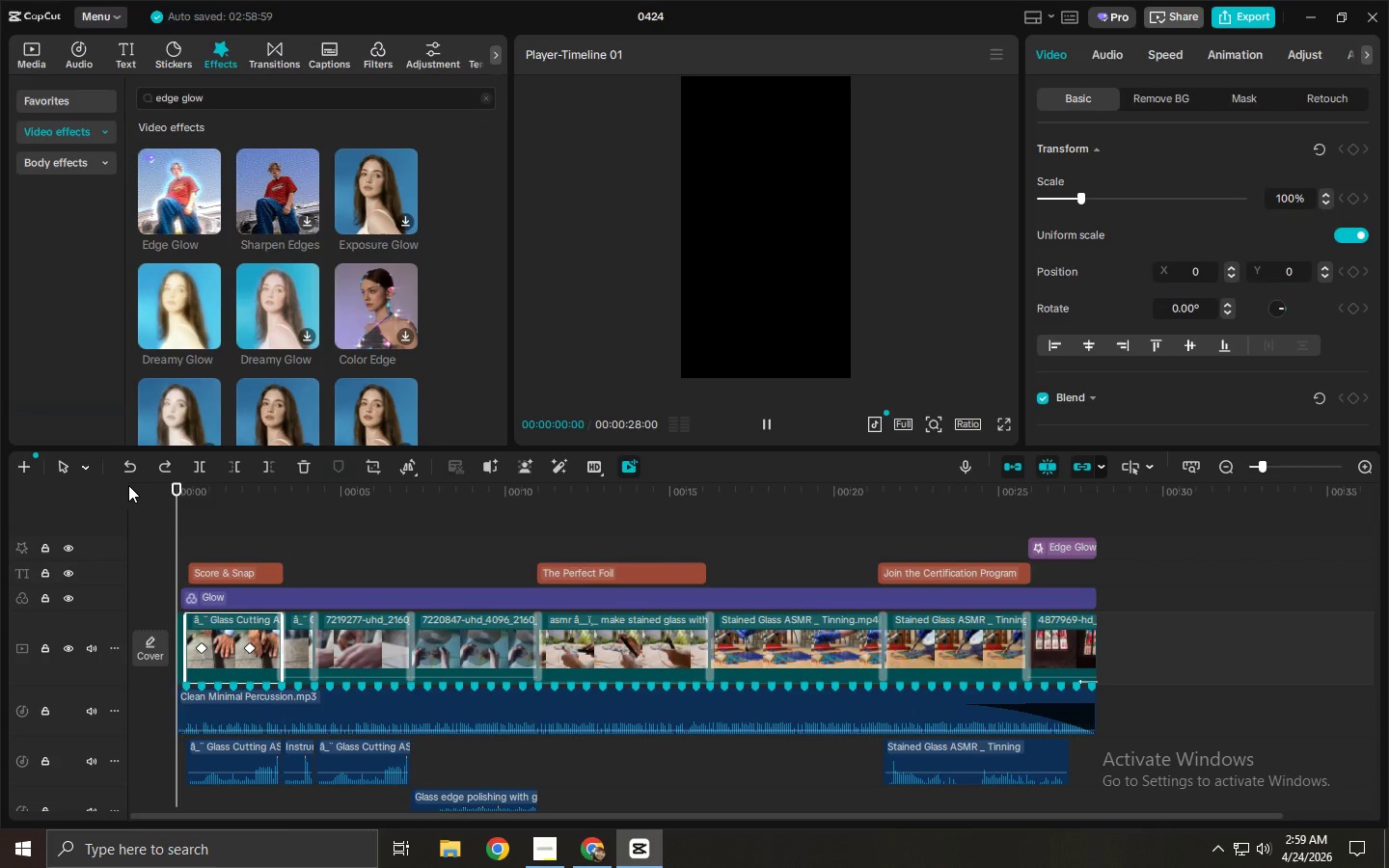 
key(Space)
 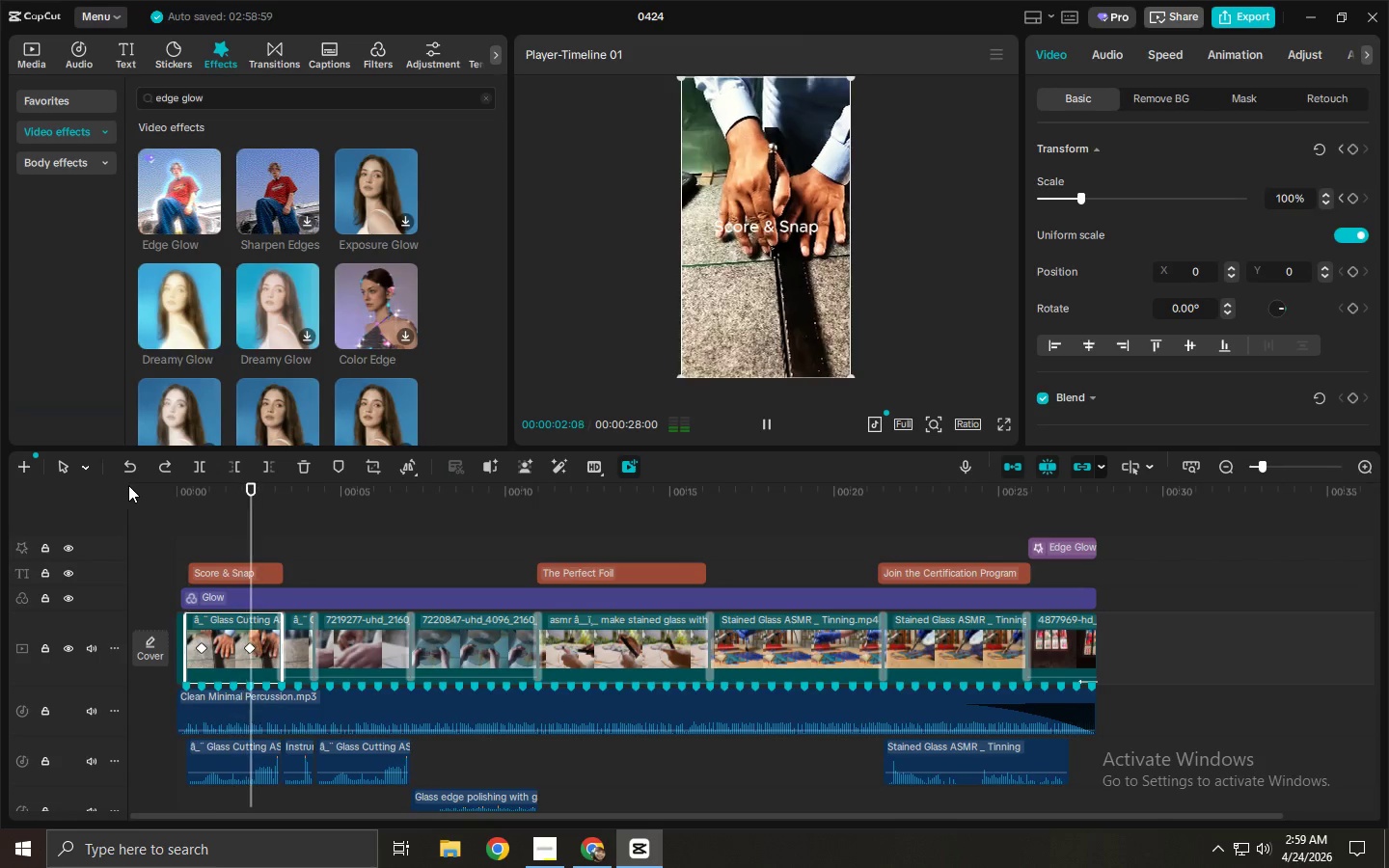 
key(Space)
 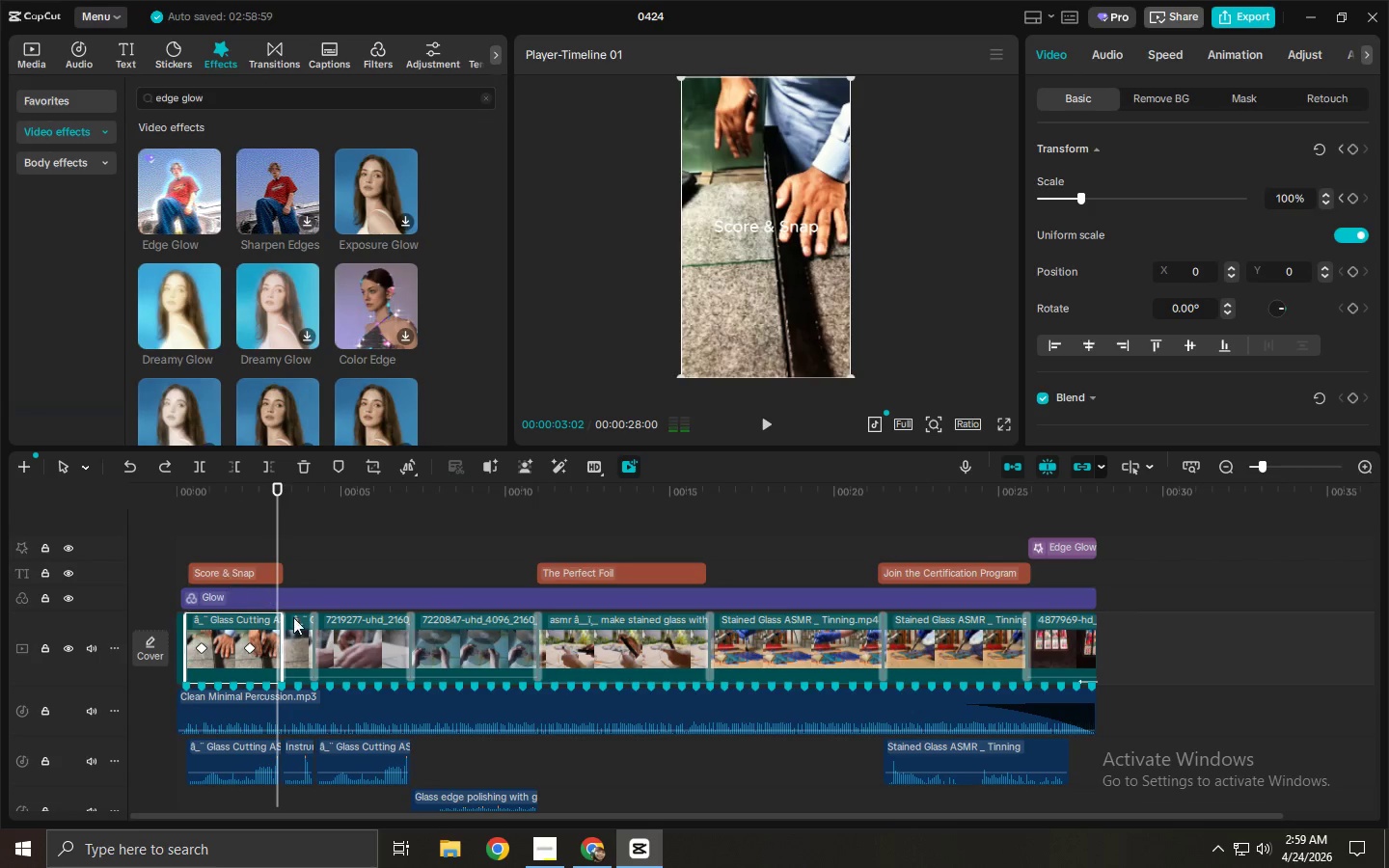 
key(Control+Z)
 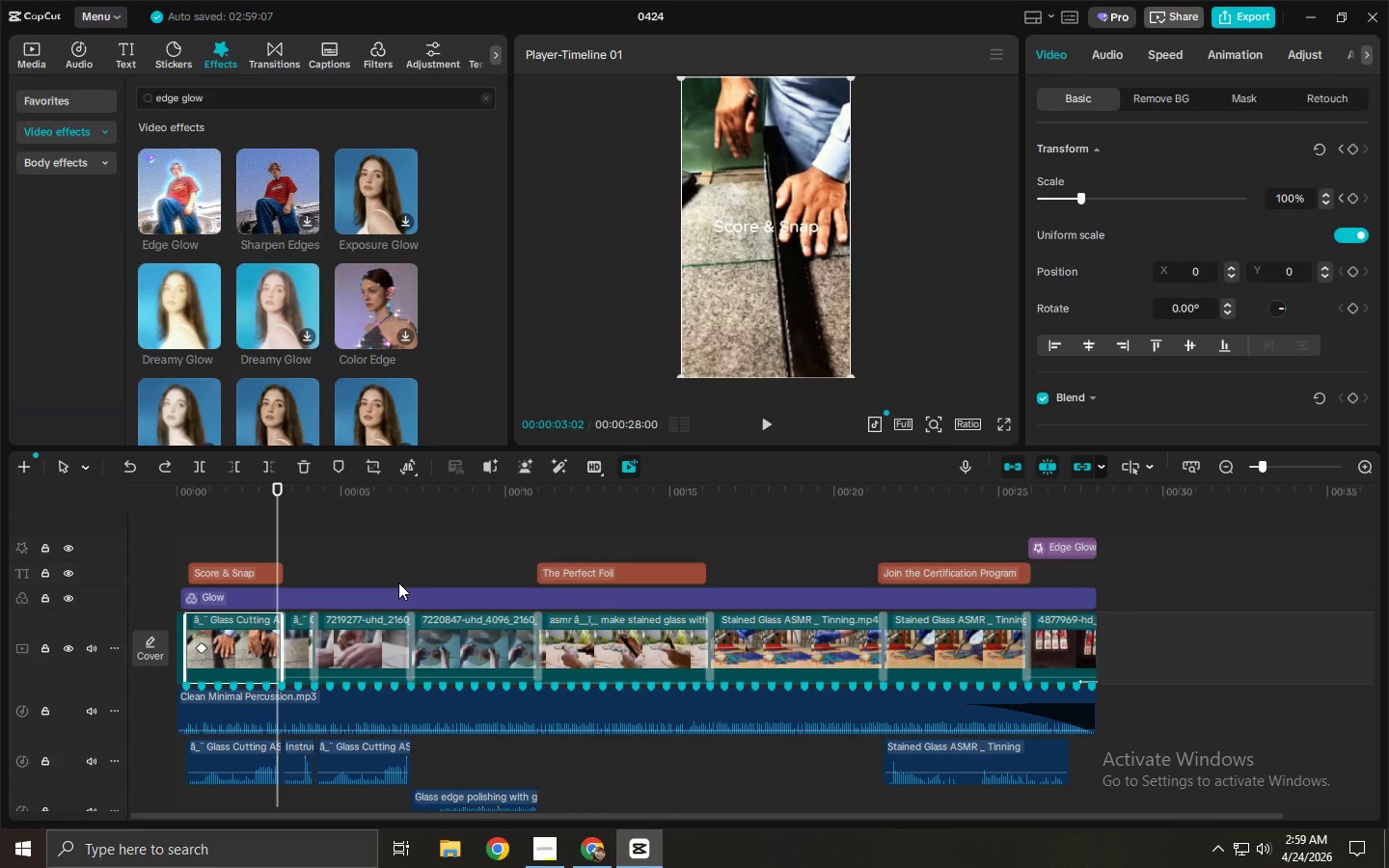 
key(Control+Z)
 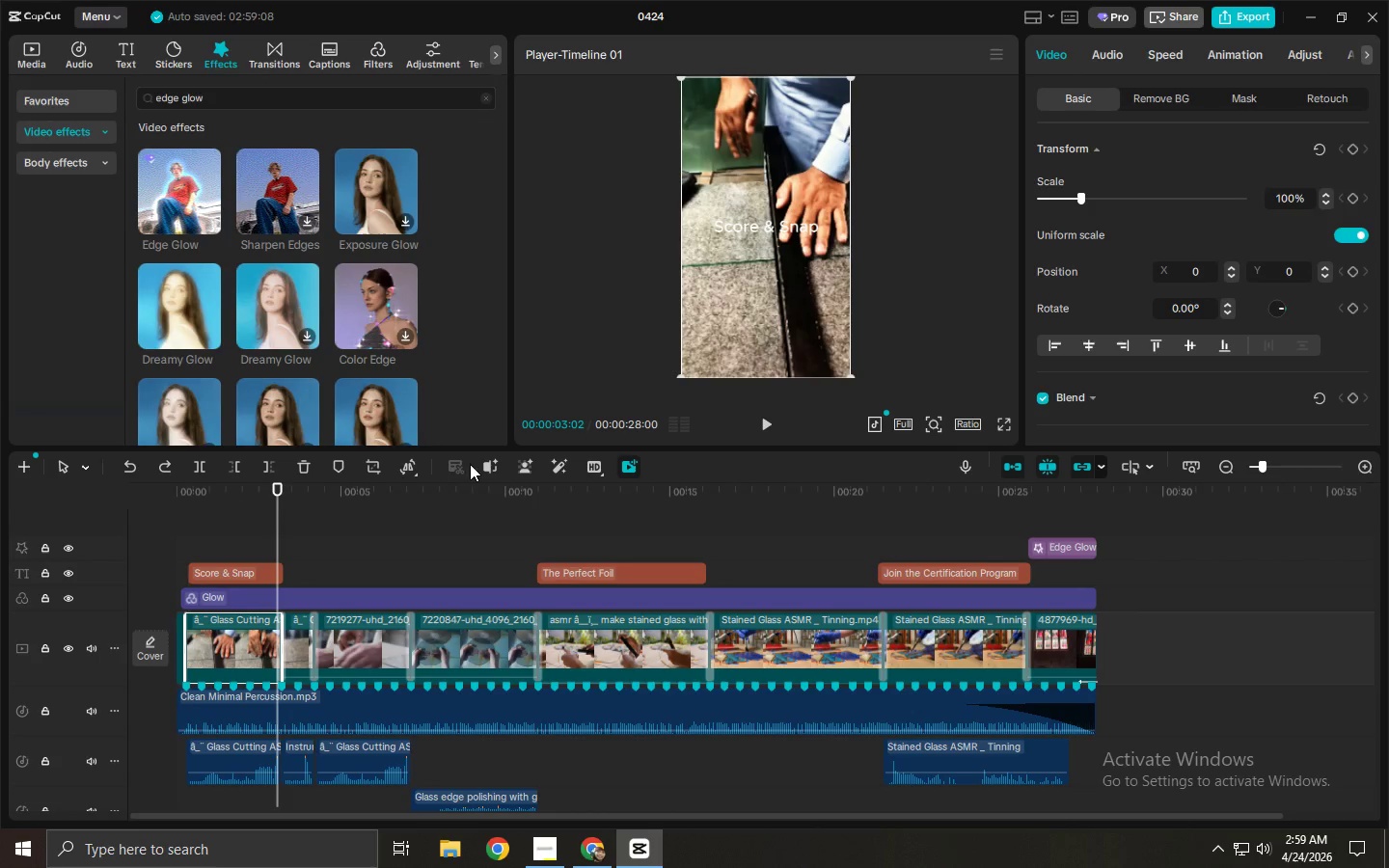 
left_click_drag(start_coordinate=[221, 495], to_coordinate=[203, 499])
 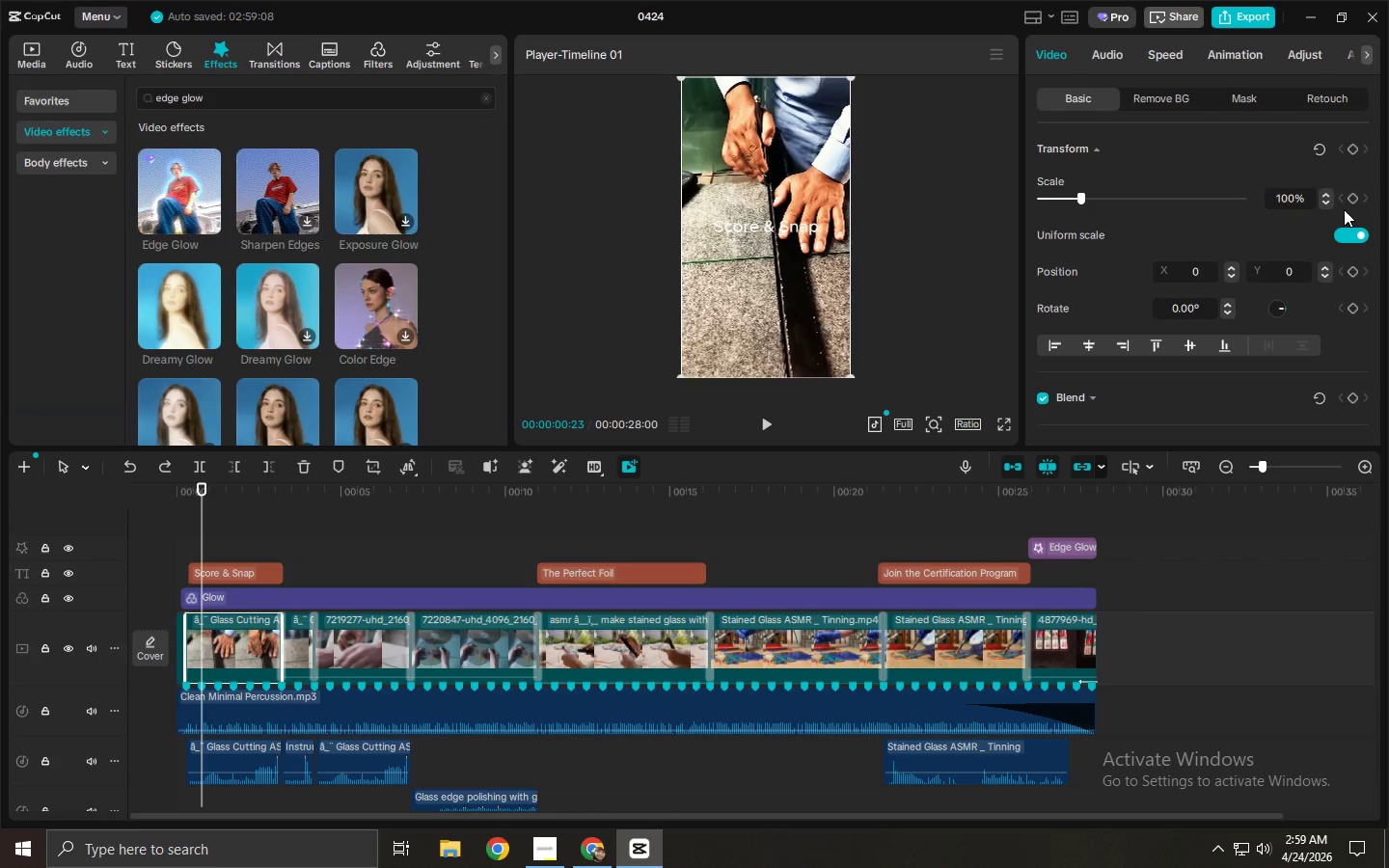 
left_click([1351, 197])
 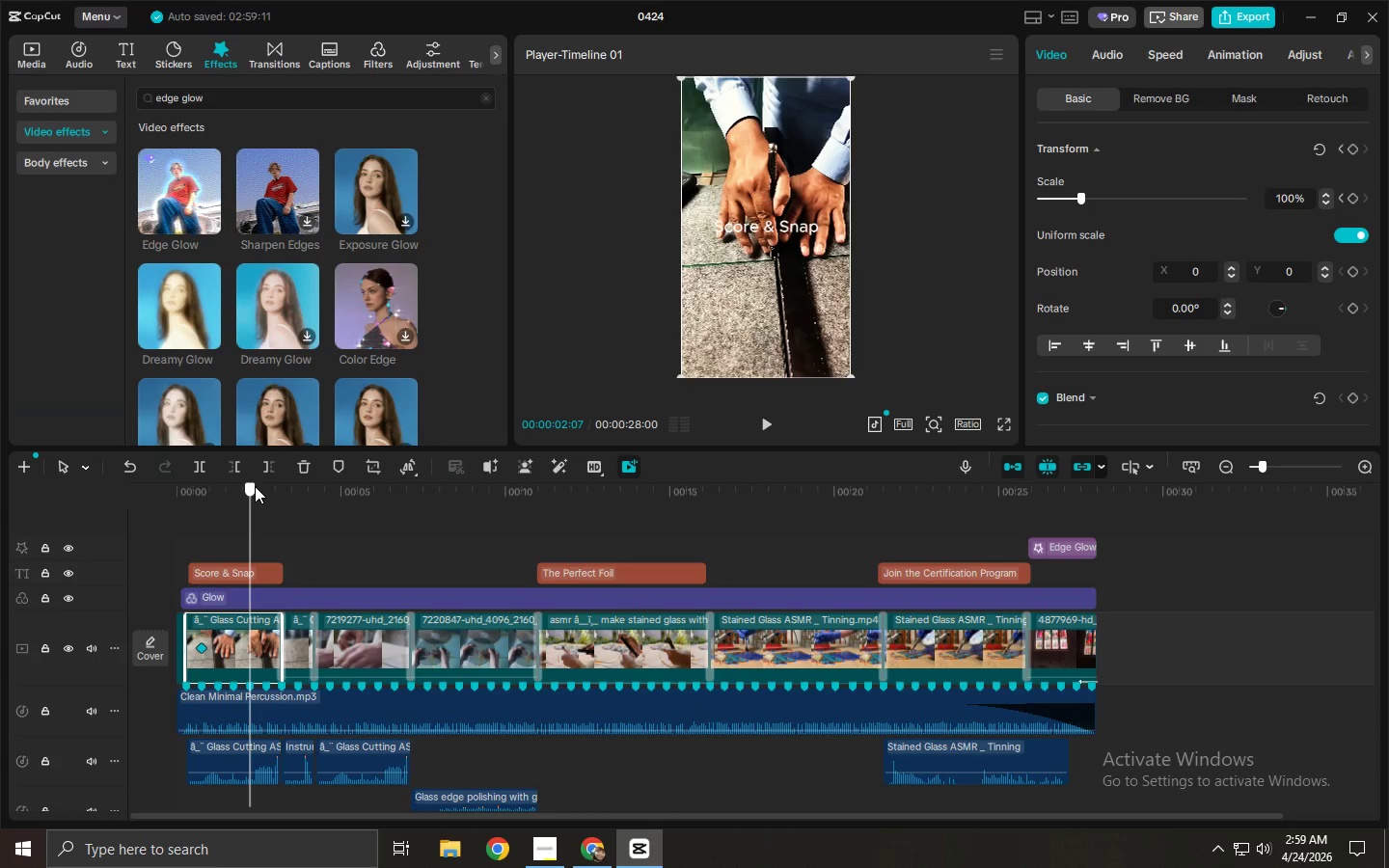 
left_click([255, 486])
 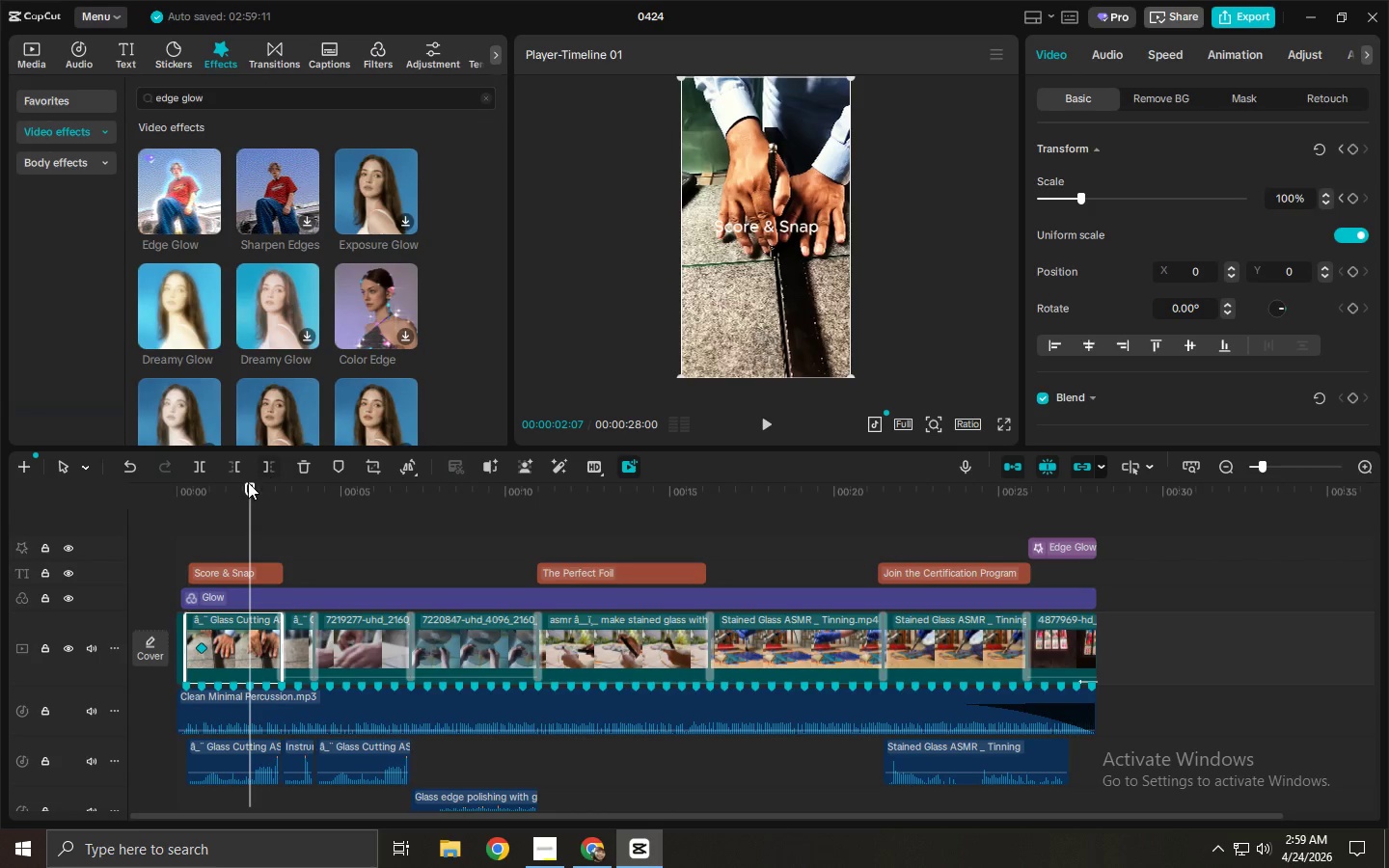 
left_click_drag(start_coordinate=[249, 482], to_coordinate=[263, 483])
 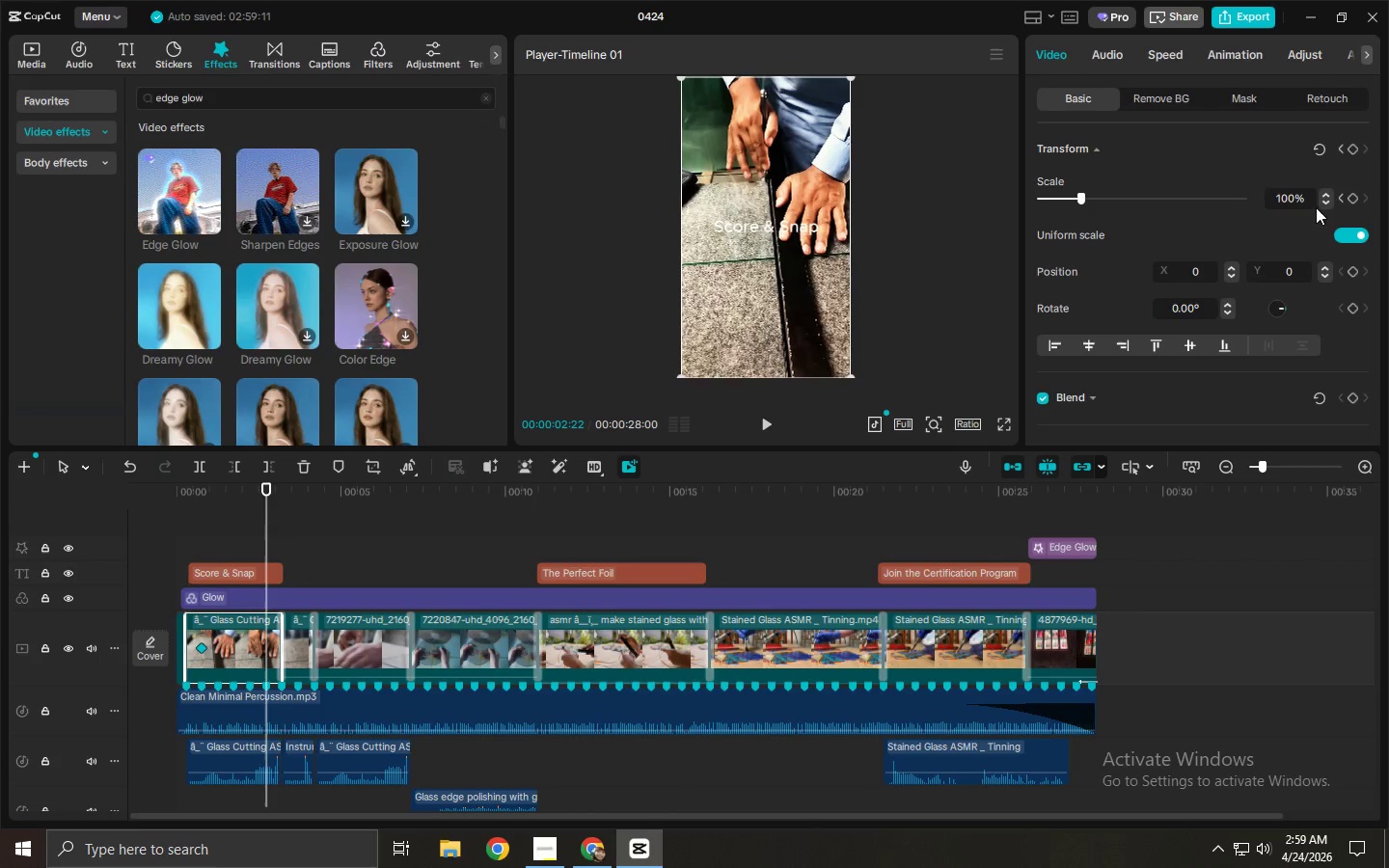 
left_click([1354, 195])
 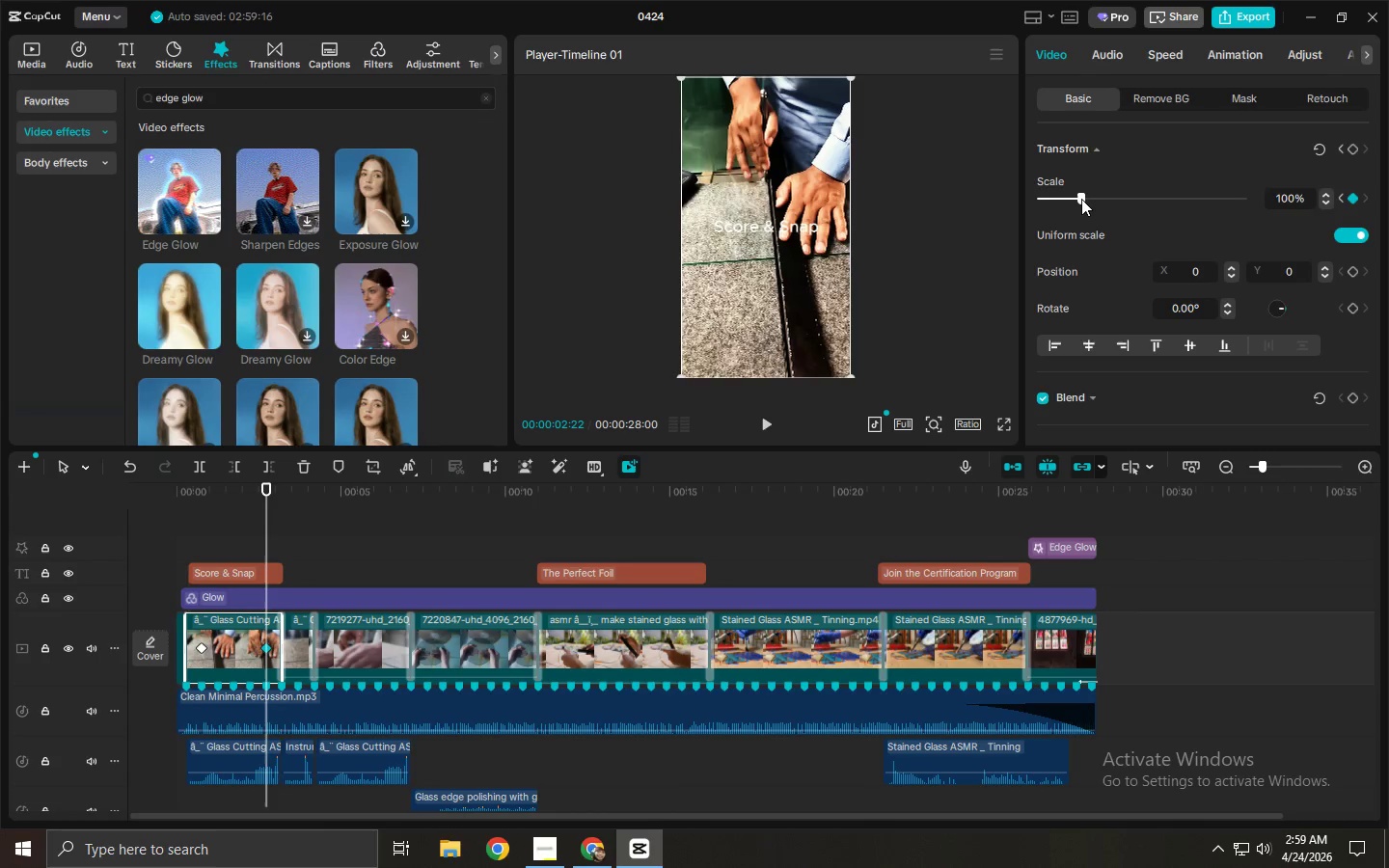 
left_click_drag(start_coordinate=[1081, 198], to_coordinate=[1095, 198])
 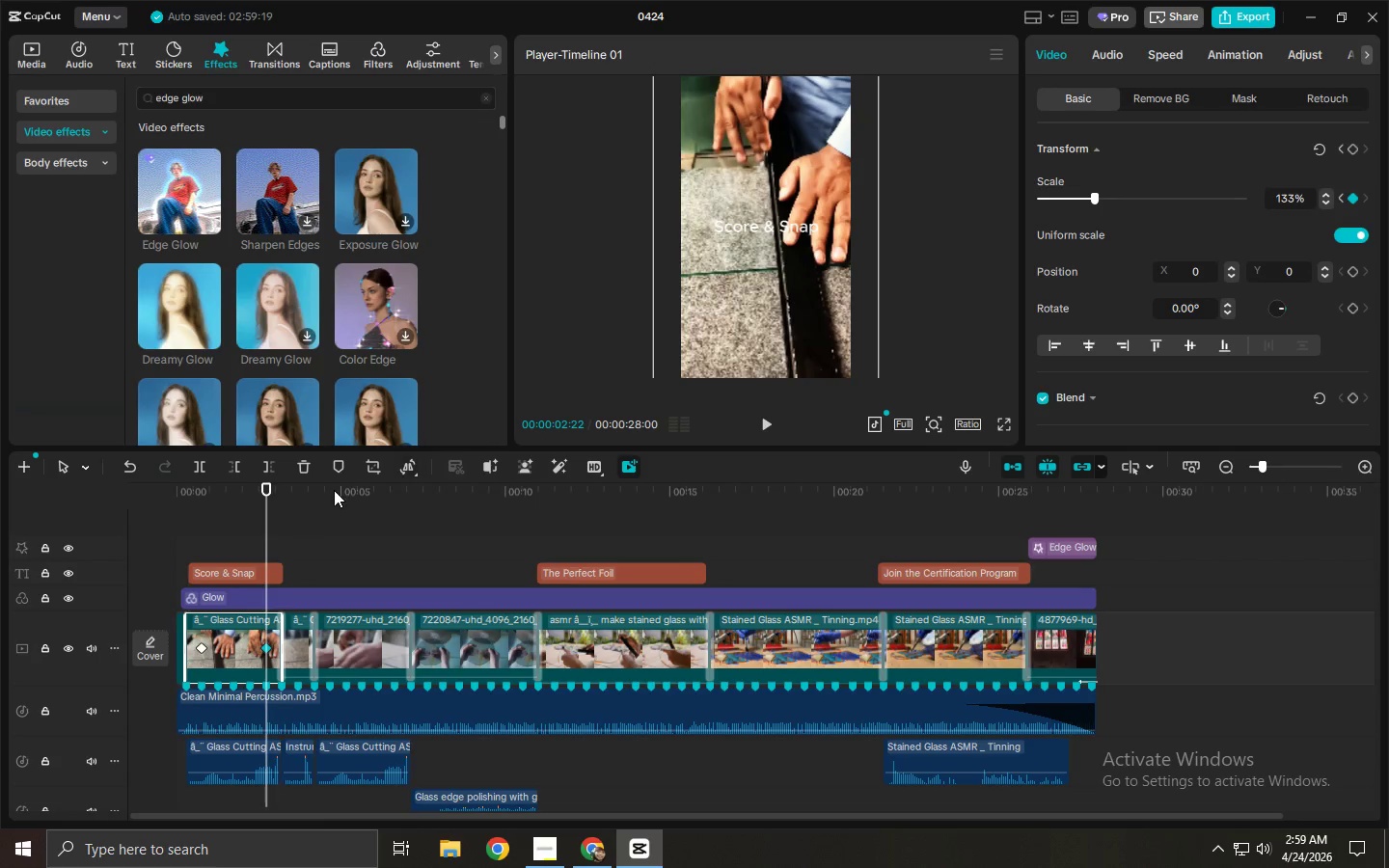 
left_click_drag(start_coordinate=[316, 489], to_coordinate=[95, 504])
 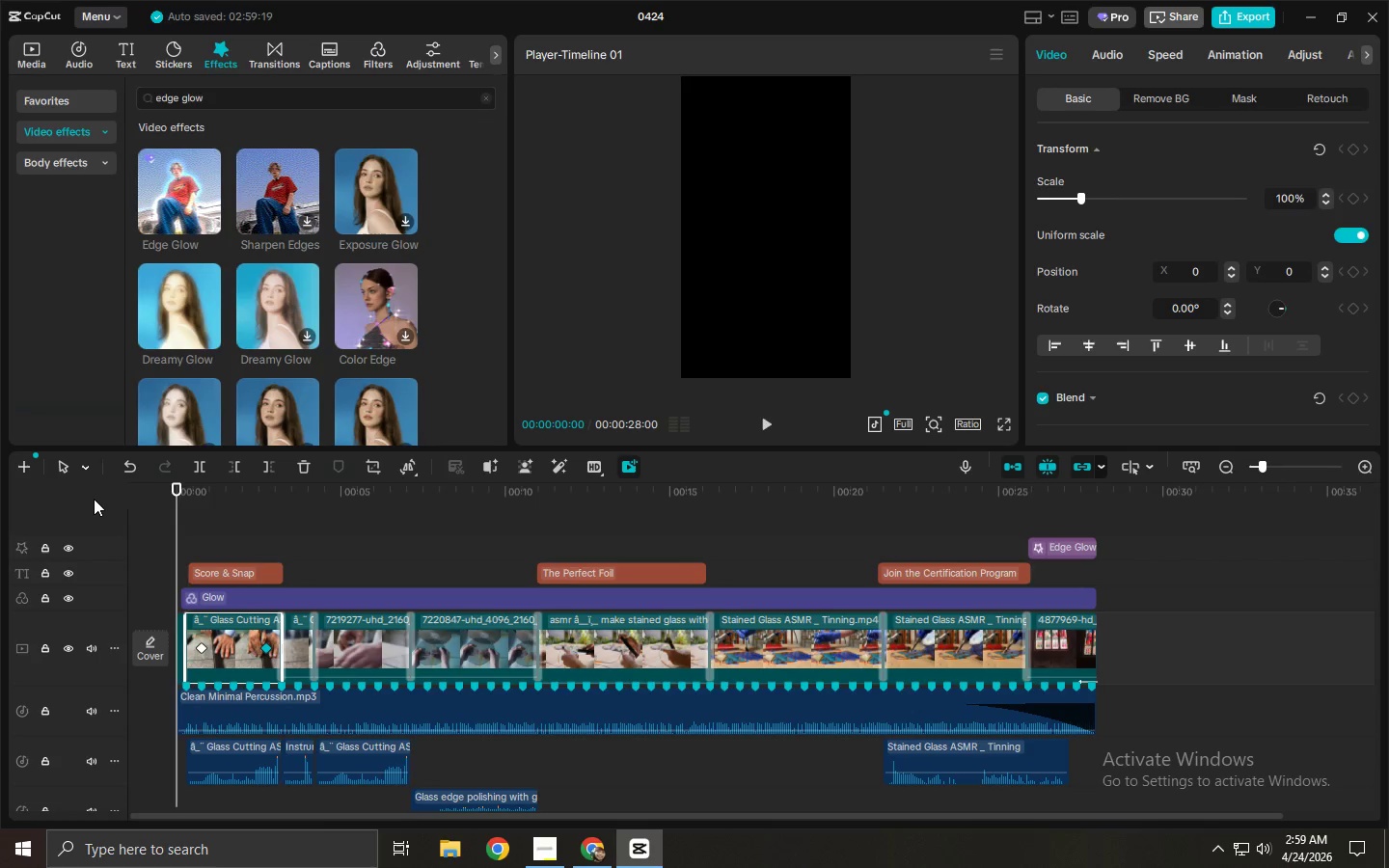 
key(Space)
 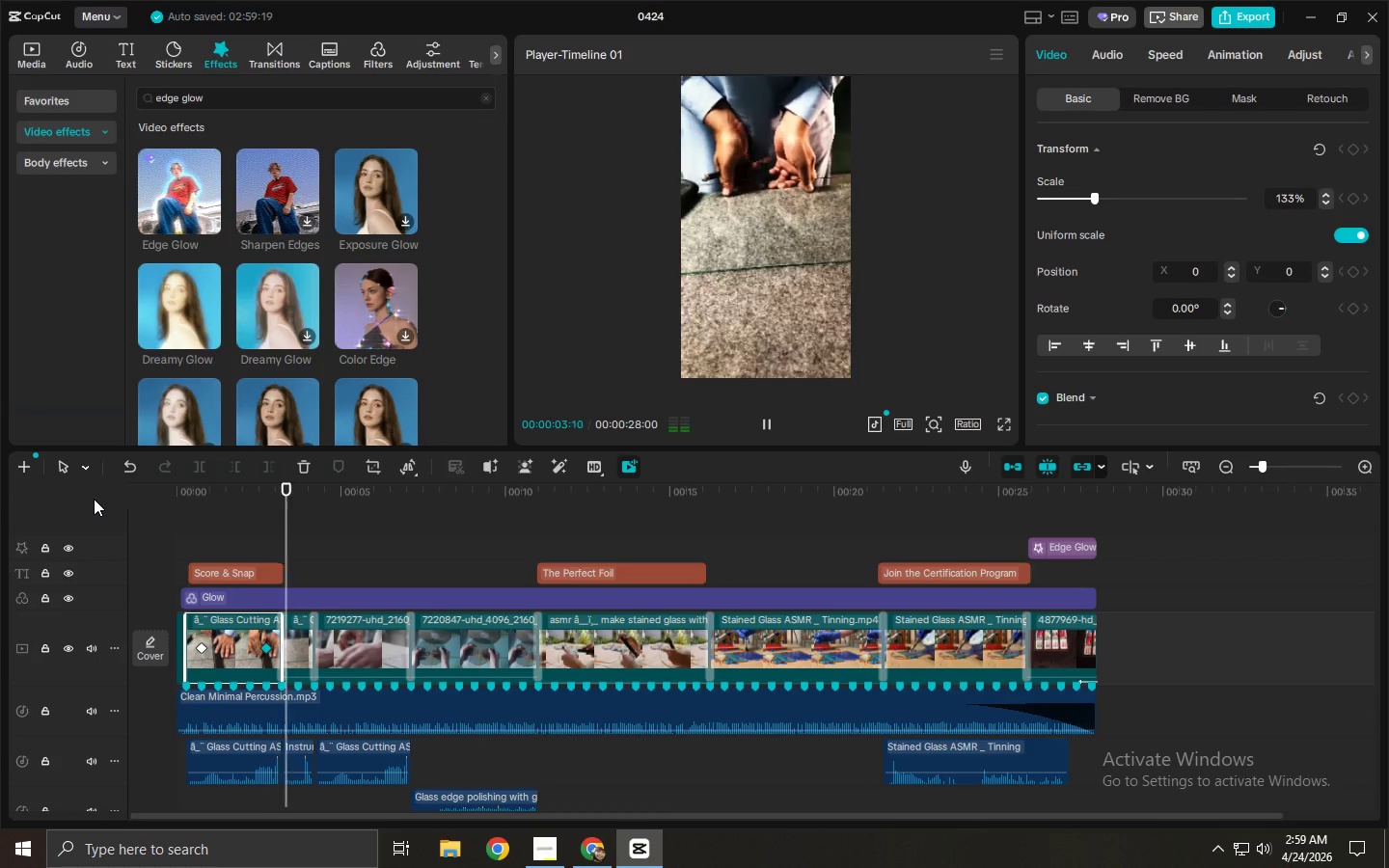 
key(Space)
 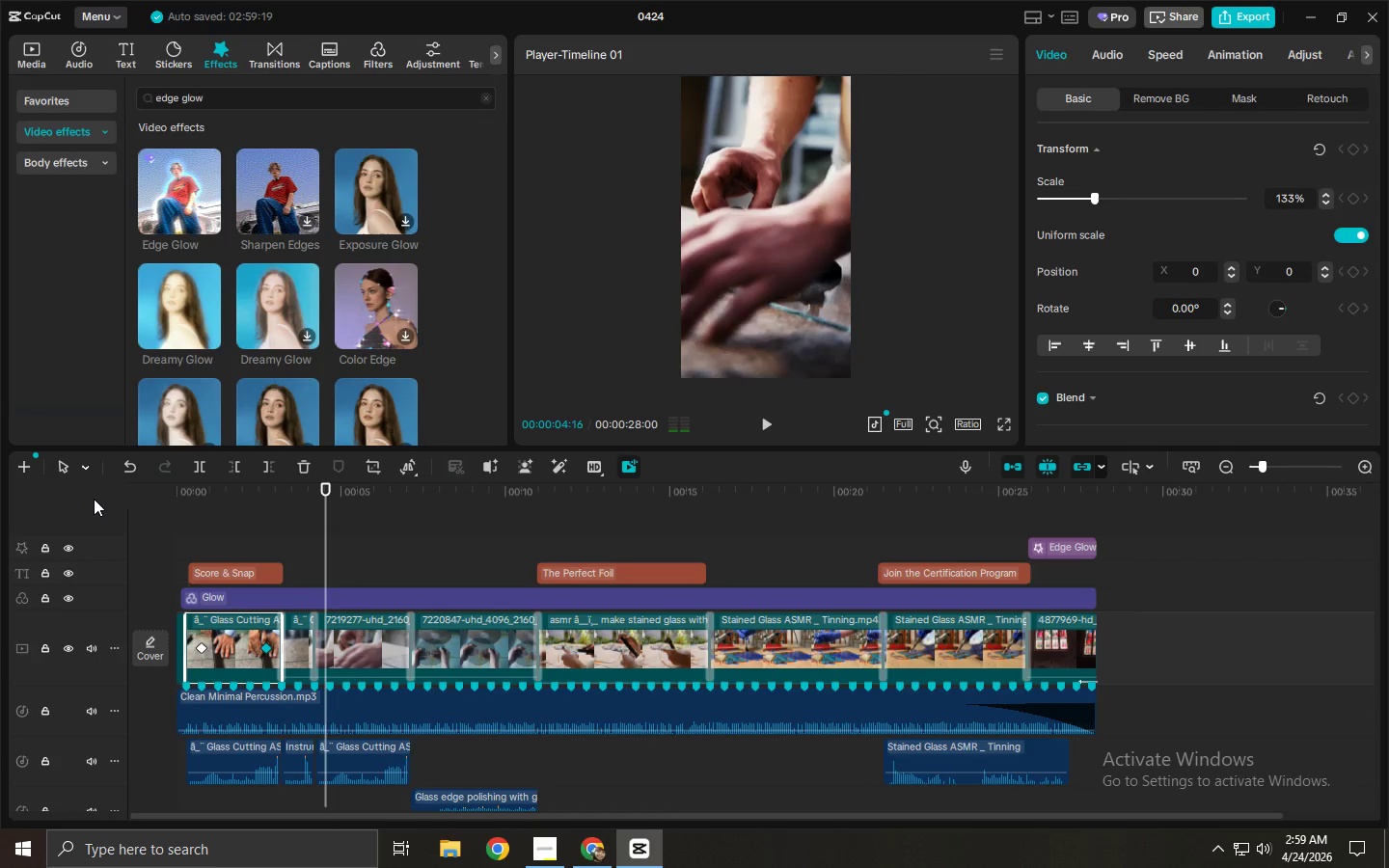 
key(Space)
 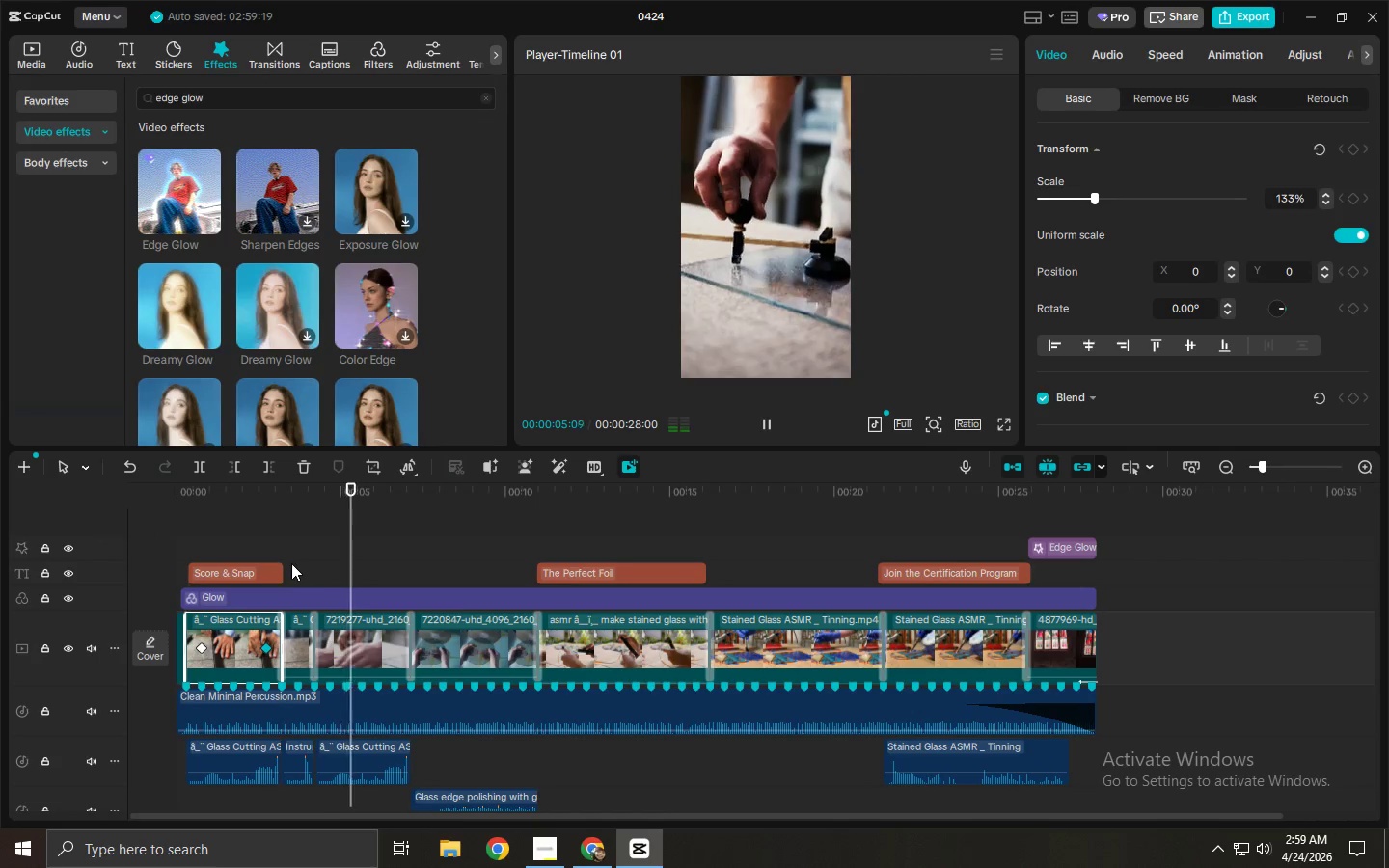 
key(Space)
 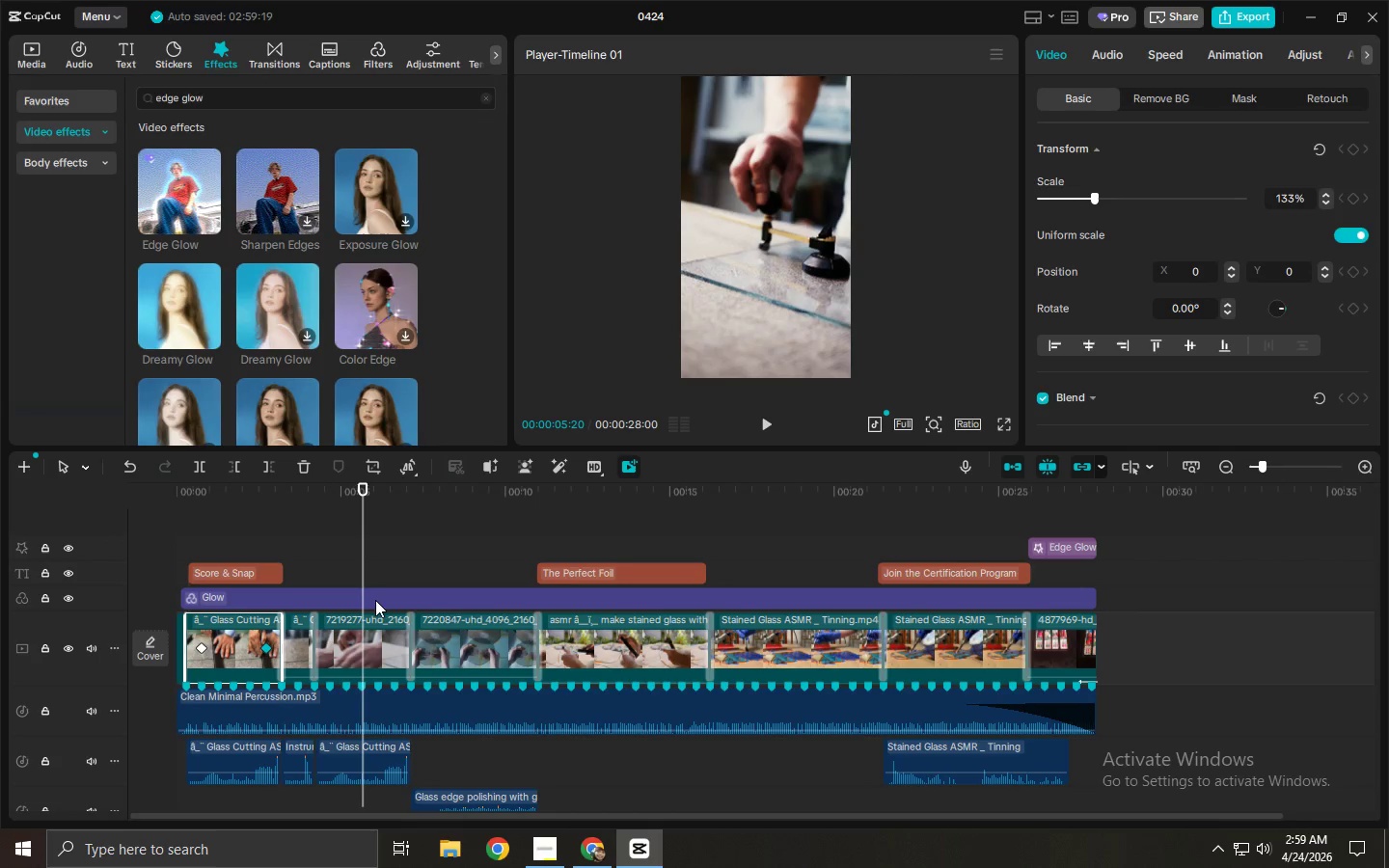 
scroll: coordinate [374, 586], scroll_direction: down, amount: 2.0
 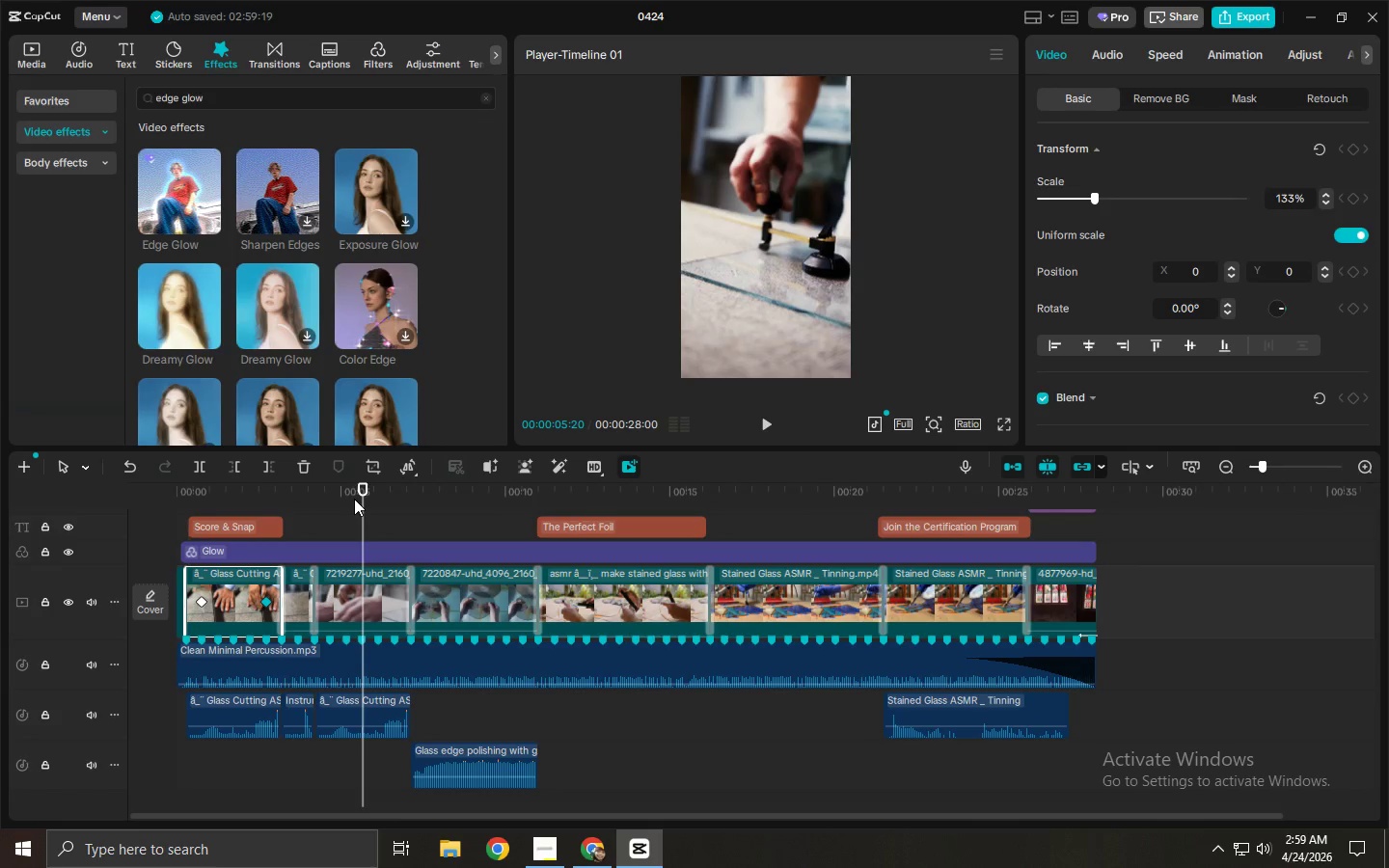 
left_click_drag(start_coordinate=[356, 498], to_coordinate=[334, 502])
 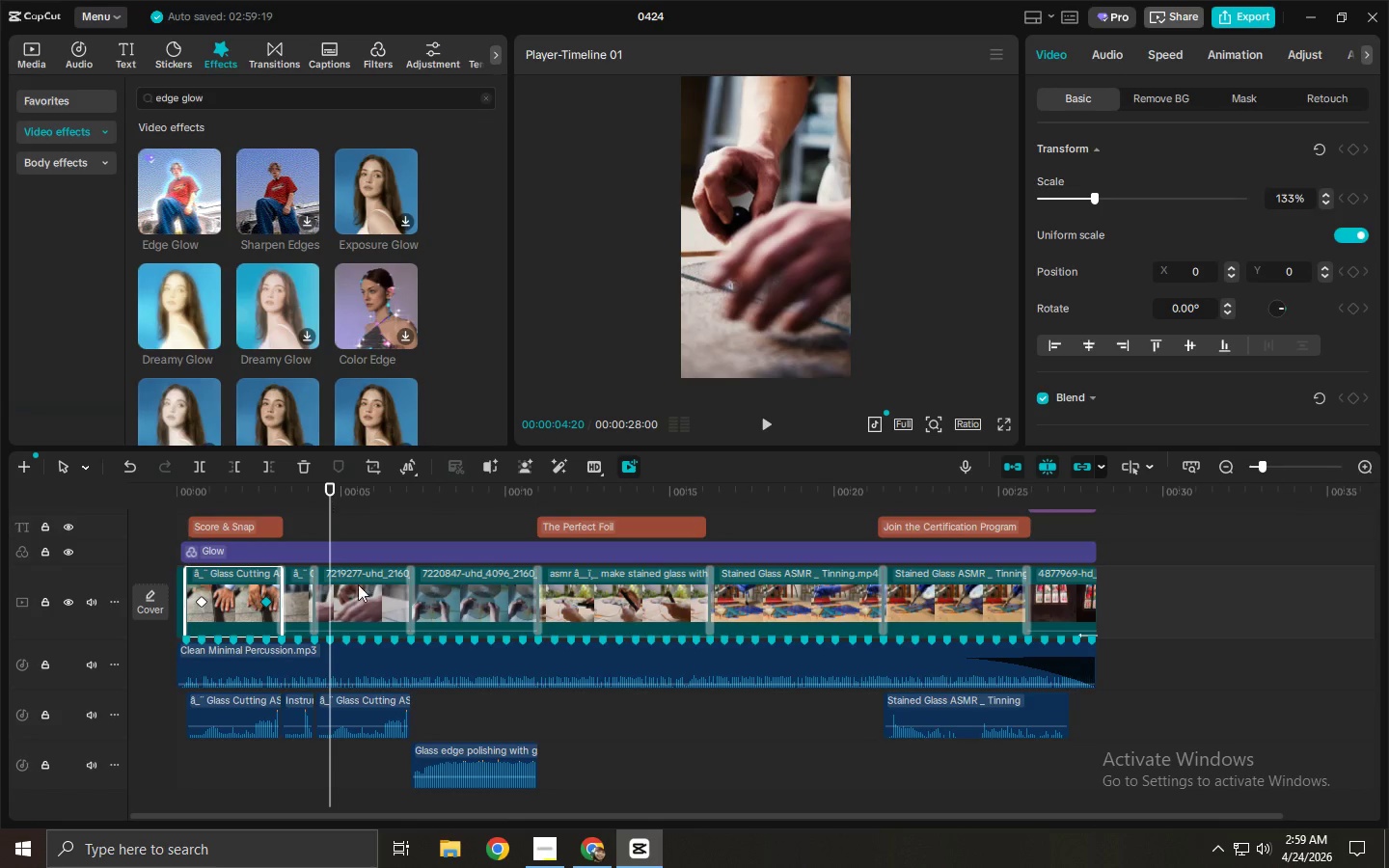 
left_click([358, 590])
 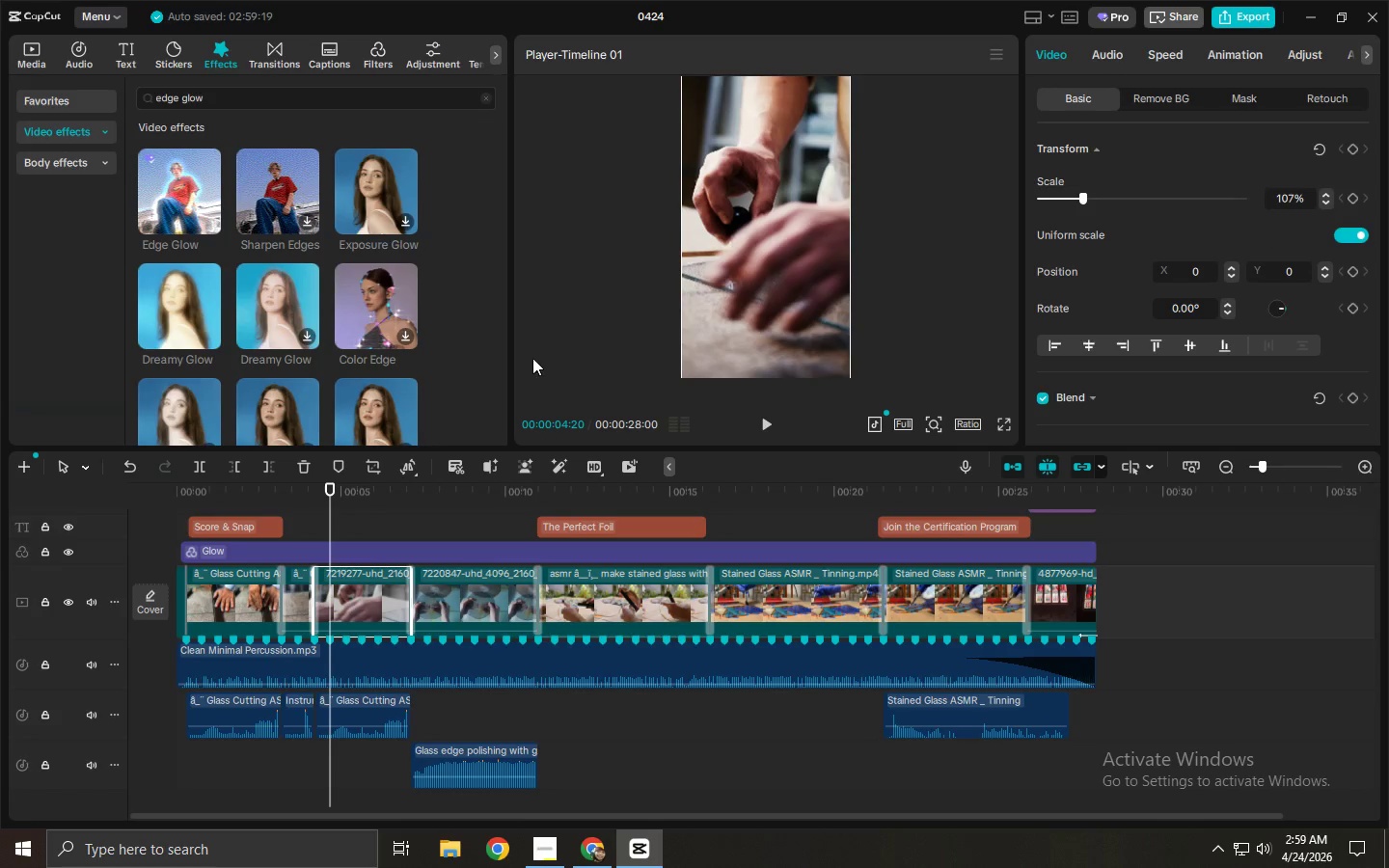 
left_click_drag(start_coordinate=[334, 493], to_coordinate=[376, 496])
 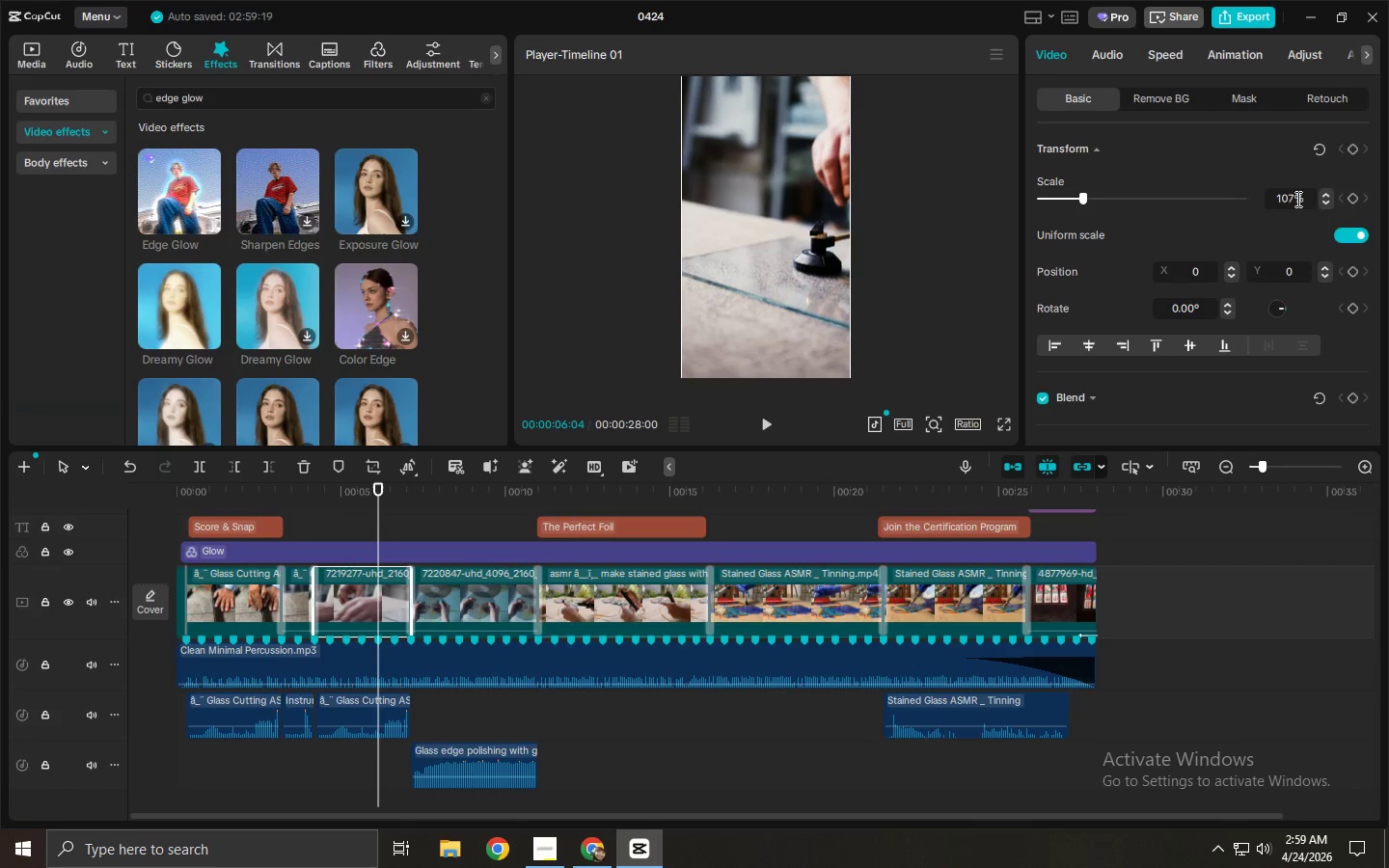 
double_click([1334, 194])
 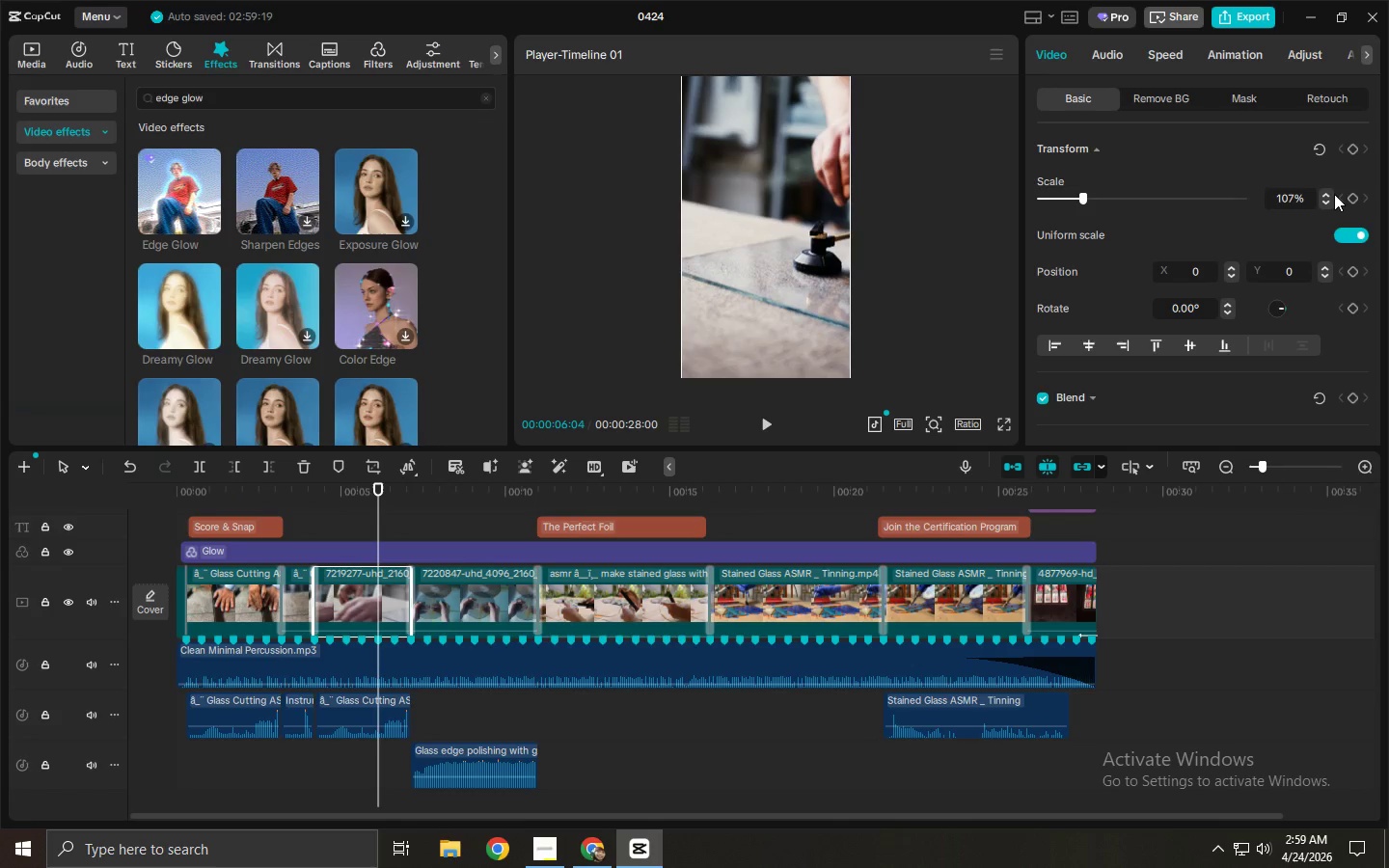 
triple_click([1334, 194])
 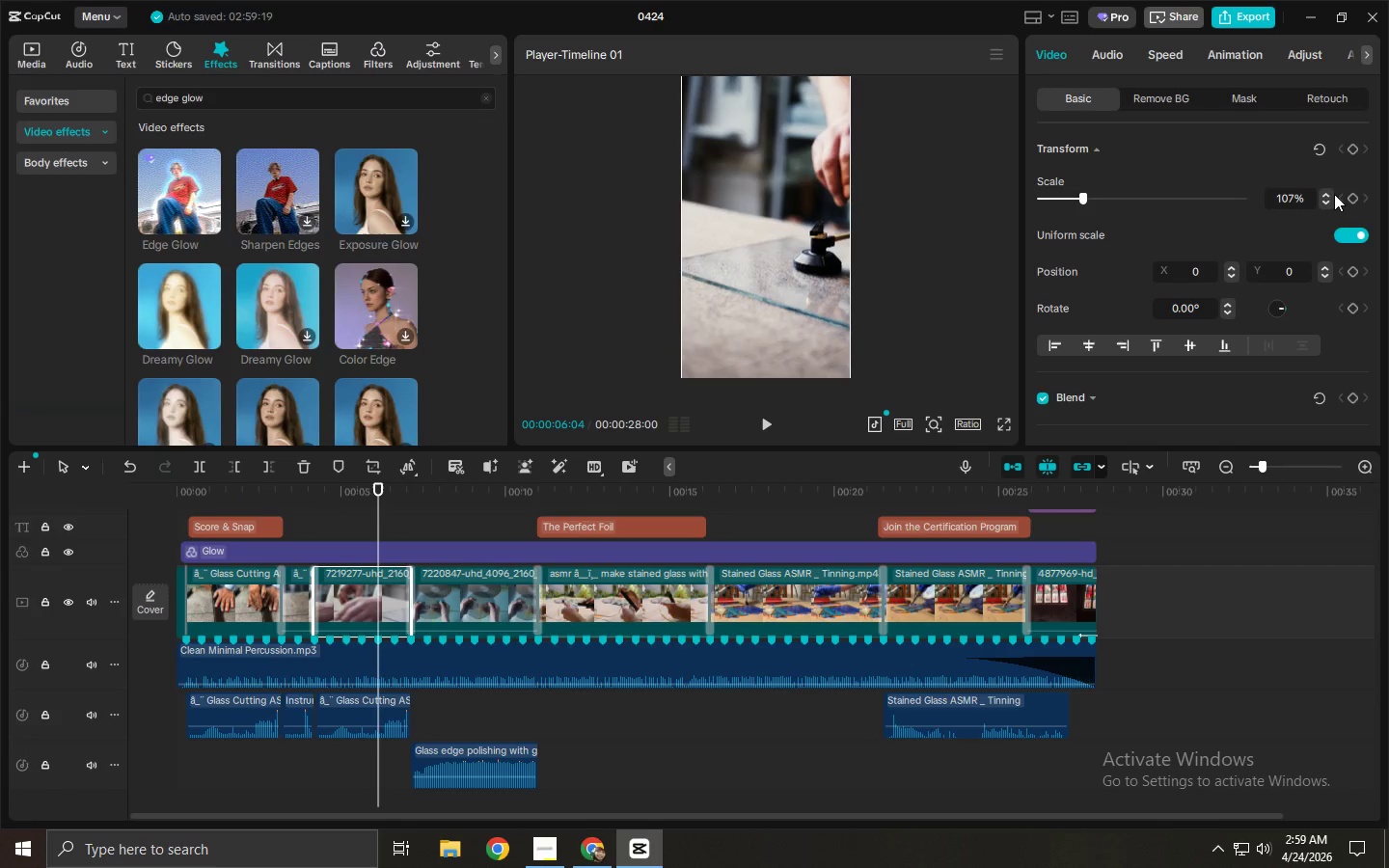 
triple_click([1334, 194])
 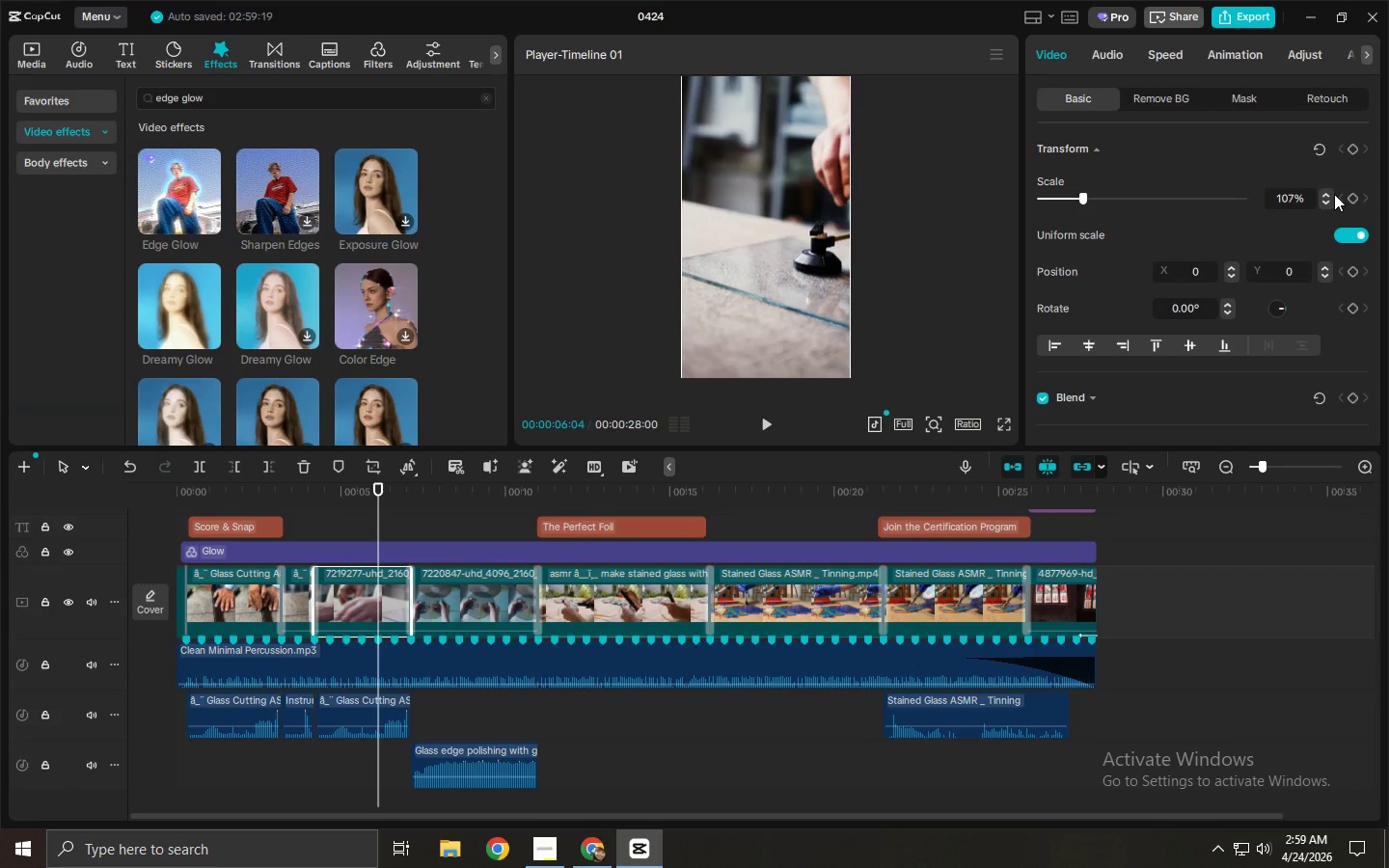 
triple_click([1334, 194])
 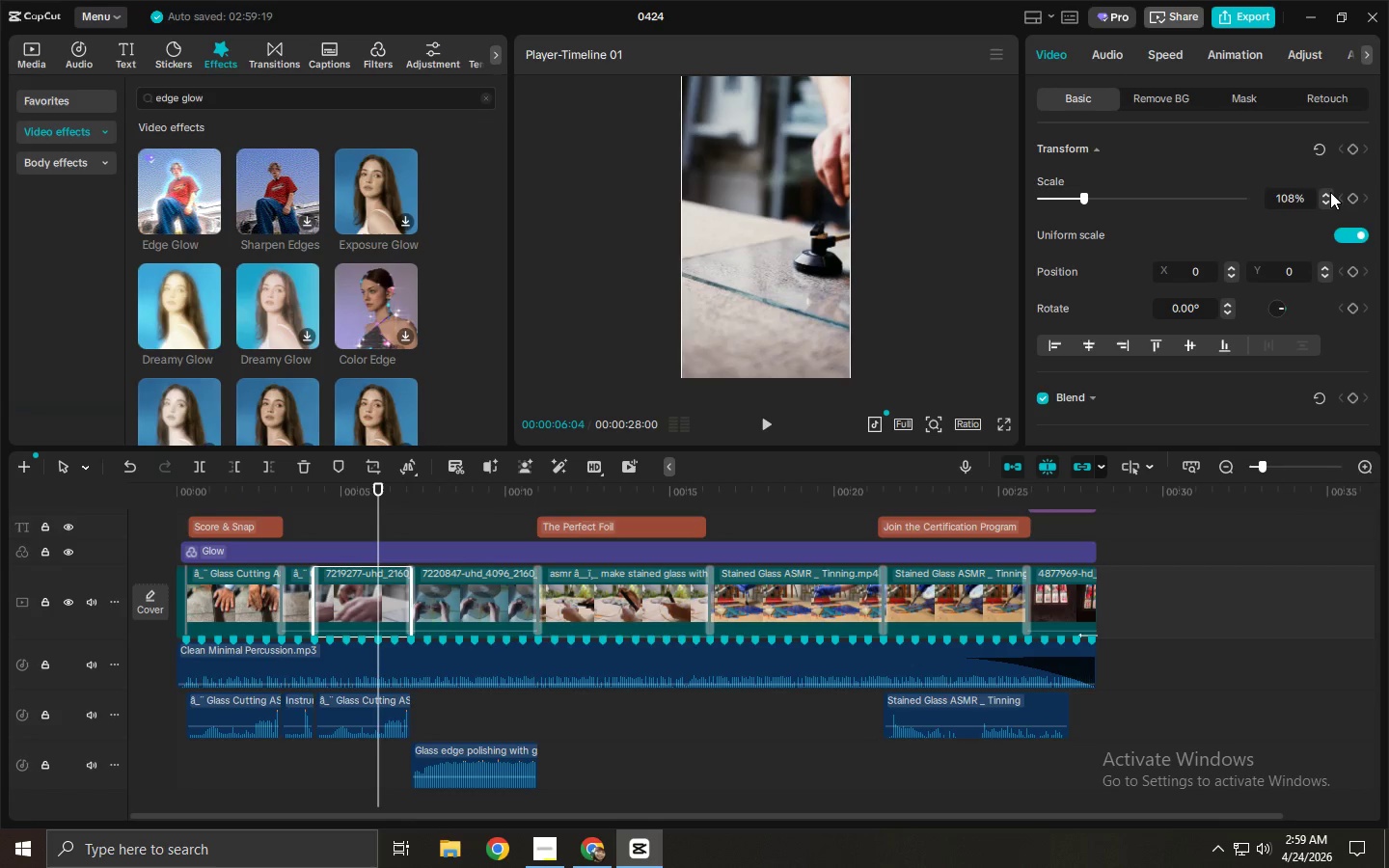 
triple_click([1329, 192])
 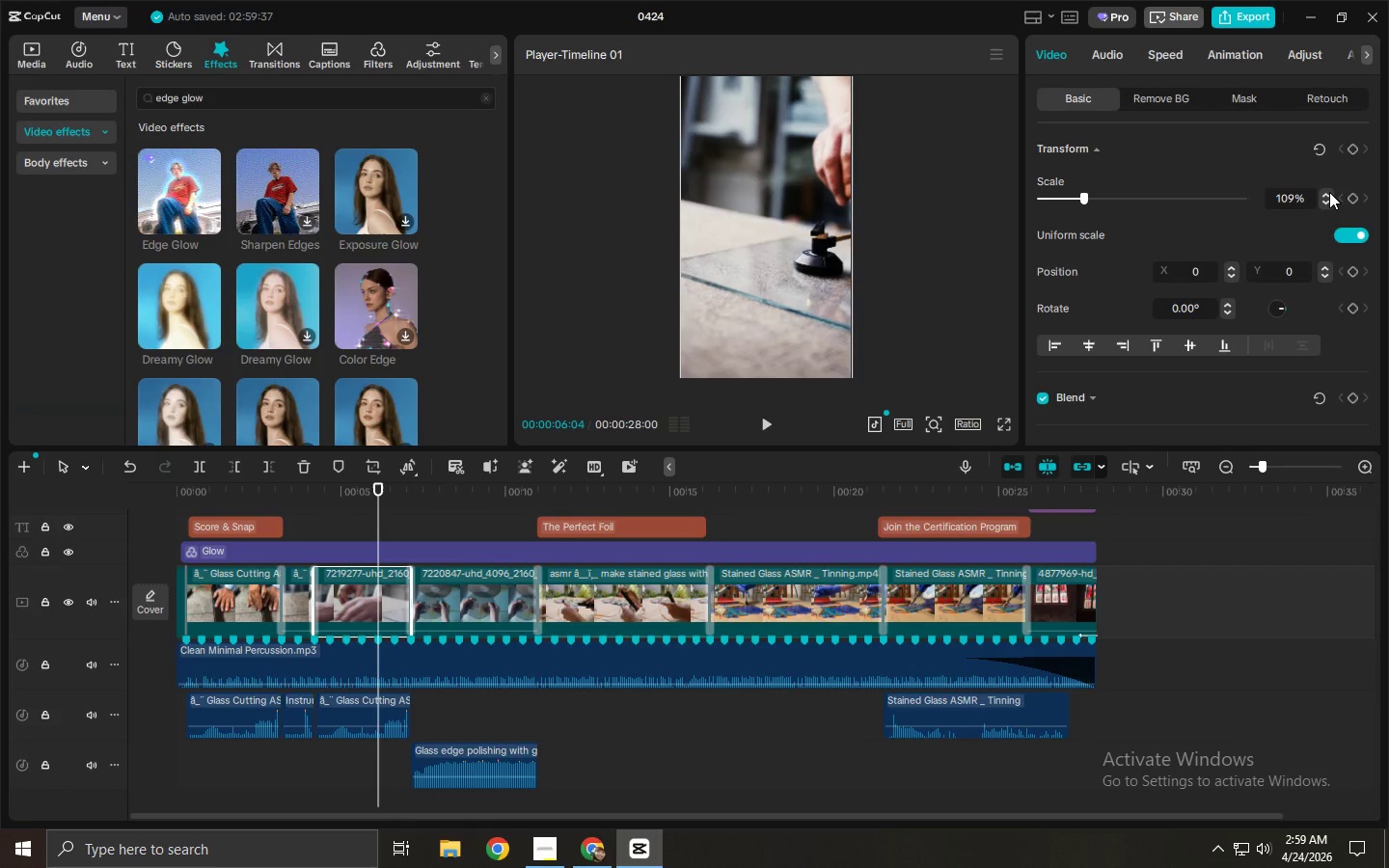 
triple_click([1329, 192])
 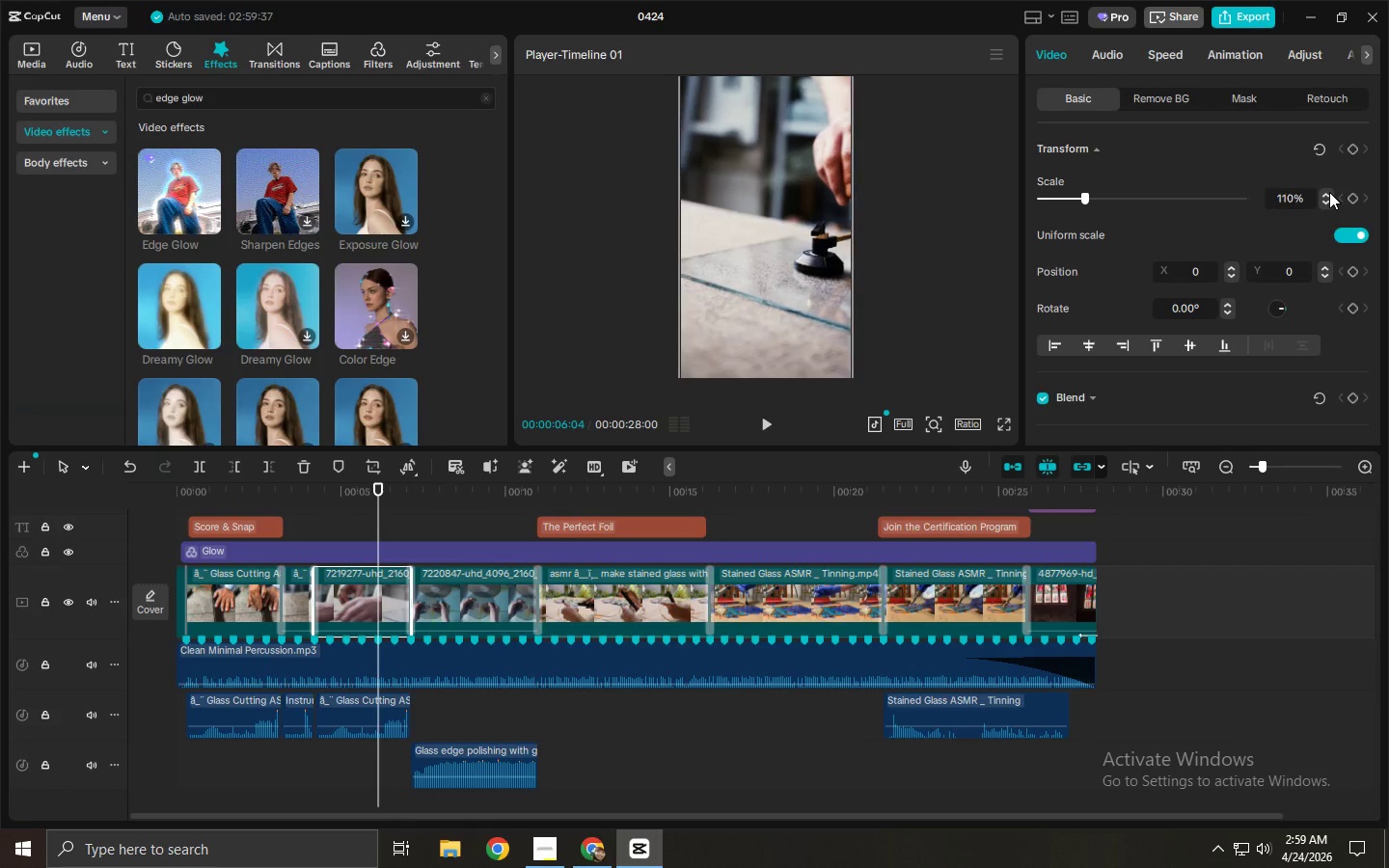 
triple_click([1329, 192])
 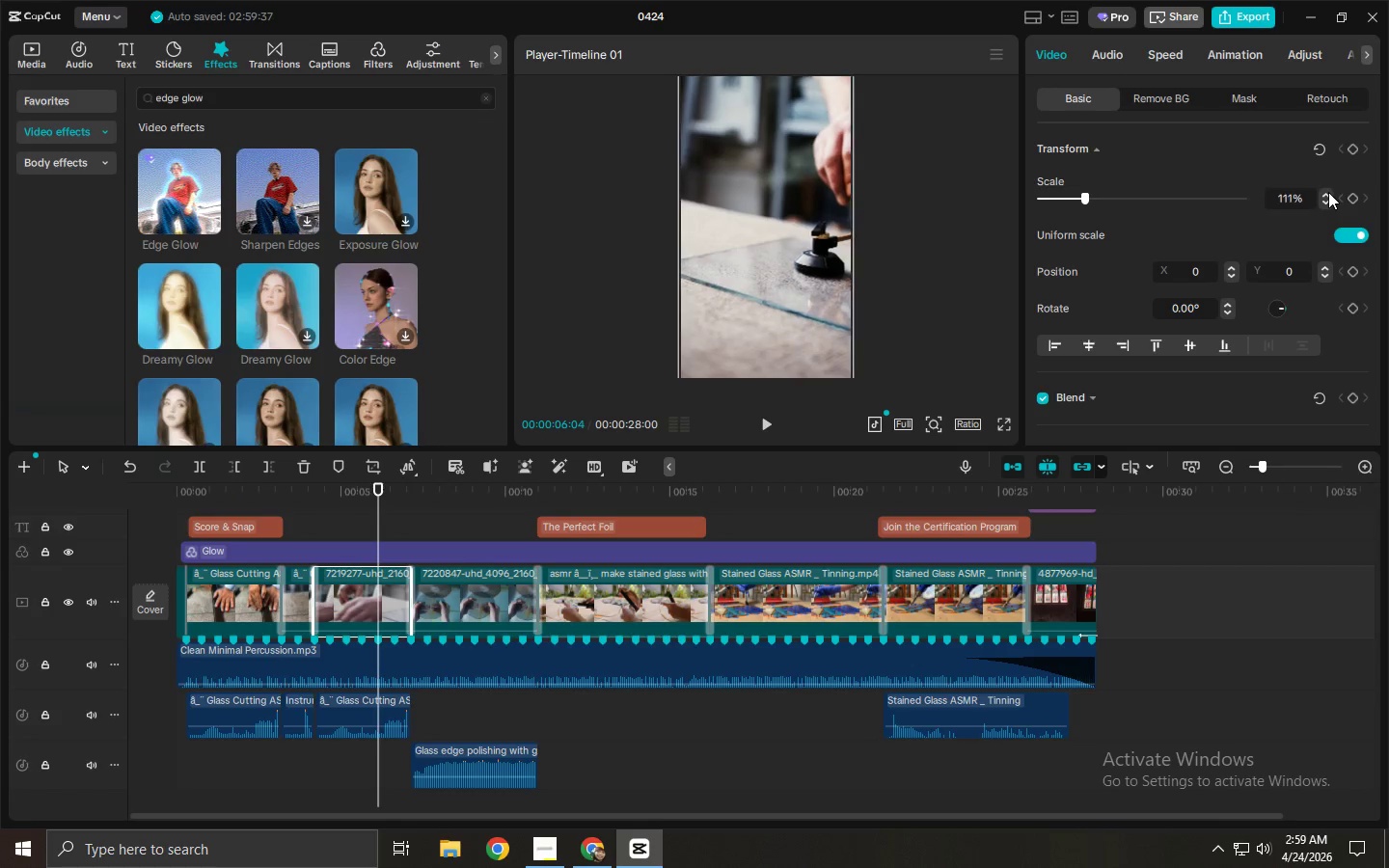 
triple_click([1328, 192])
 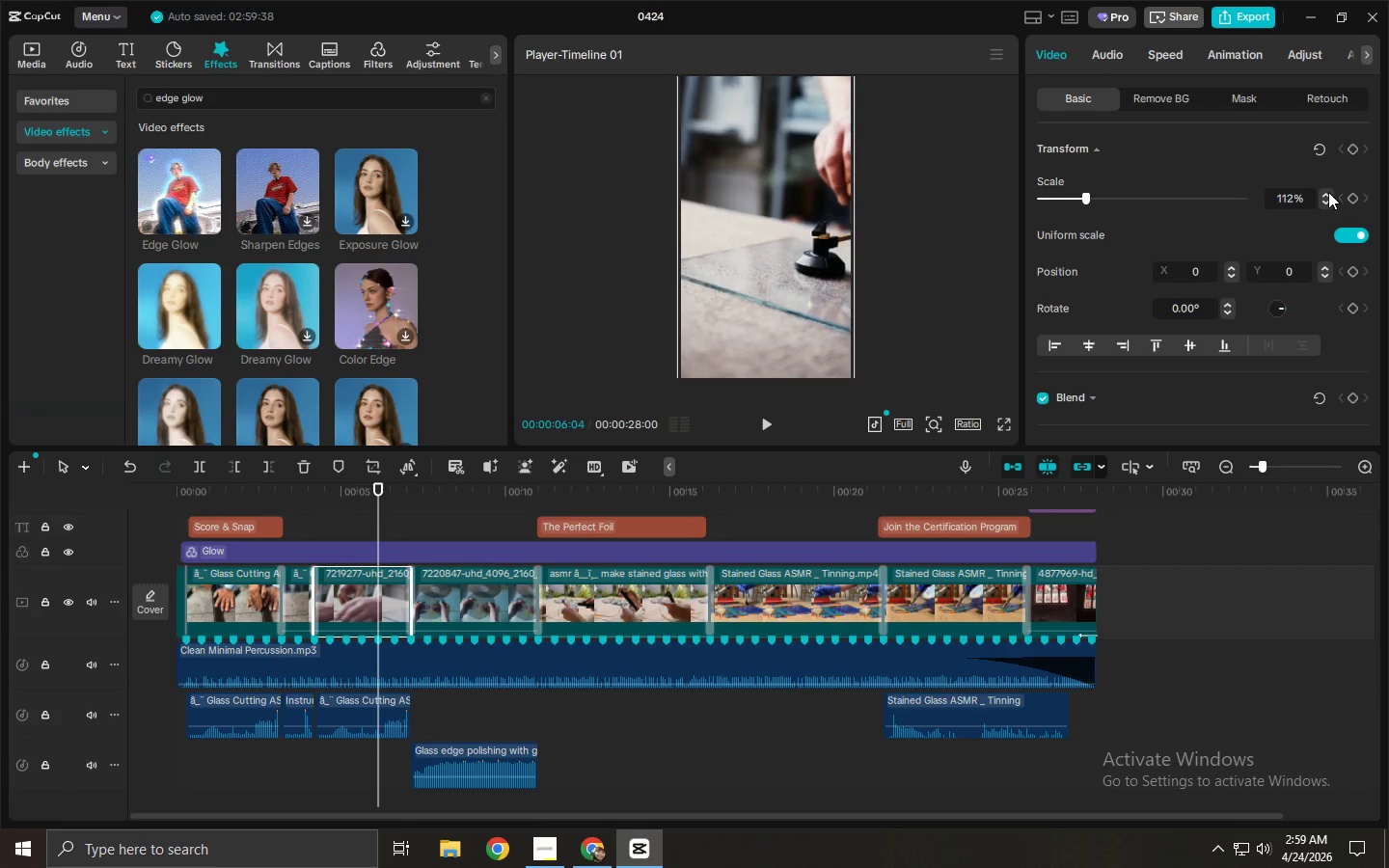 
triple_click([1328, 192])
 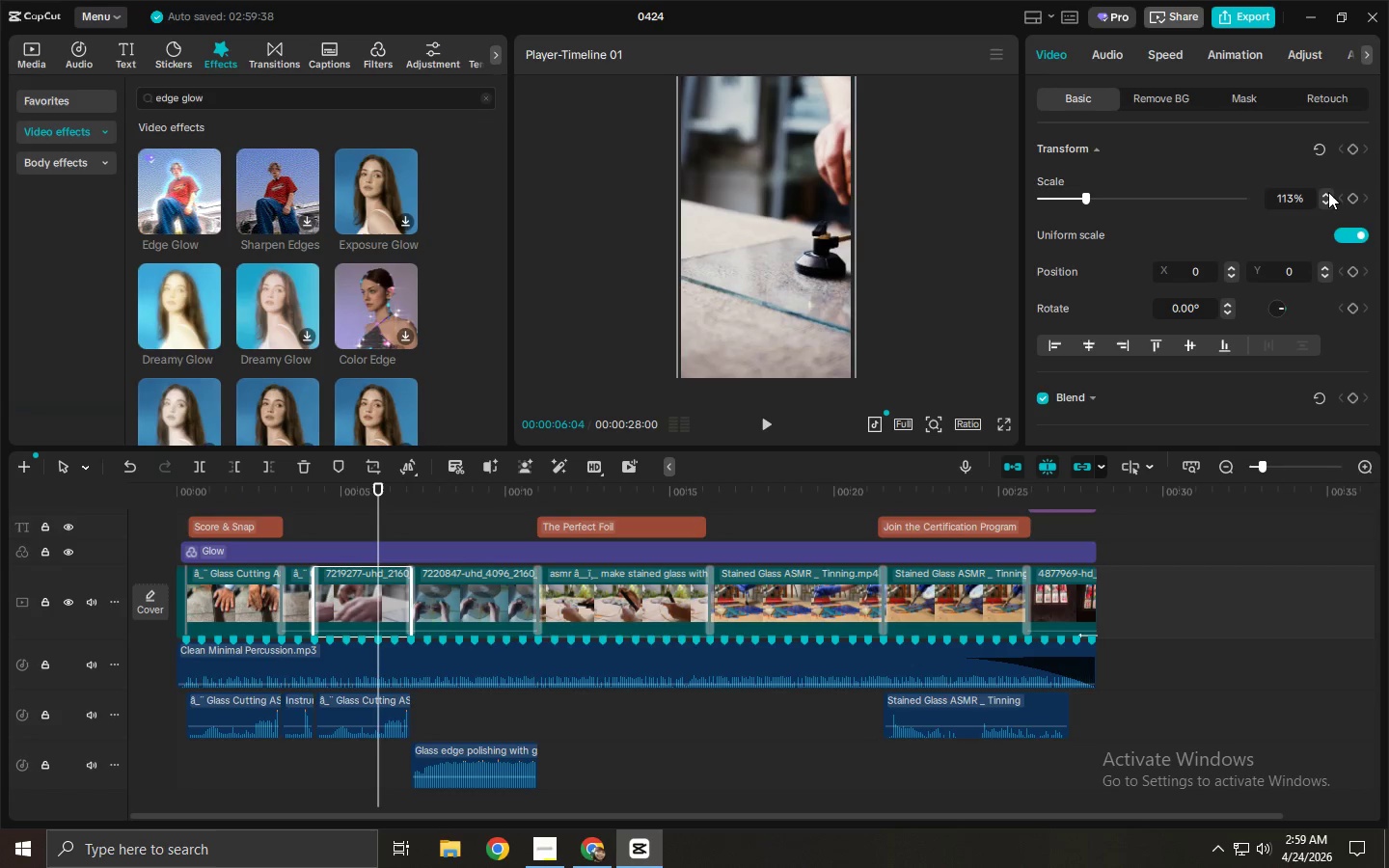 
triple_click([1328, 192])
 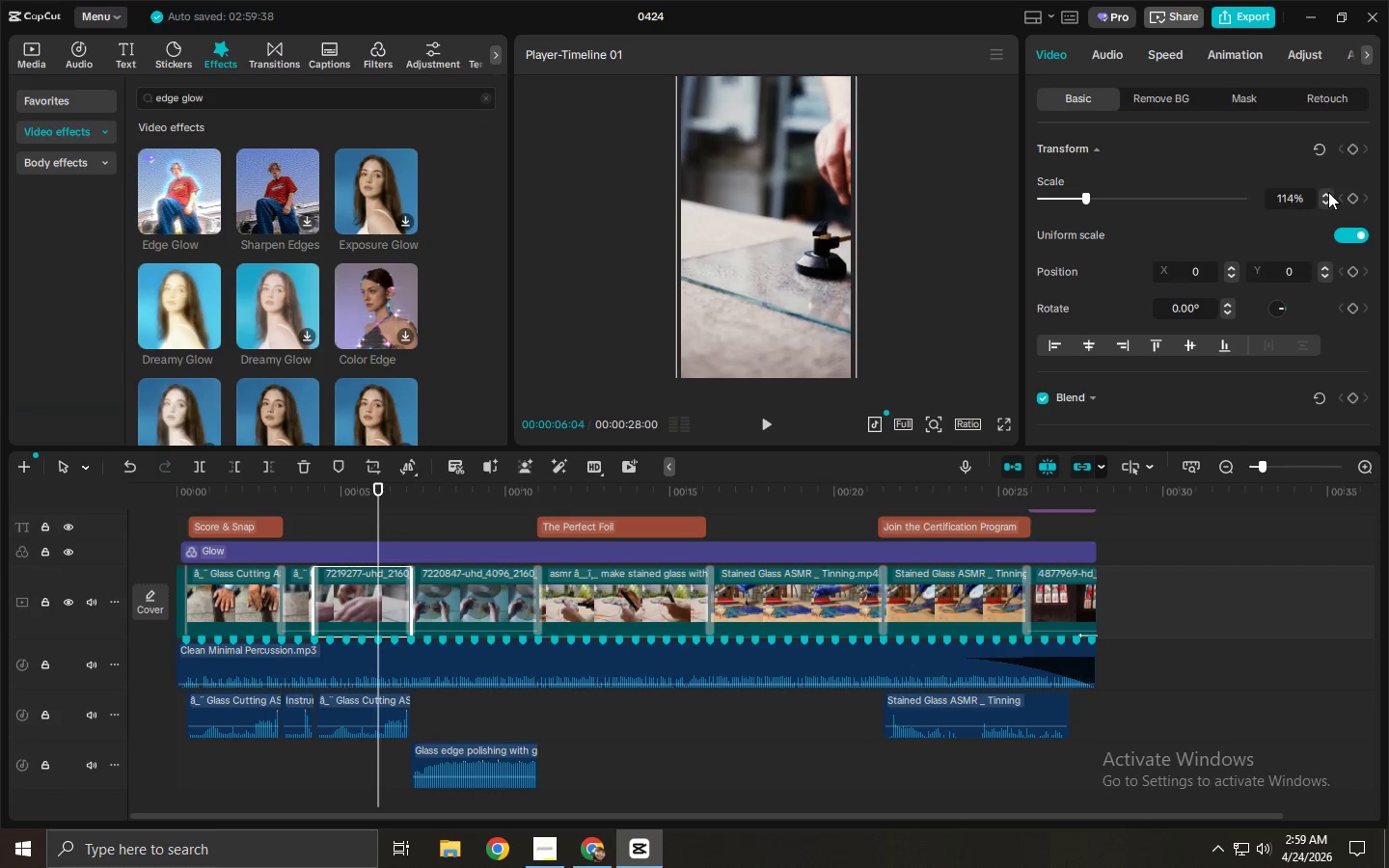 
triple_click([1328, 192])
 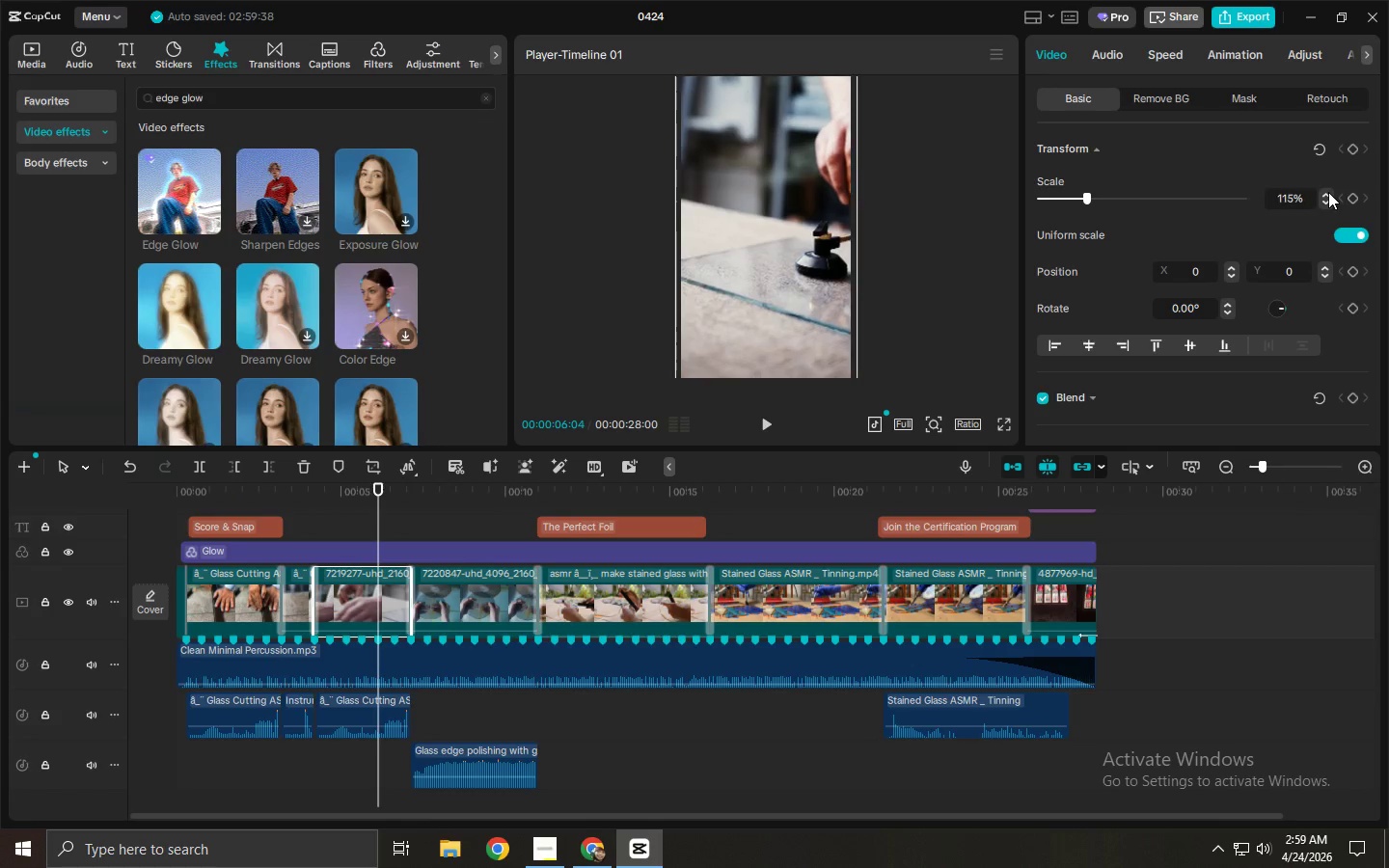 
triple_click([1328, 192])
 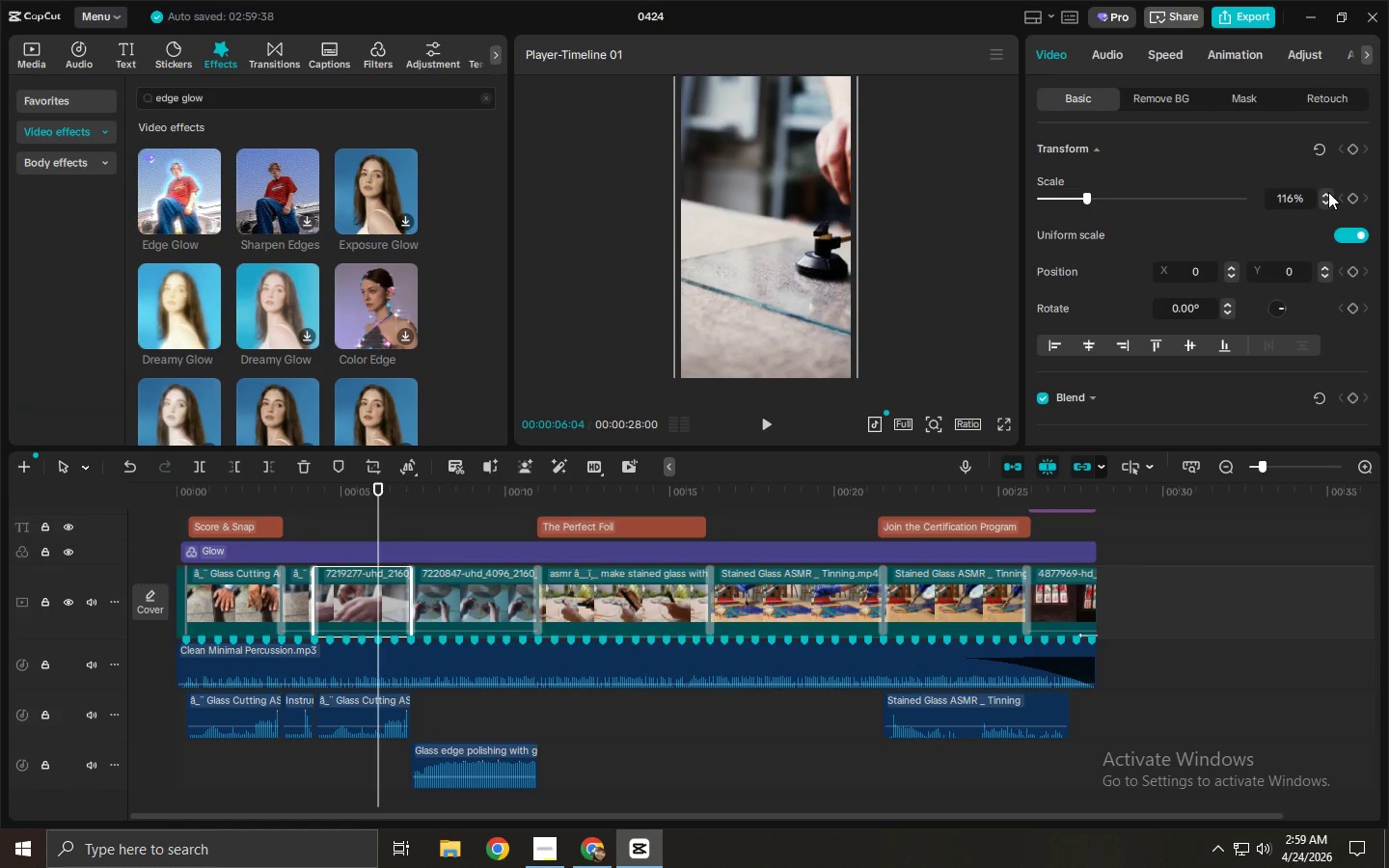 
double_click([1328, 192])
 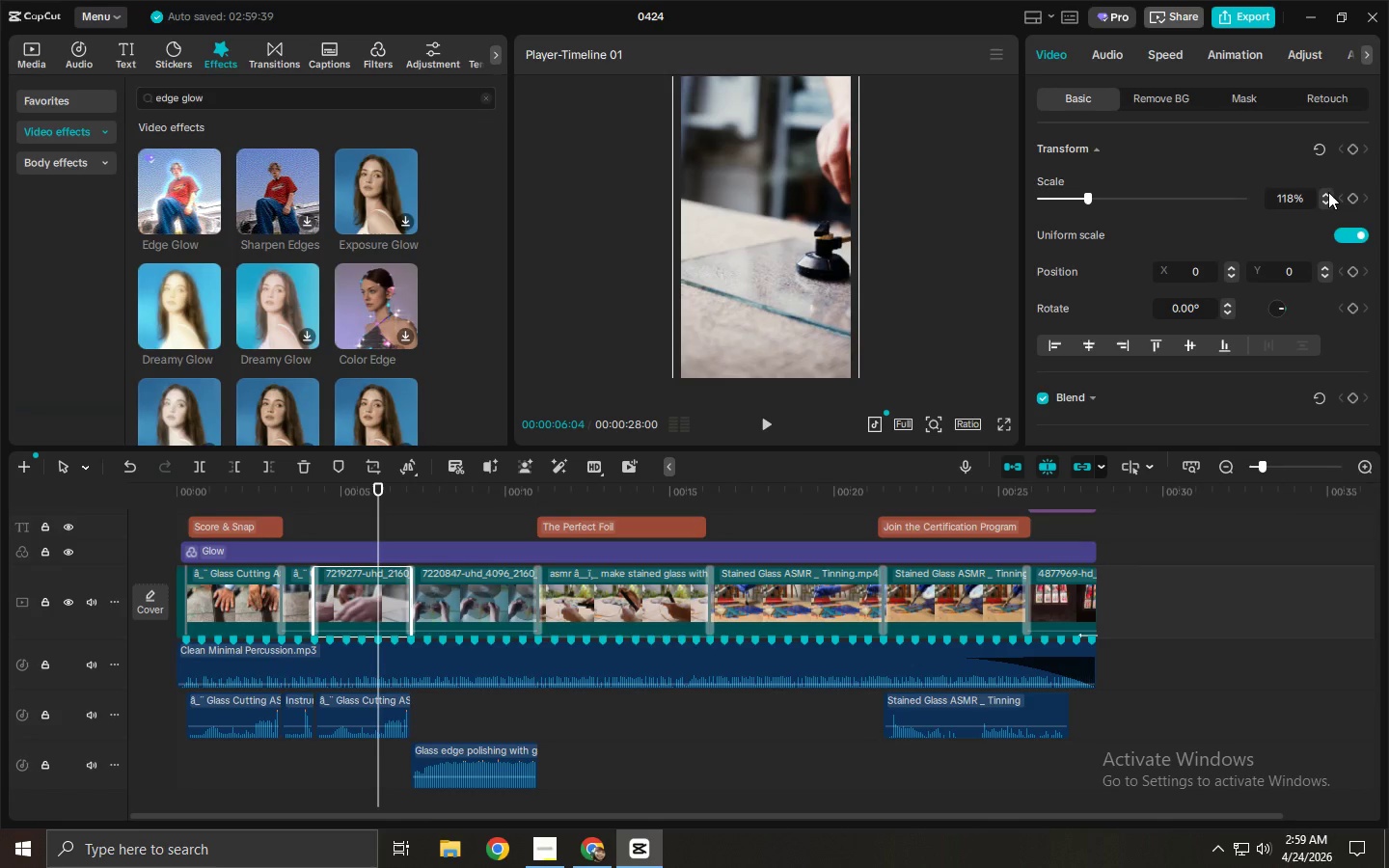 
triple_click([1328, 192])
 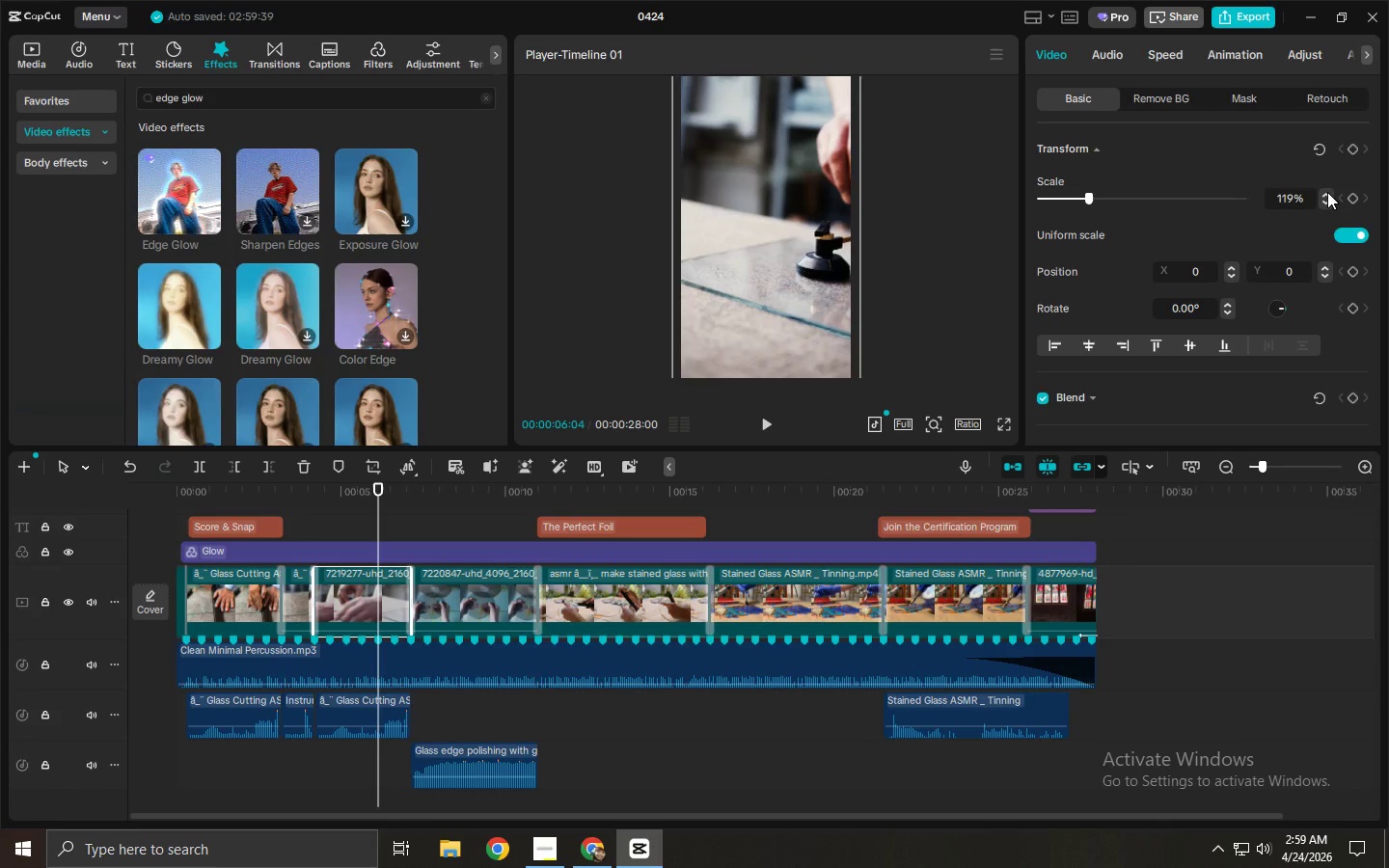 
triple_click([1327, 192])
 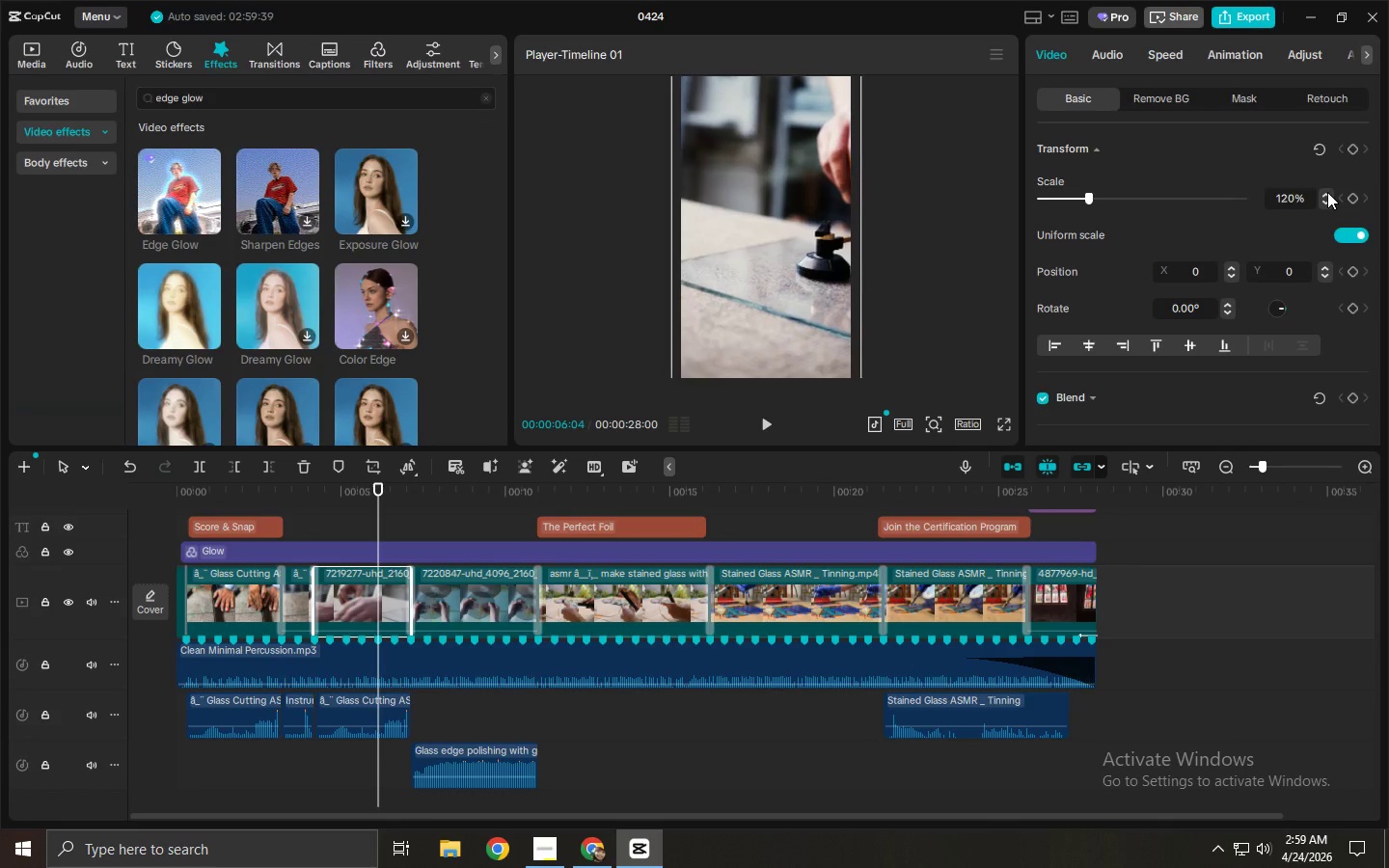 
triple_click([1327, 192])
 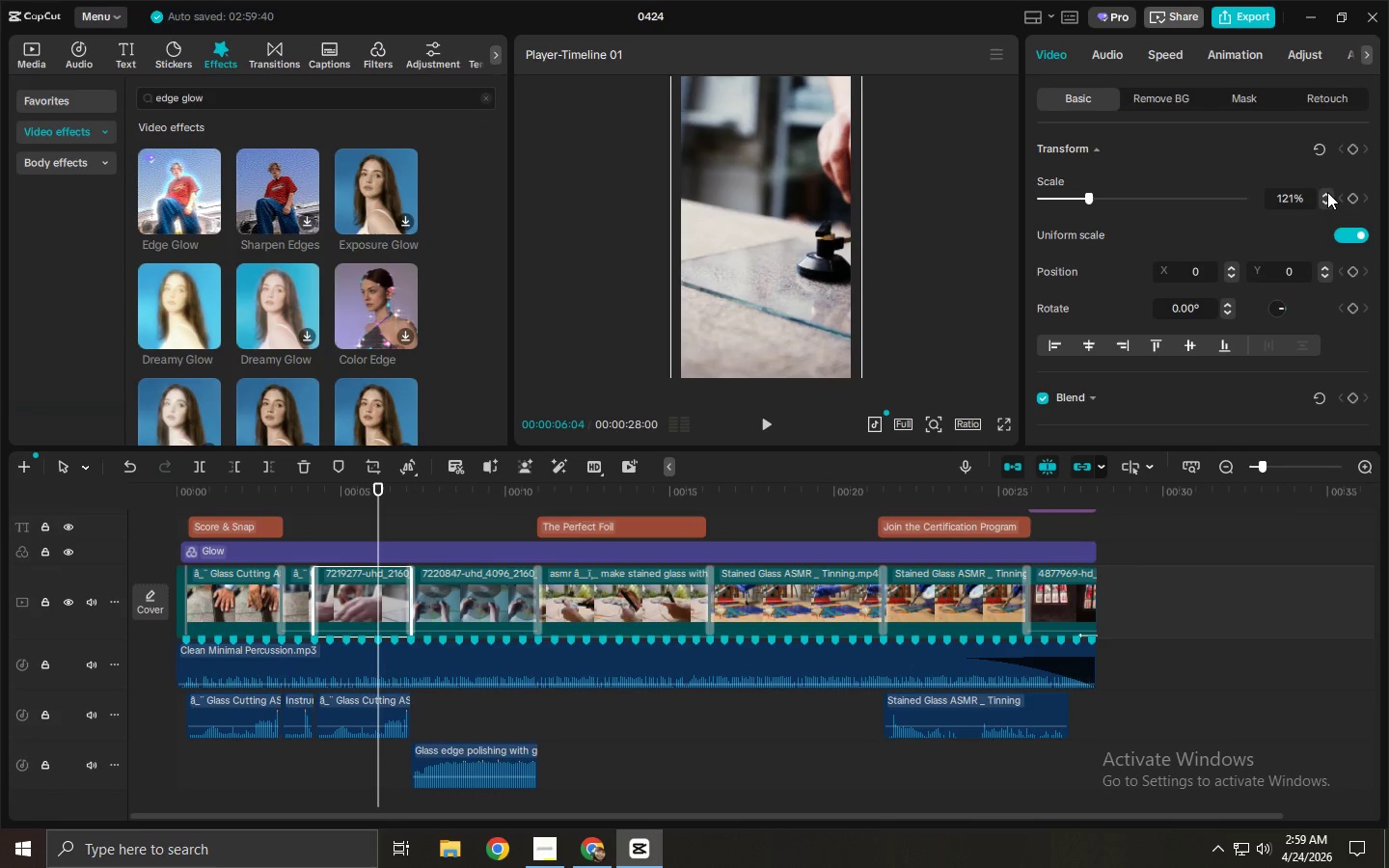 
triple_click([1327, 192])
 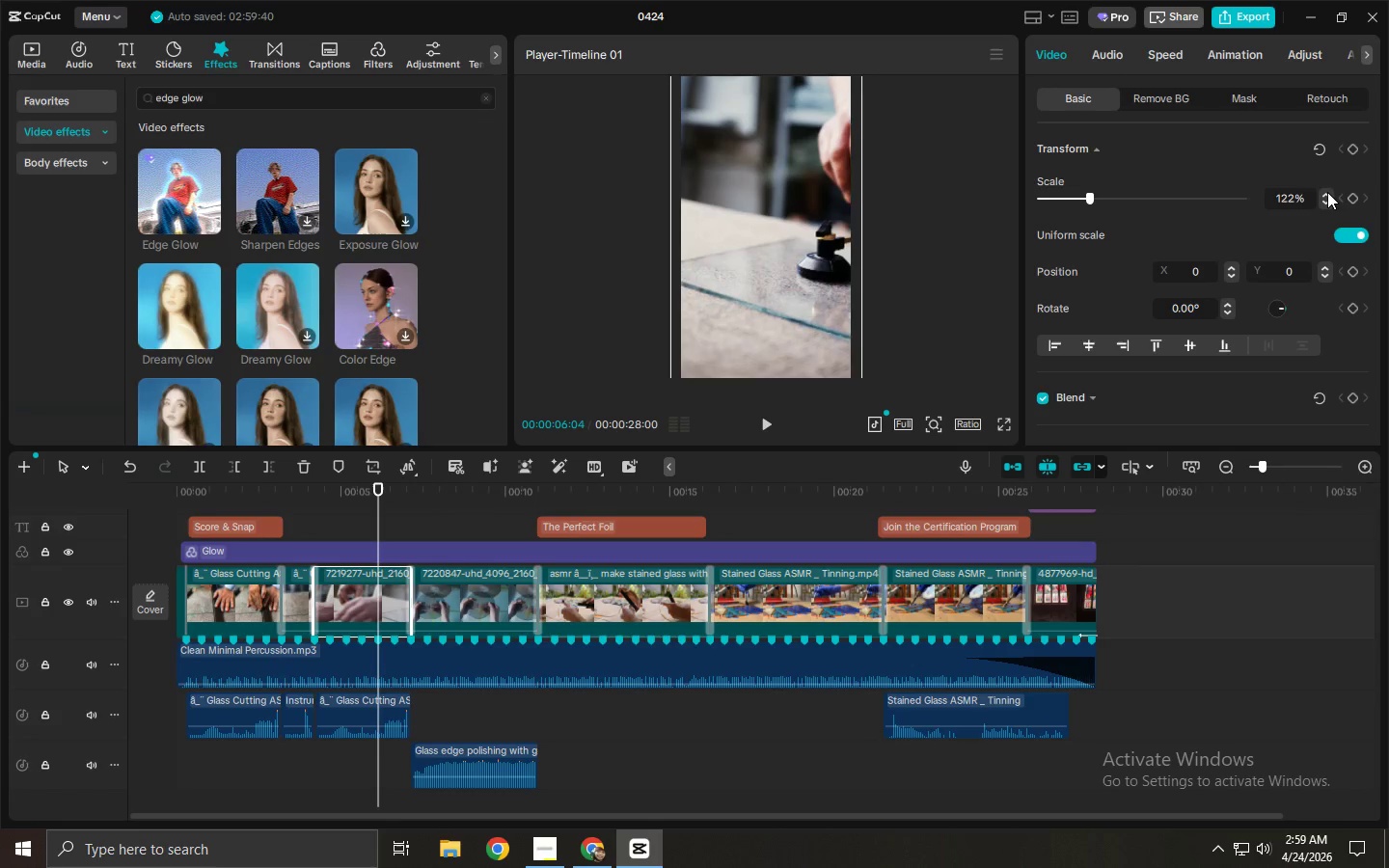 
triple_click([1327, 192])
 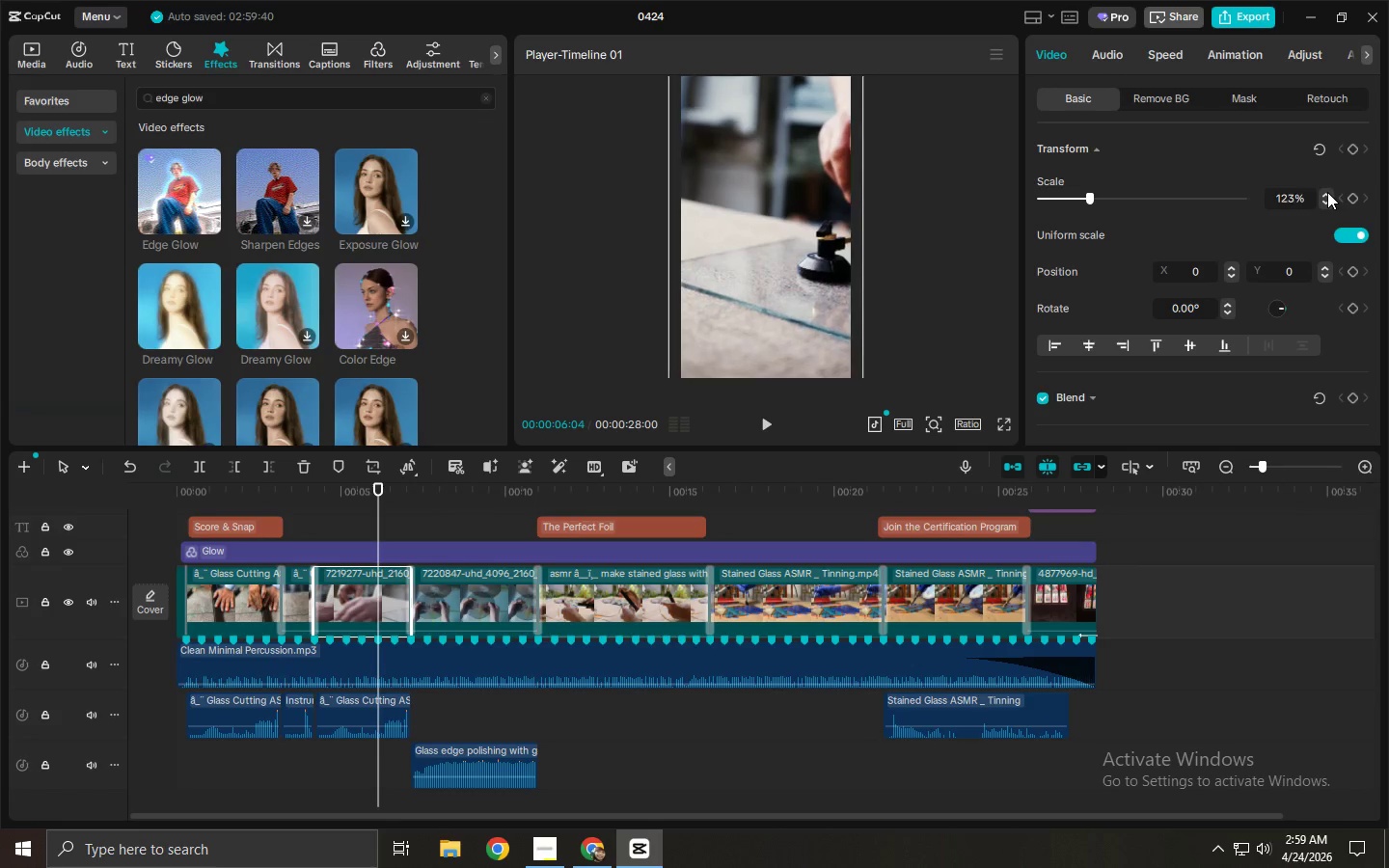 
triple_click([1327, 192])
 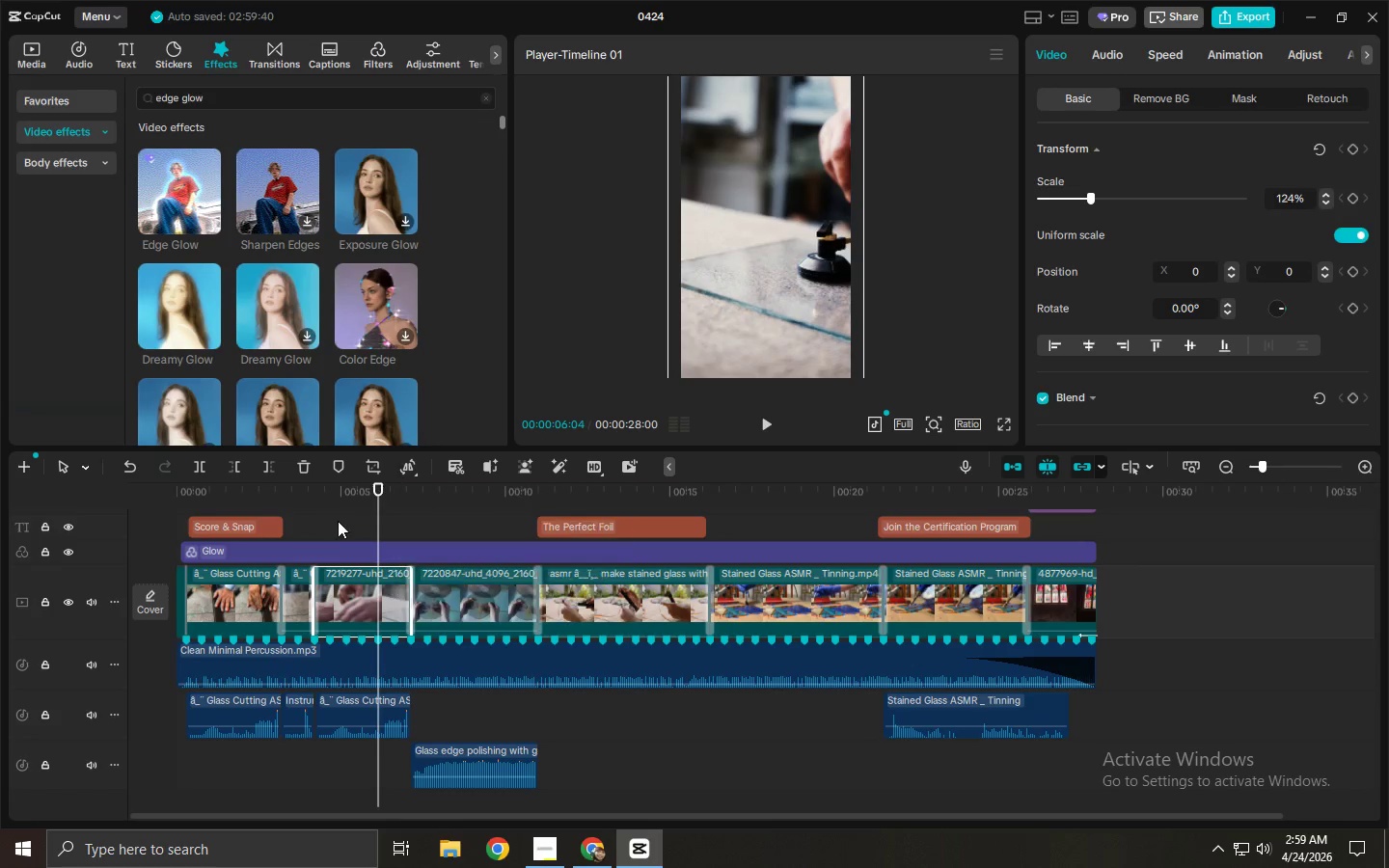 
left_click([298, 501])
 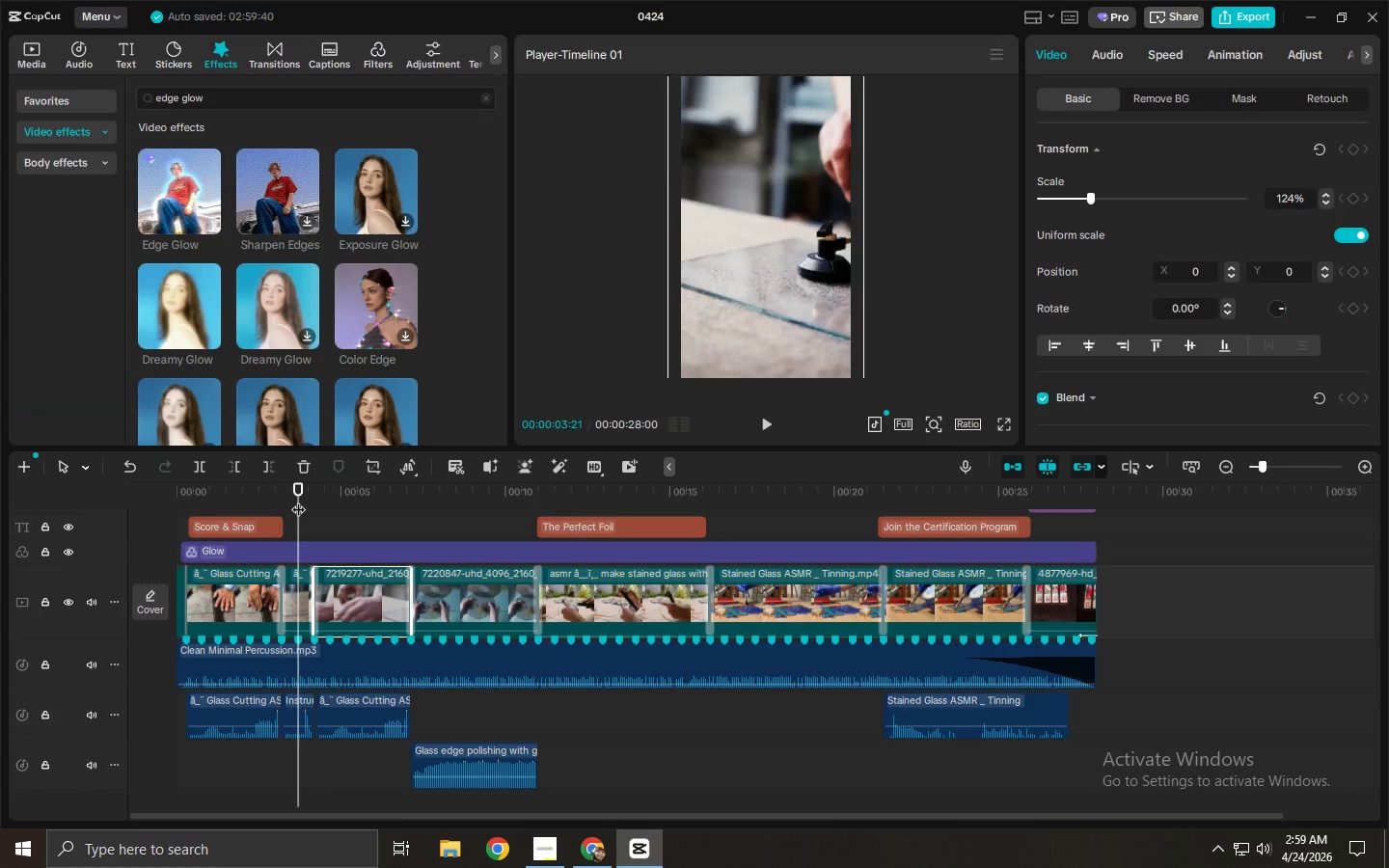 
key(Space)
 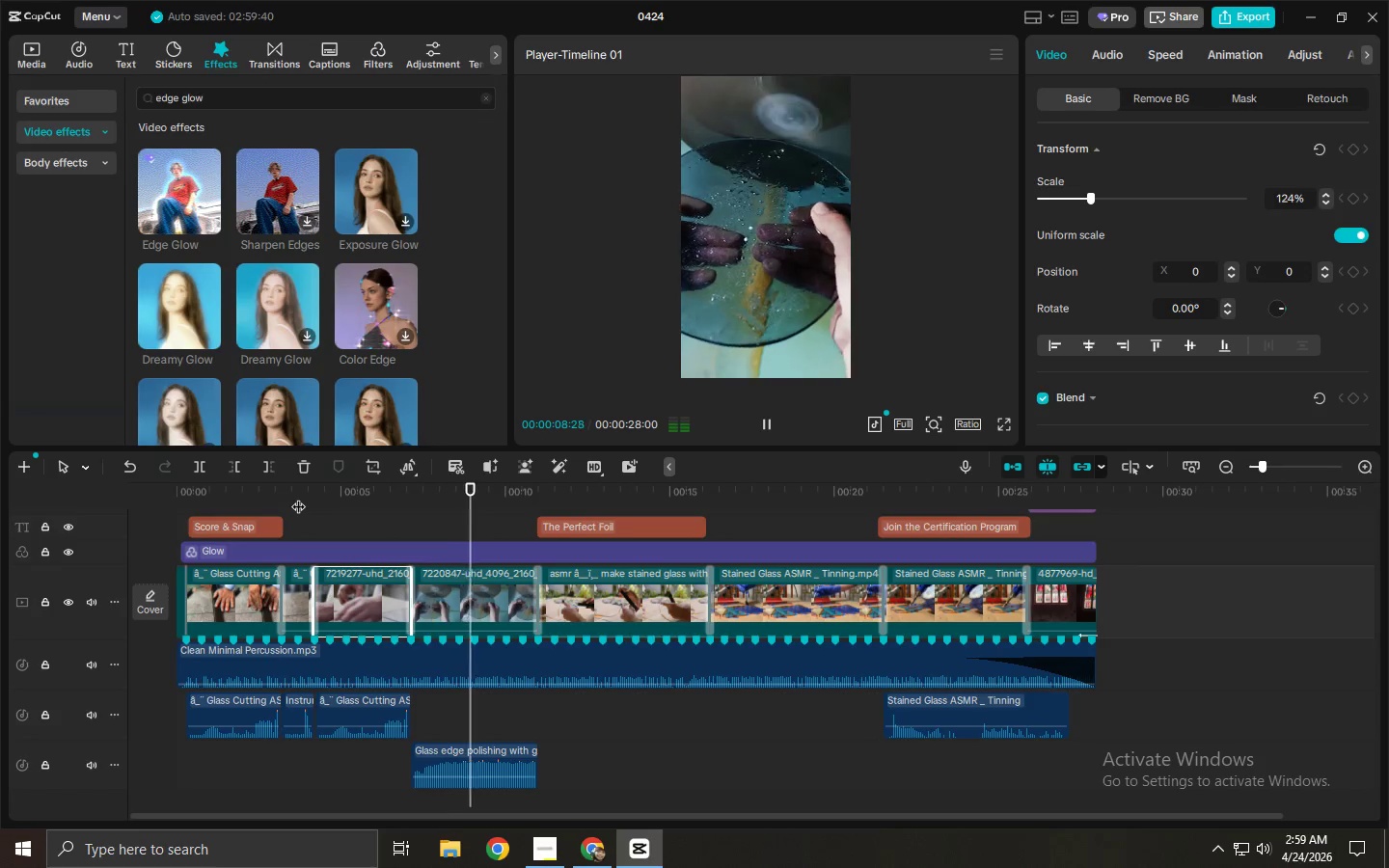 
wait(7.08)
 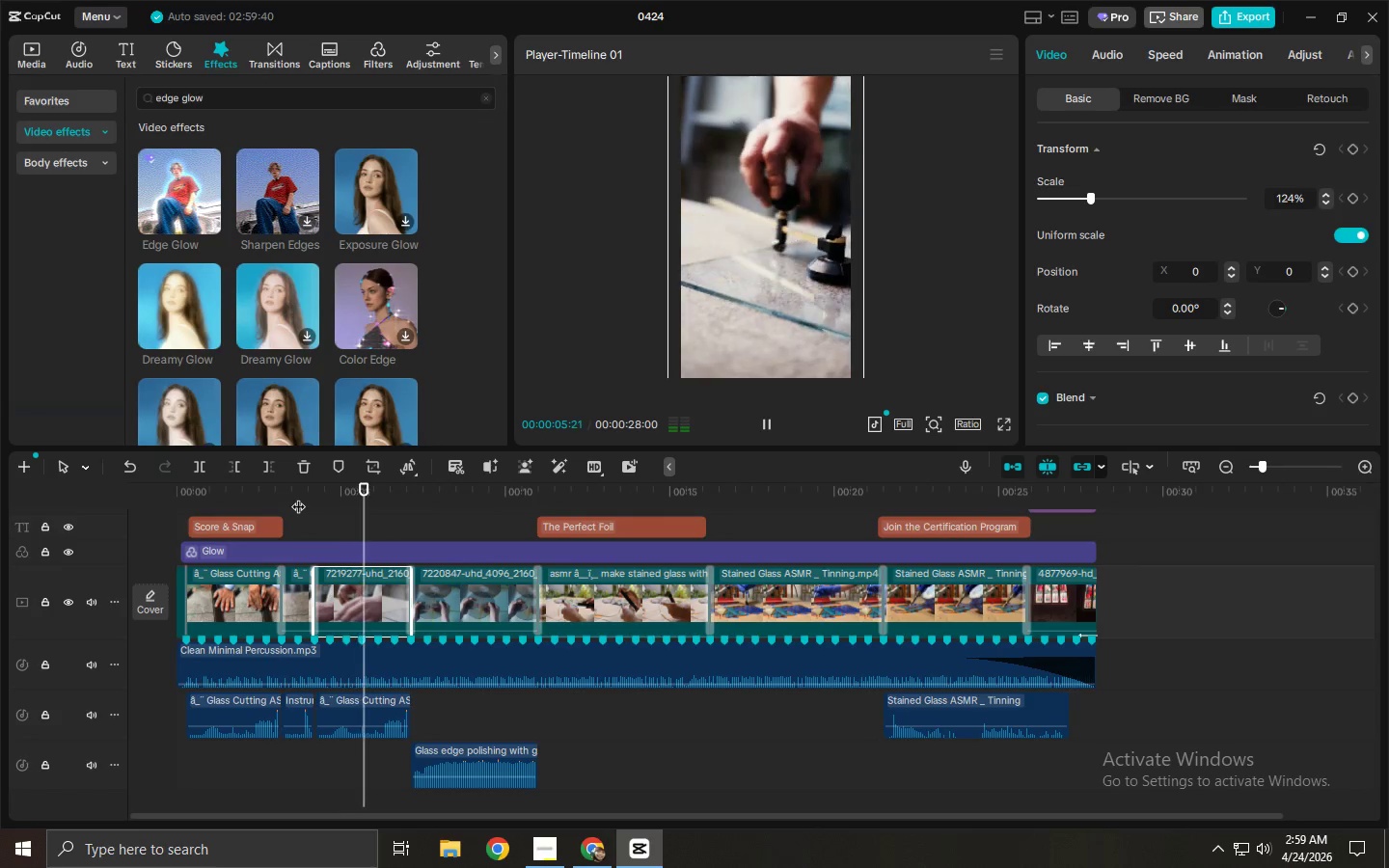 
key(Space)
 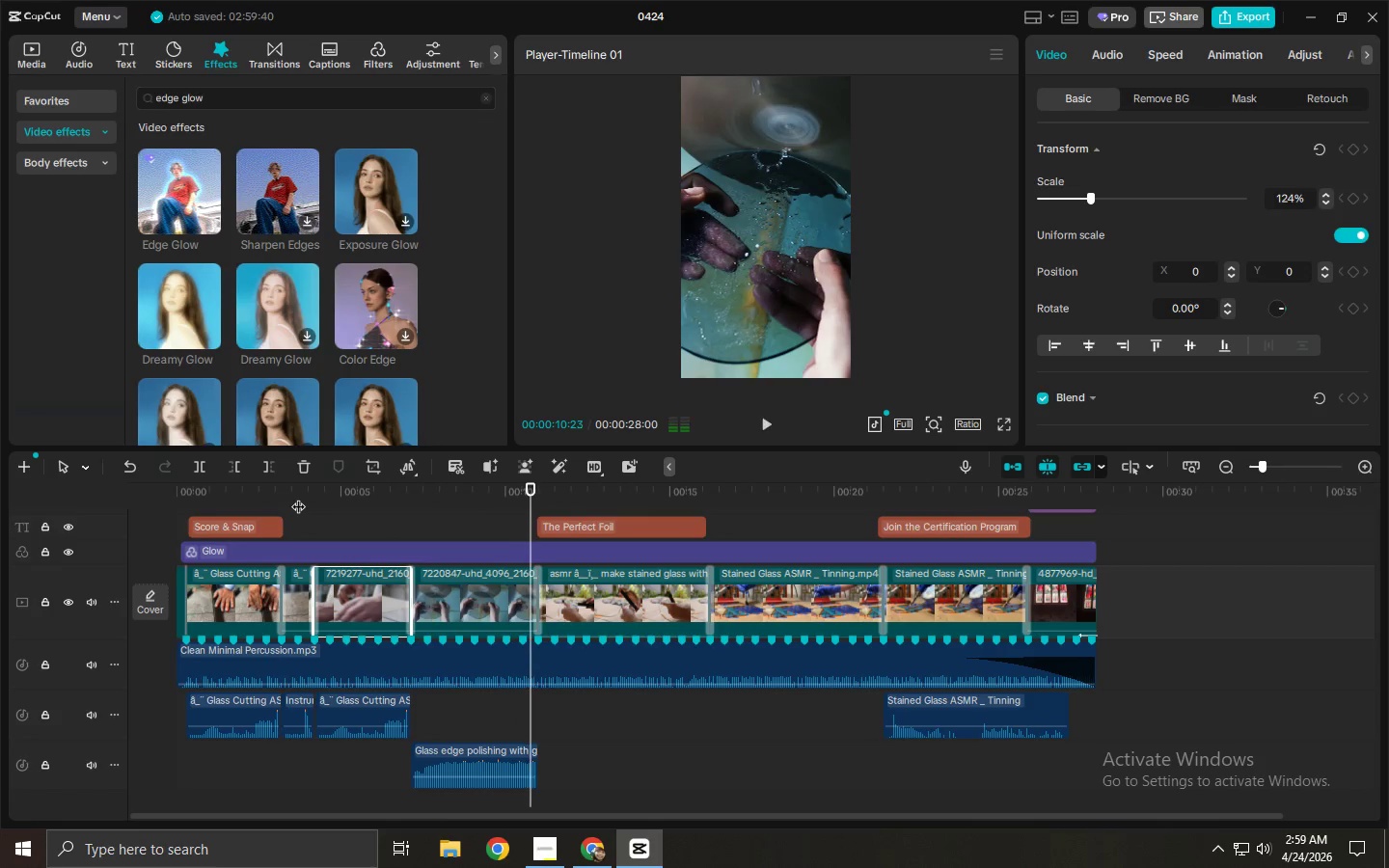 
key(Space)
 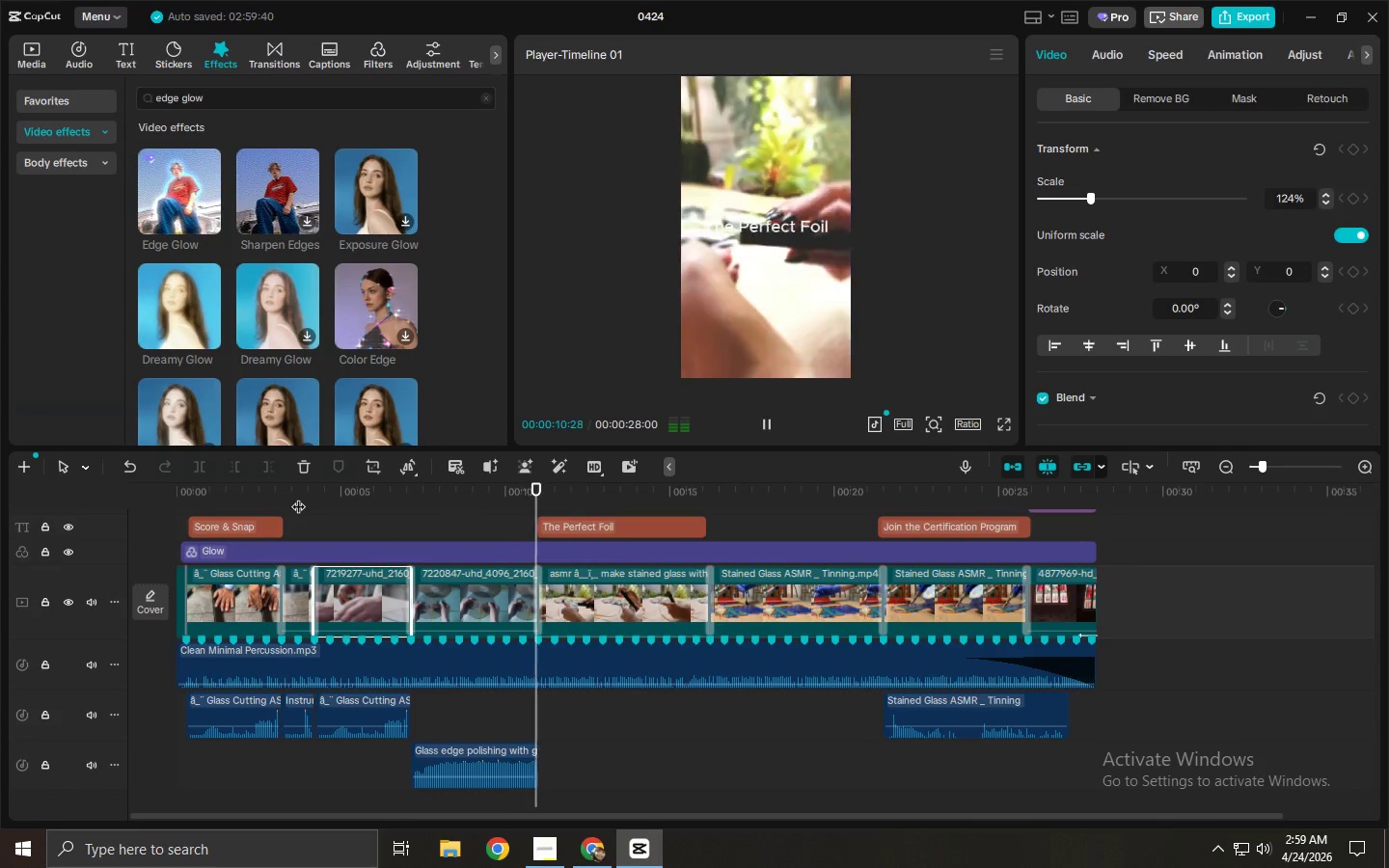 
key(Space)
 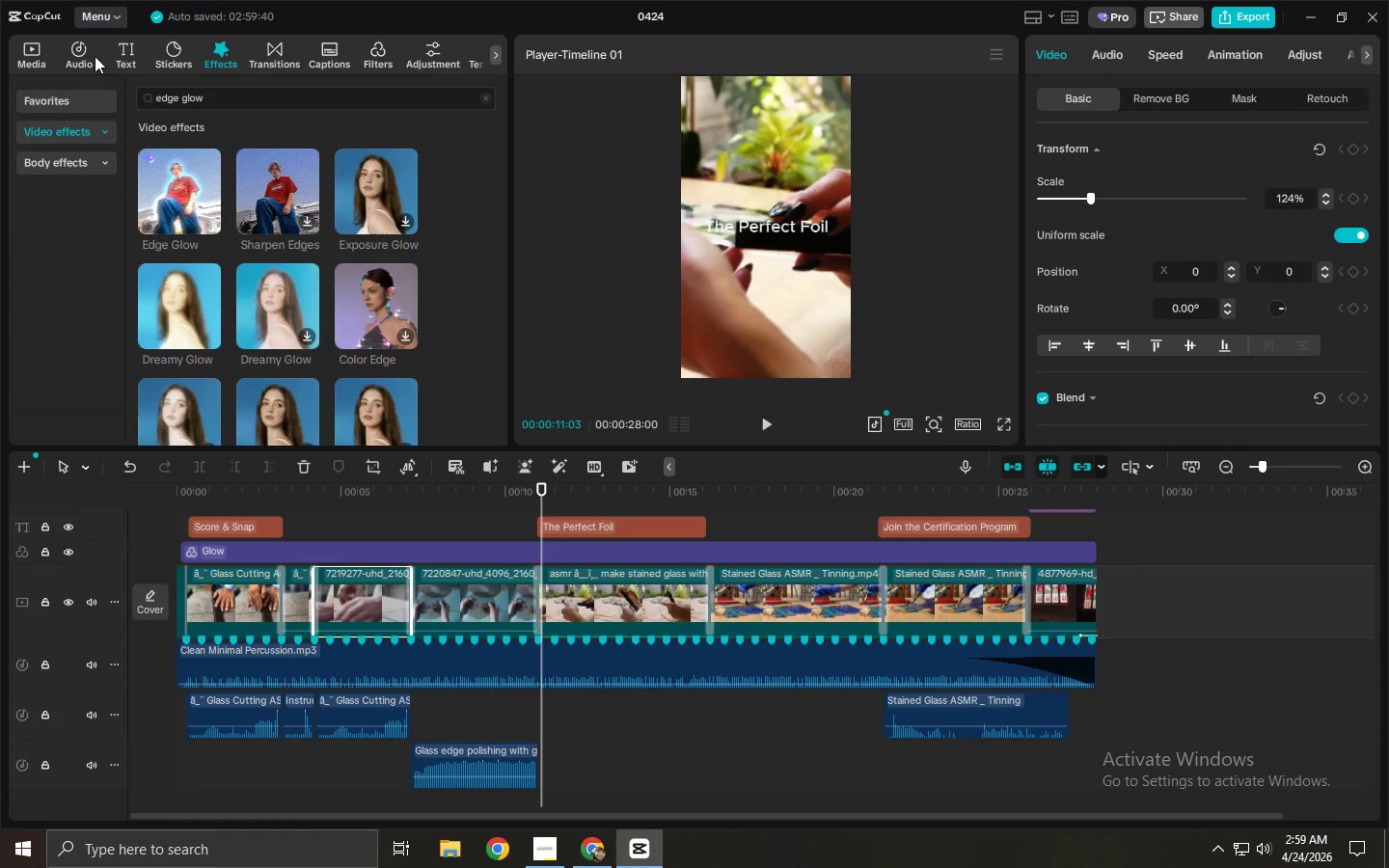 
double_click([244, 92])
 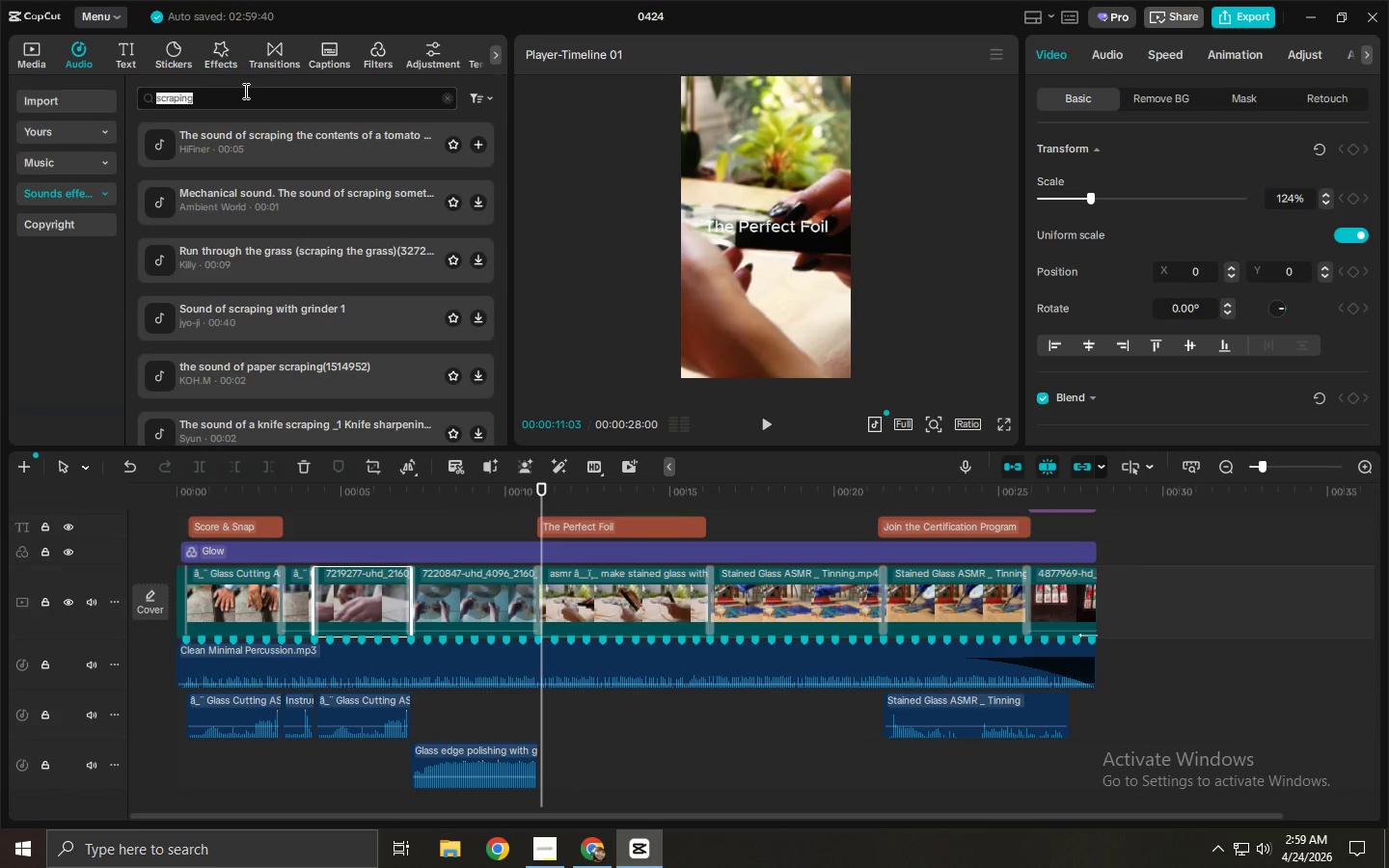 
type(wrapping a paper)
key(Backspace)
type(r)
 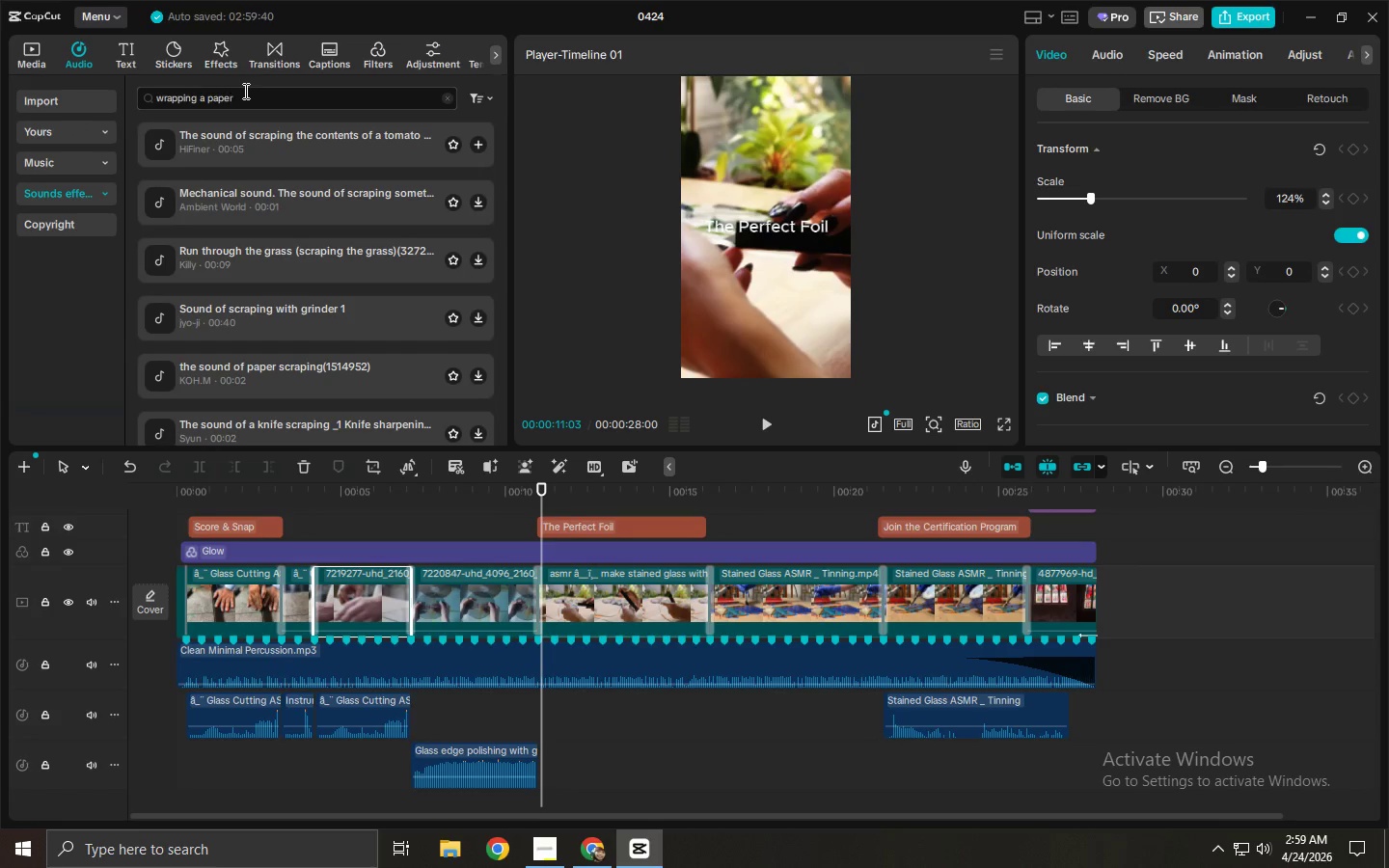 
key(Enter)
 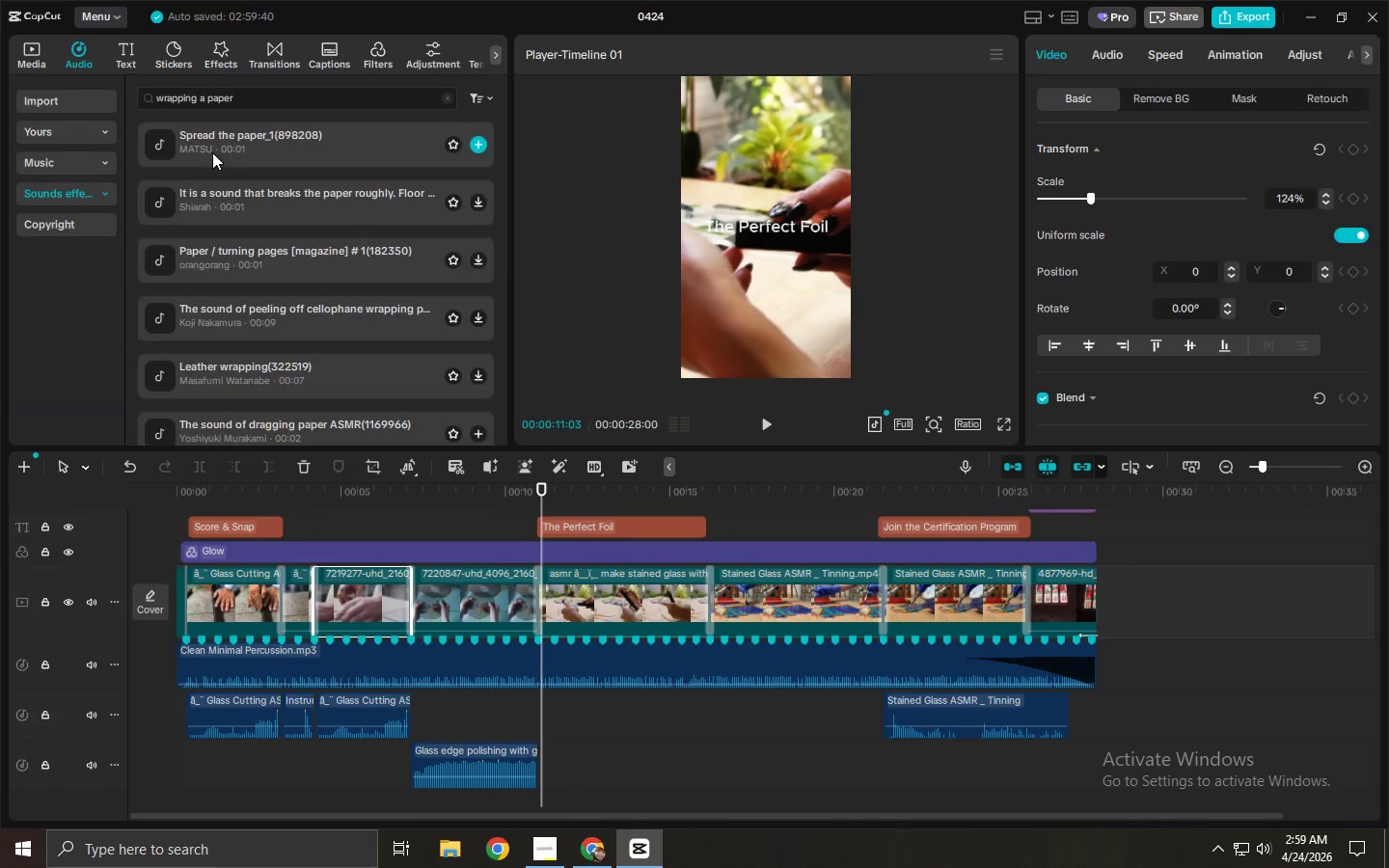 
left_click([218, 149])
 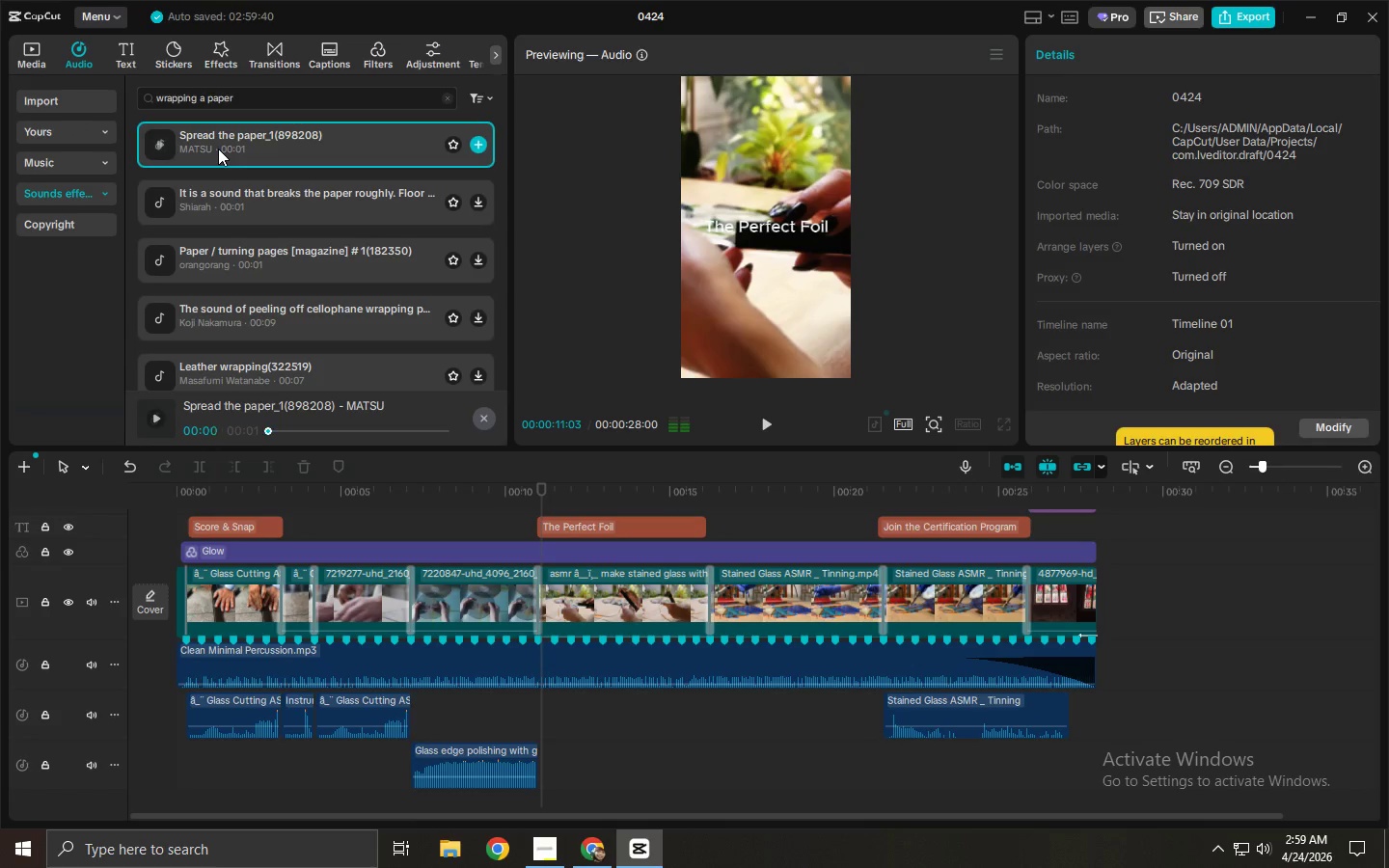 
left_click_drag(start_coordinate=[238, 212], to_coordinate=[229, 215])
 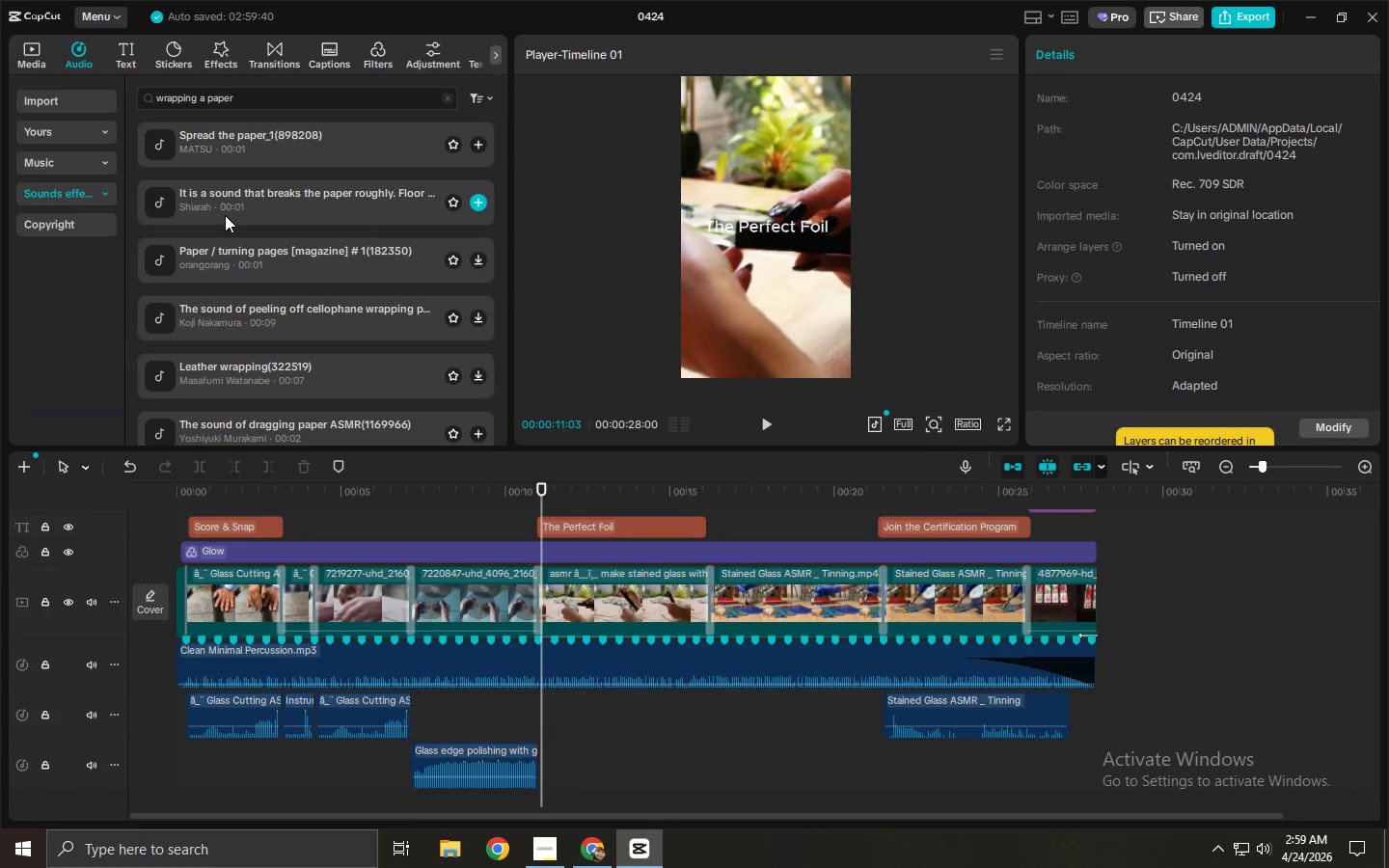 
left_click([225, 215])
 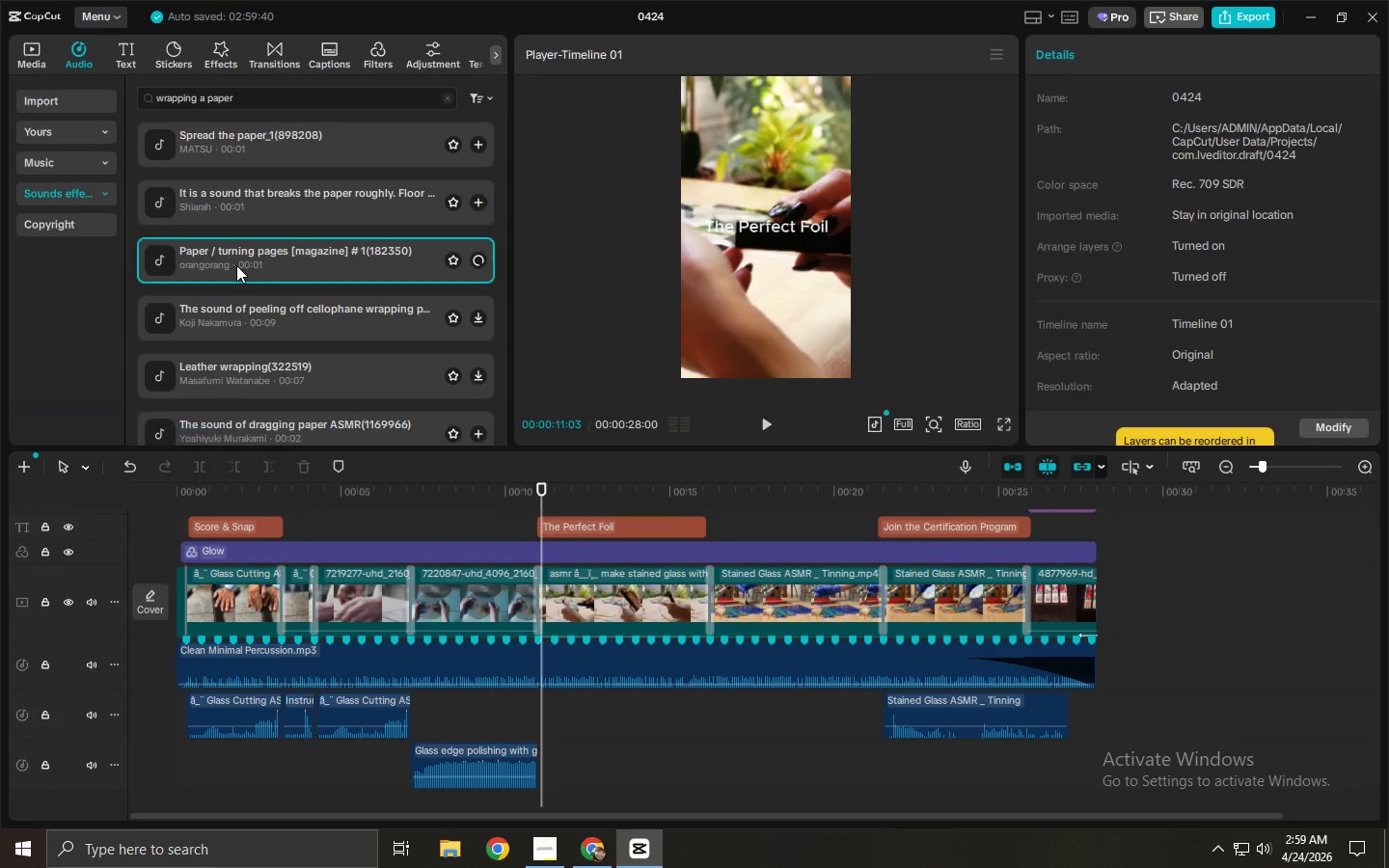 
left_click([227, 321])
 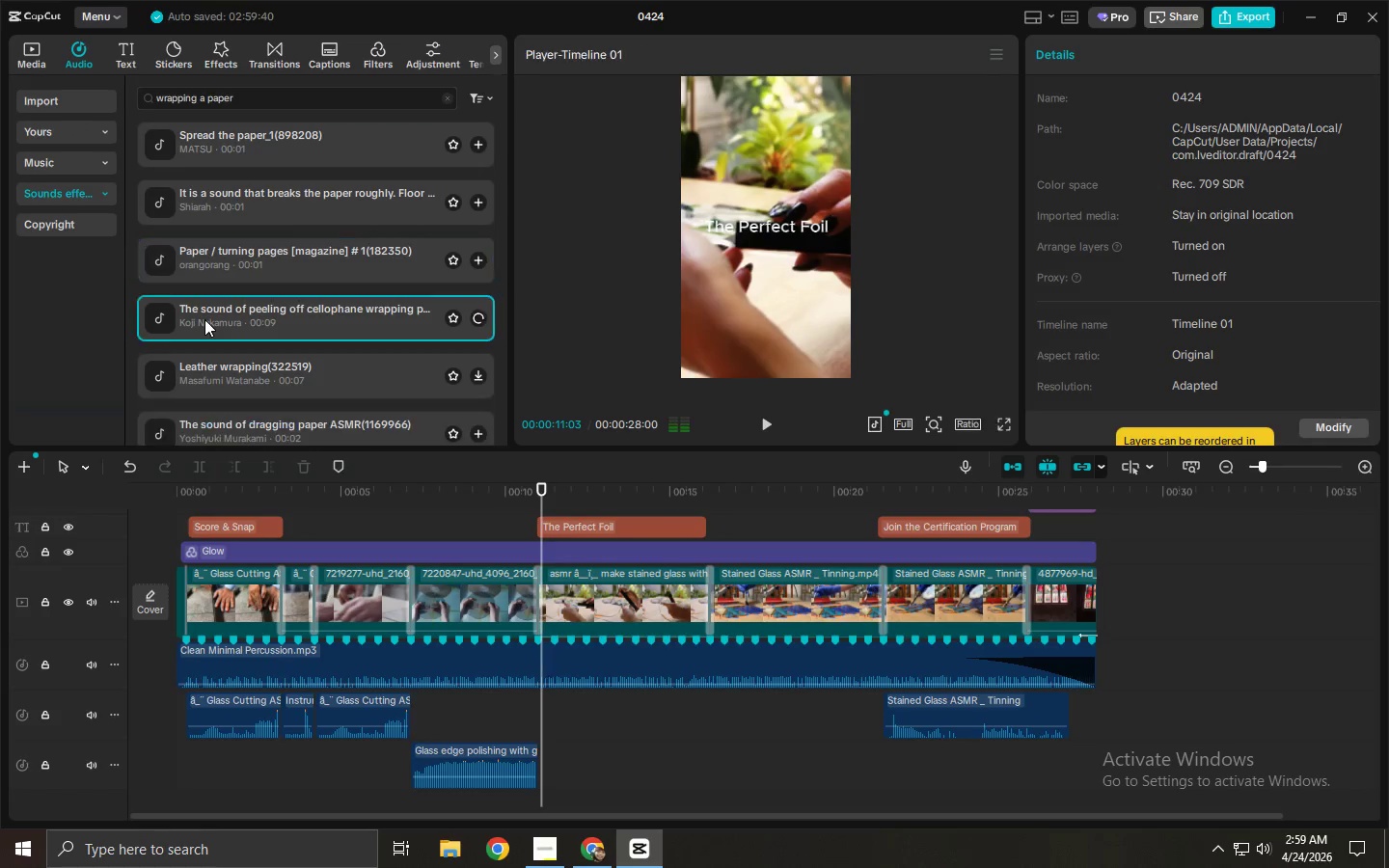 
mouse_move([270, 312])
 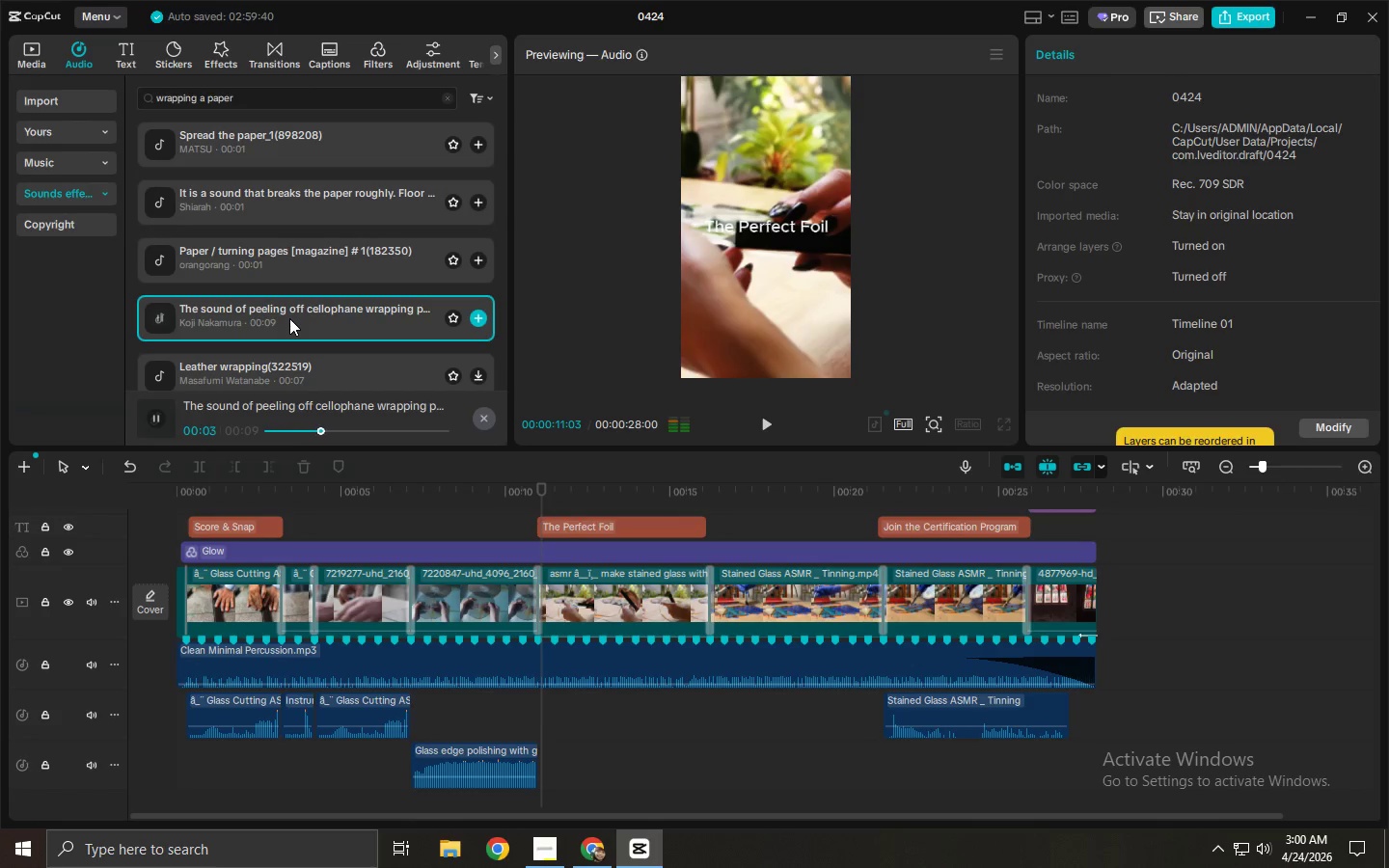 
left_click_drag(start_coordinate=[289, 318], to_coordinate=[544, 743])
 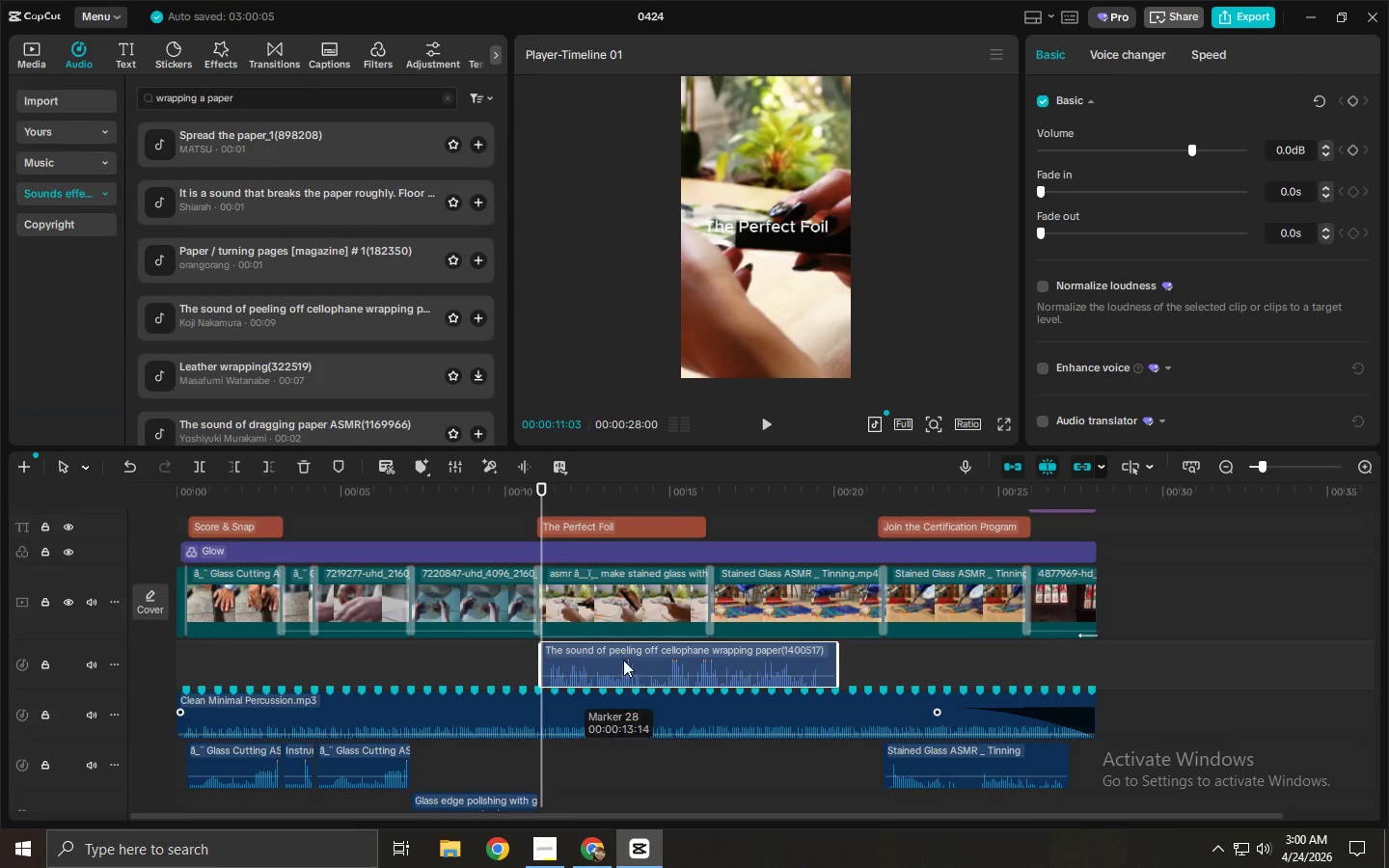 
scroll: coordinate [625, 620], scroll_direction: down, amount: 4.0
 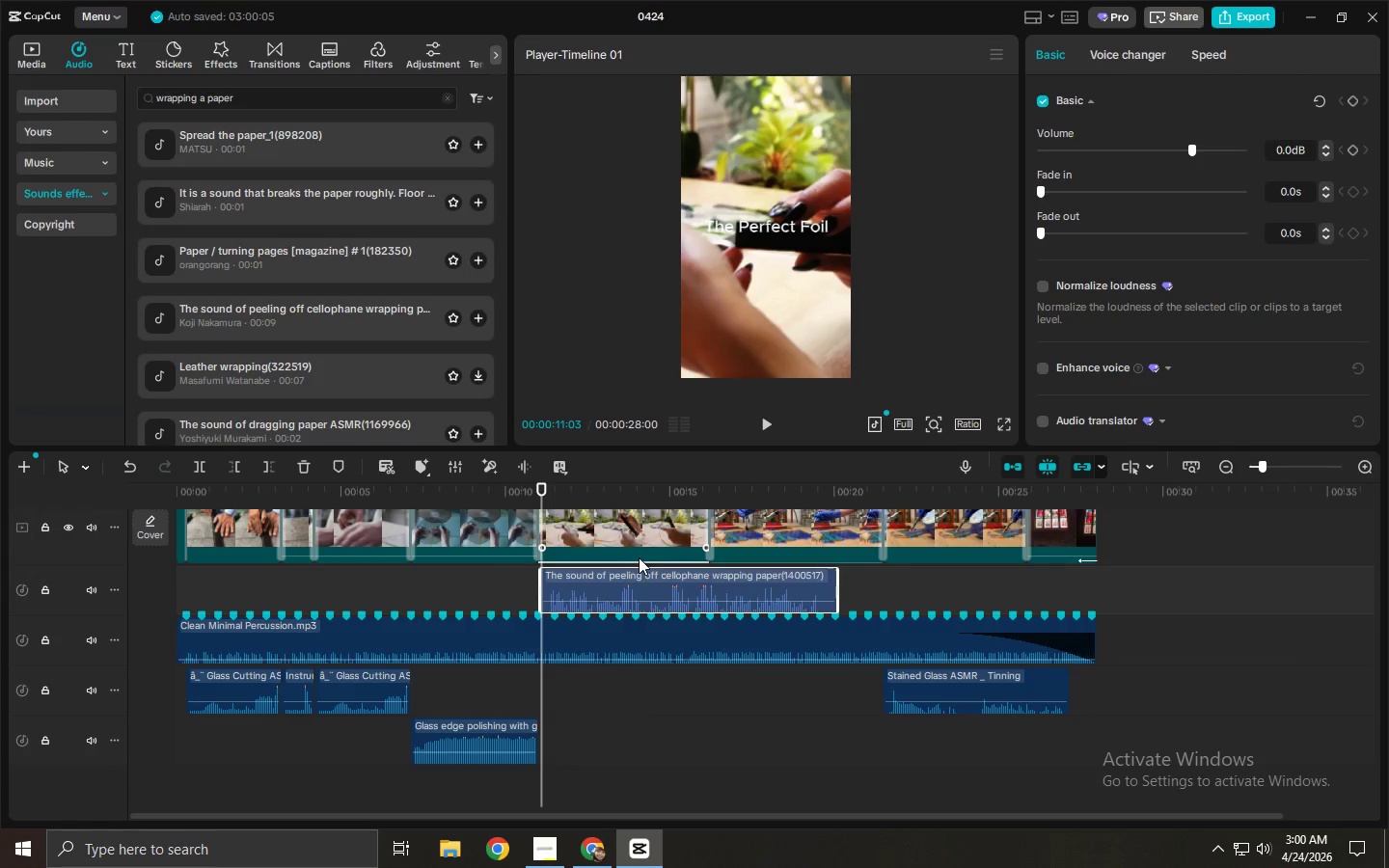 
left_click_drag(start_coordinate=[631, 584], to_coordinate=[638, 749])
 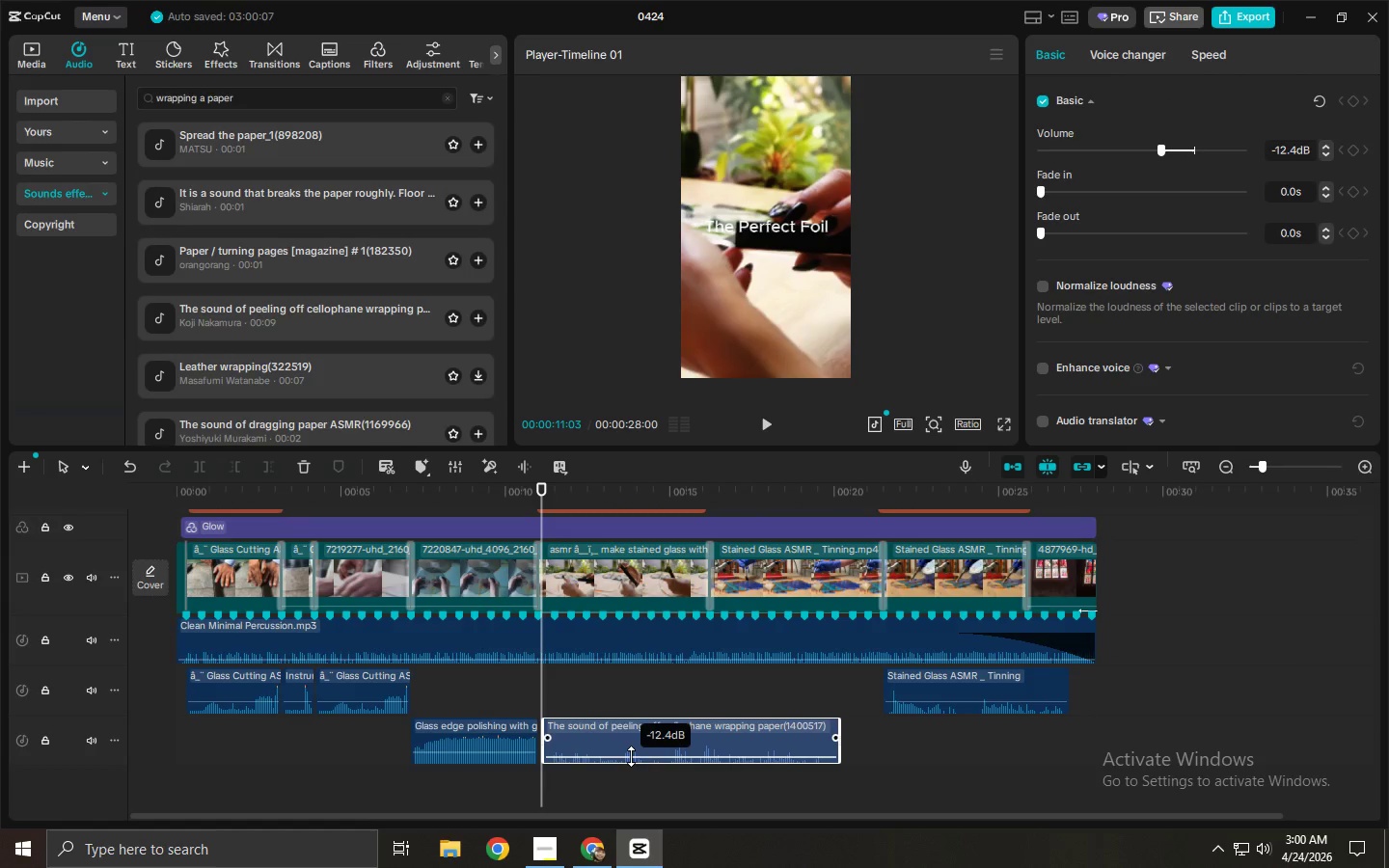 
left_click_drag(start_coordinate=[631, 756], to_coordinate=[635, 749])
 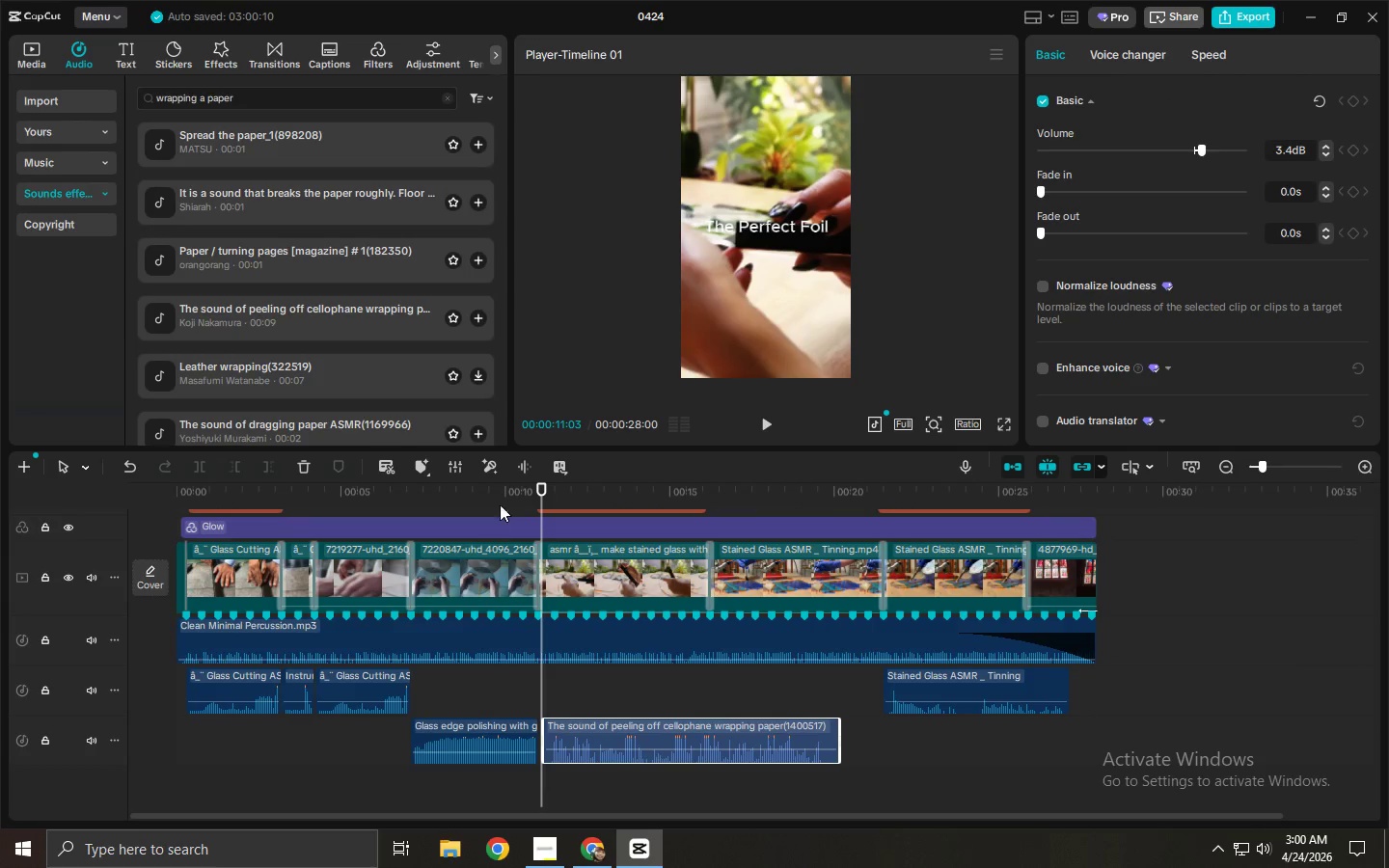 
key(Space)
 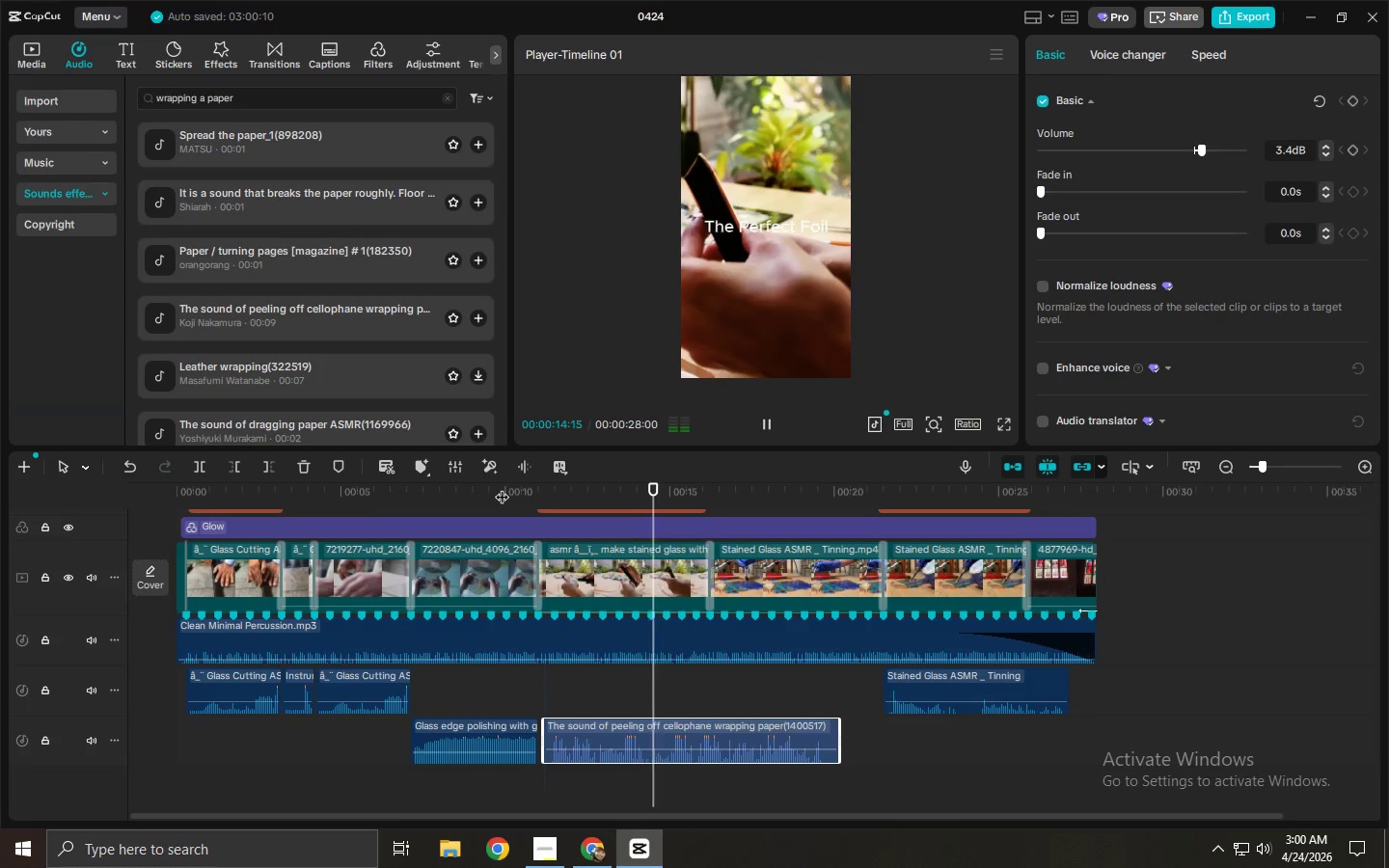 
wait(6.22)
 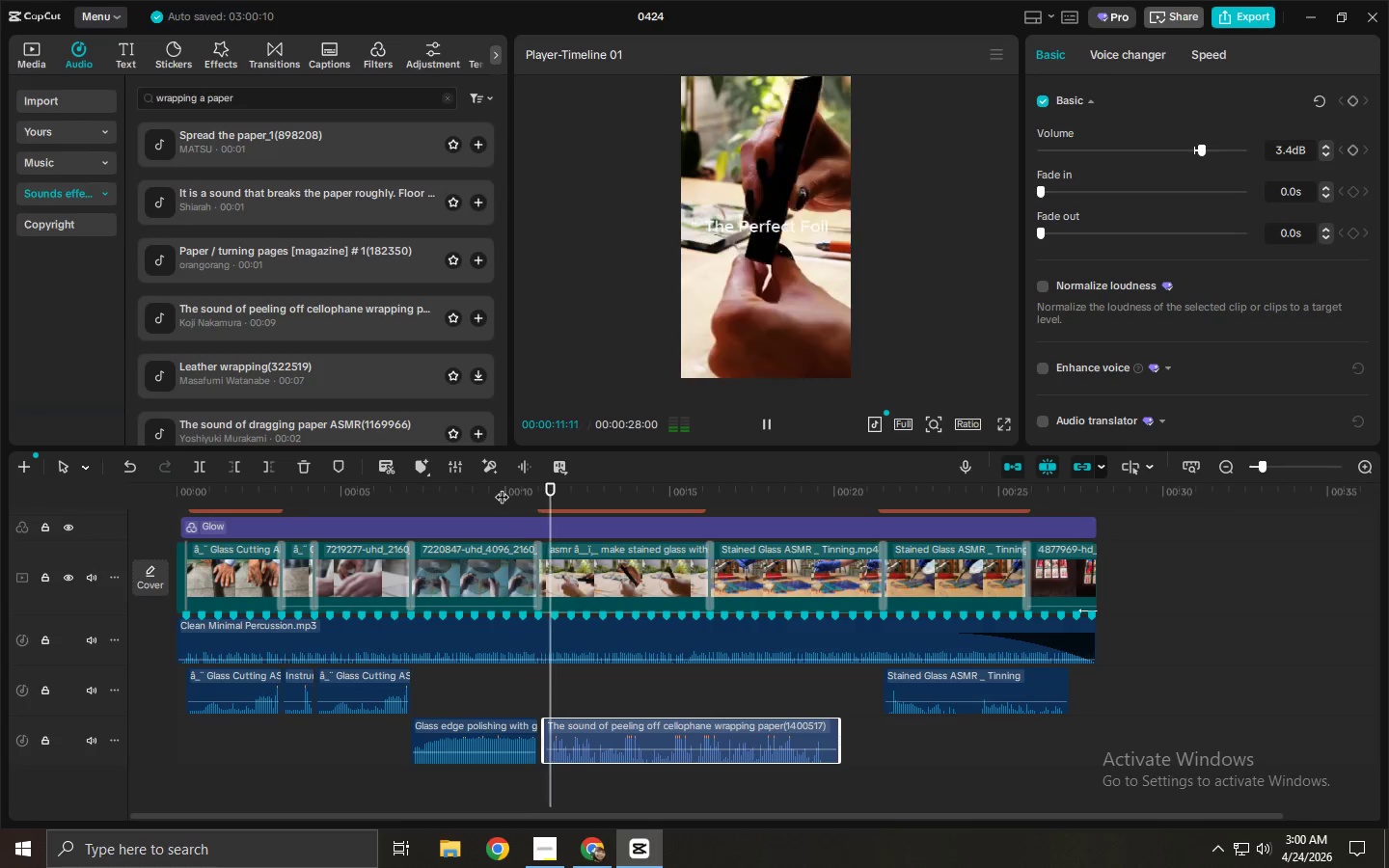 
key(Space)
 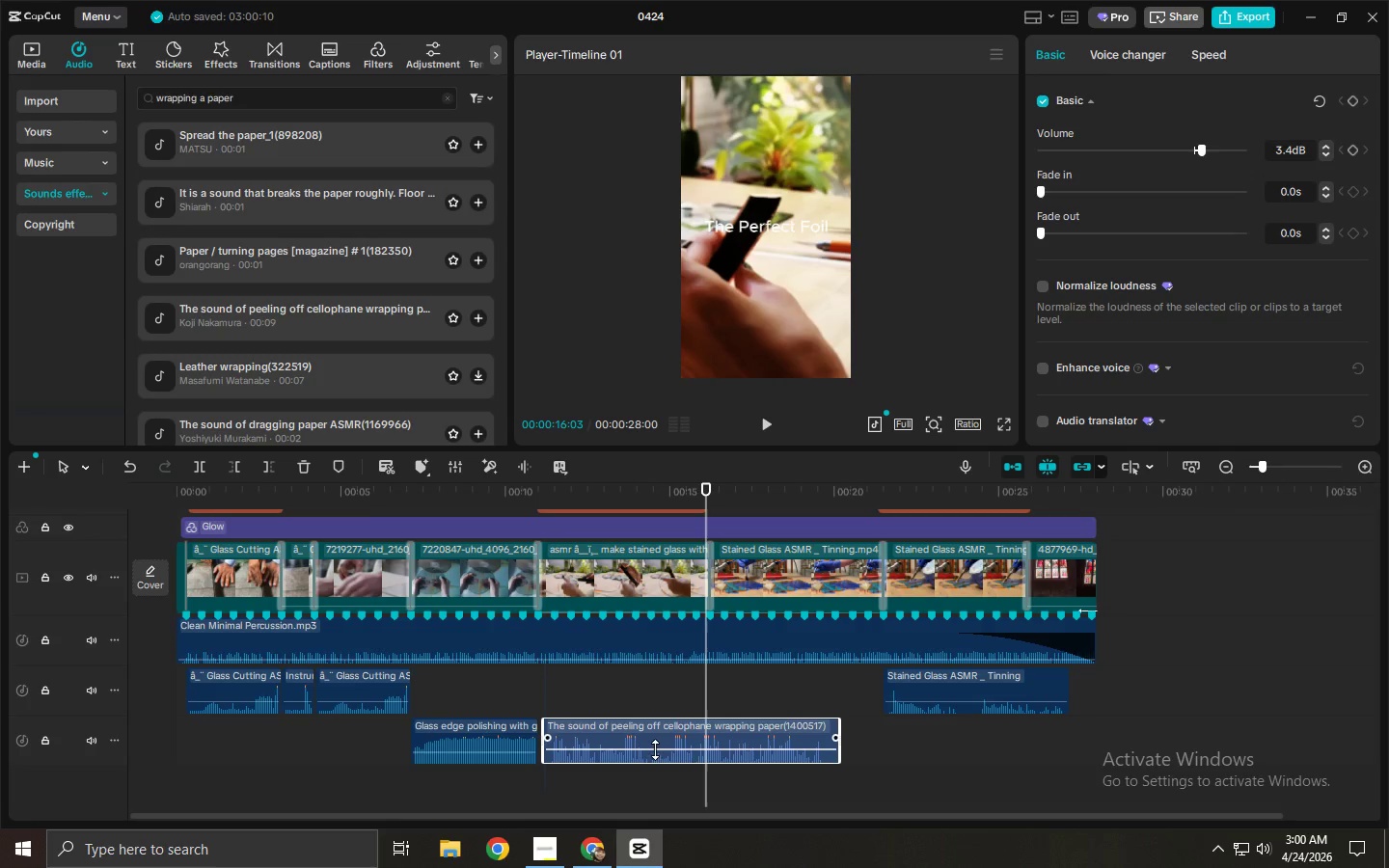 
left_click([655, 752])
 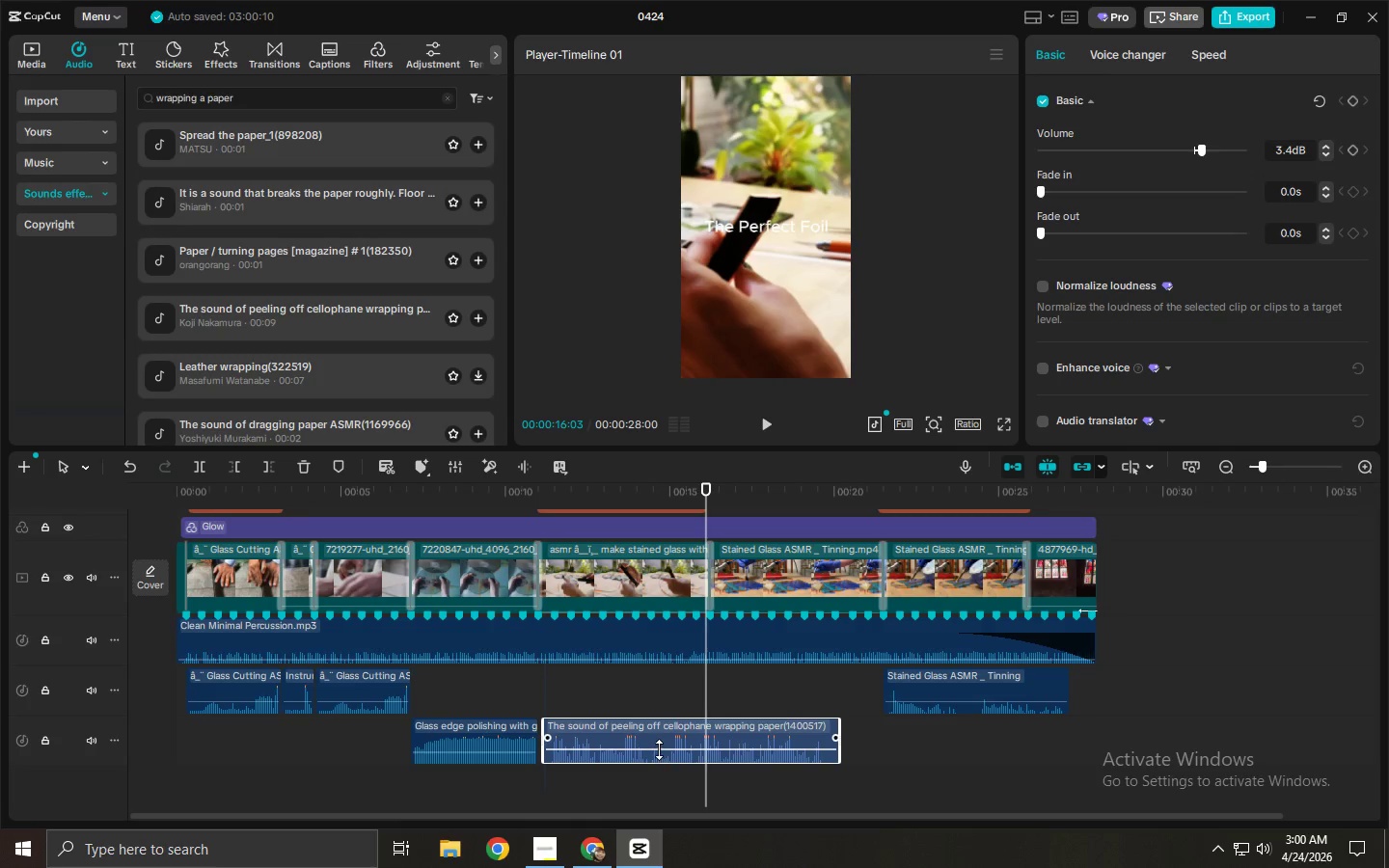 
left_click_drag(start_coordinate=[659, 749], to_coordinate=[660, 756])
 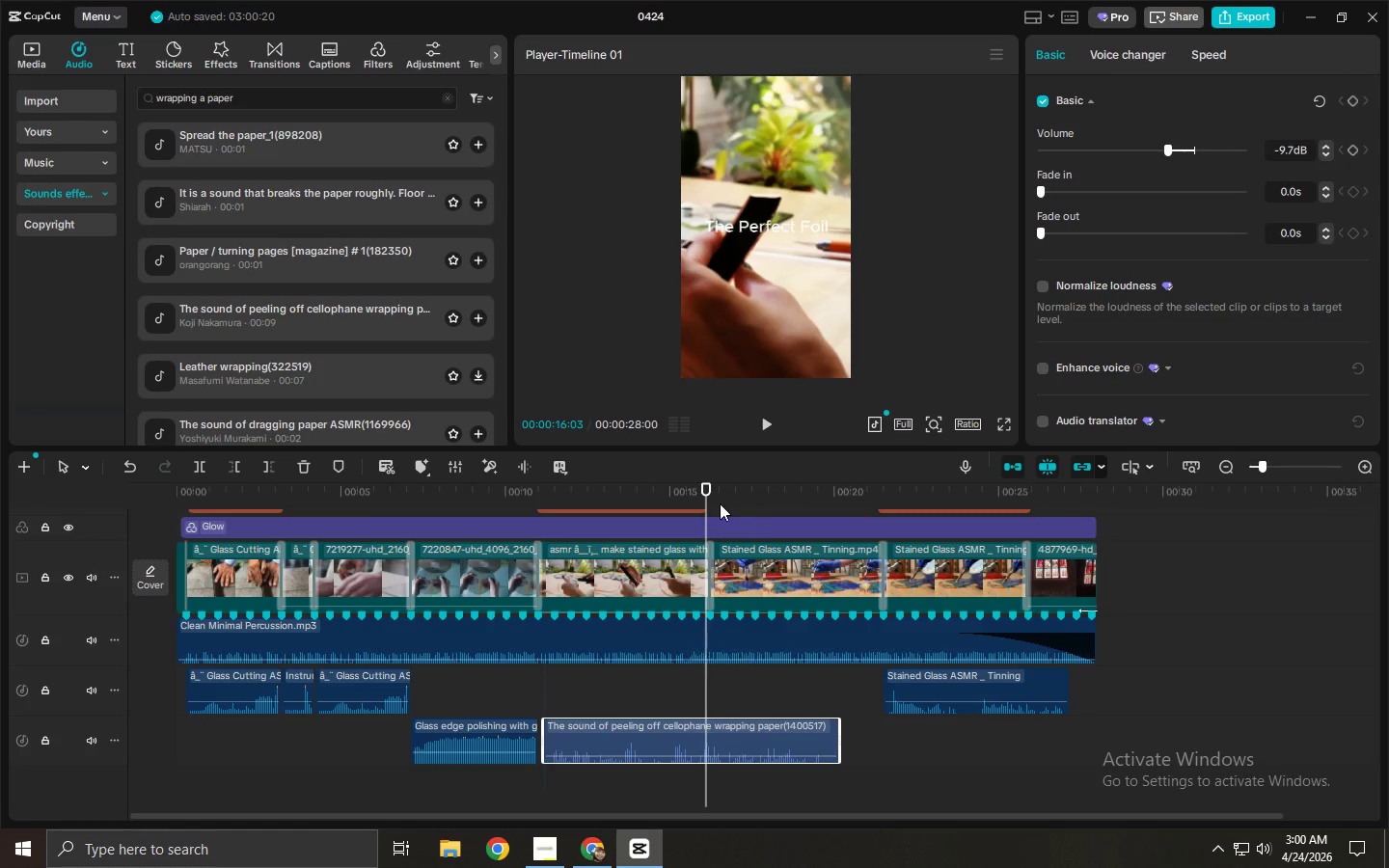 
key(Space)
 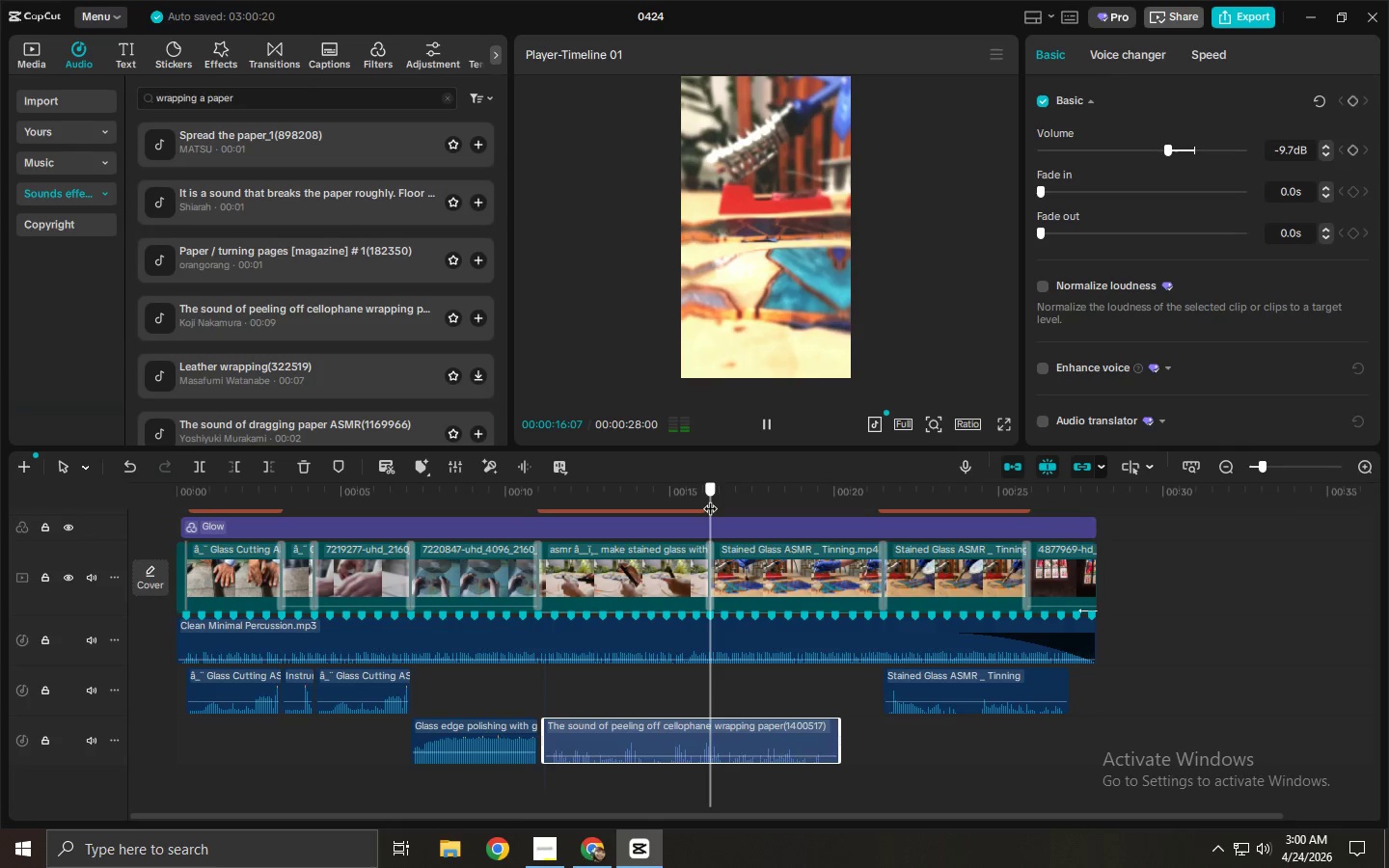 
key(Control+ControlLeft)
 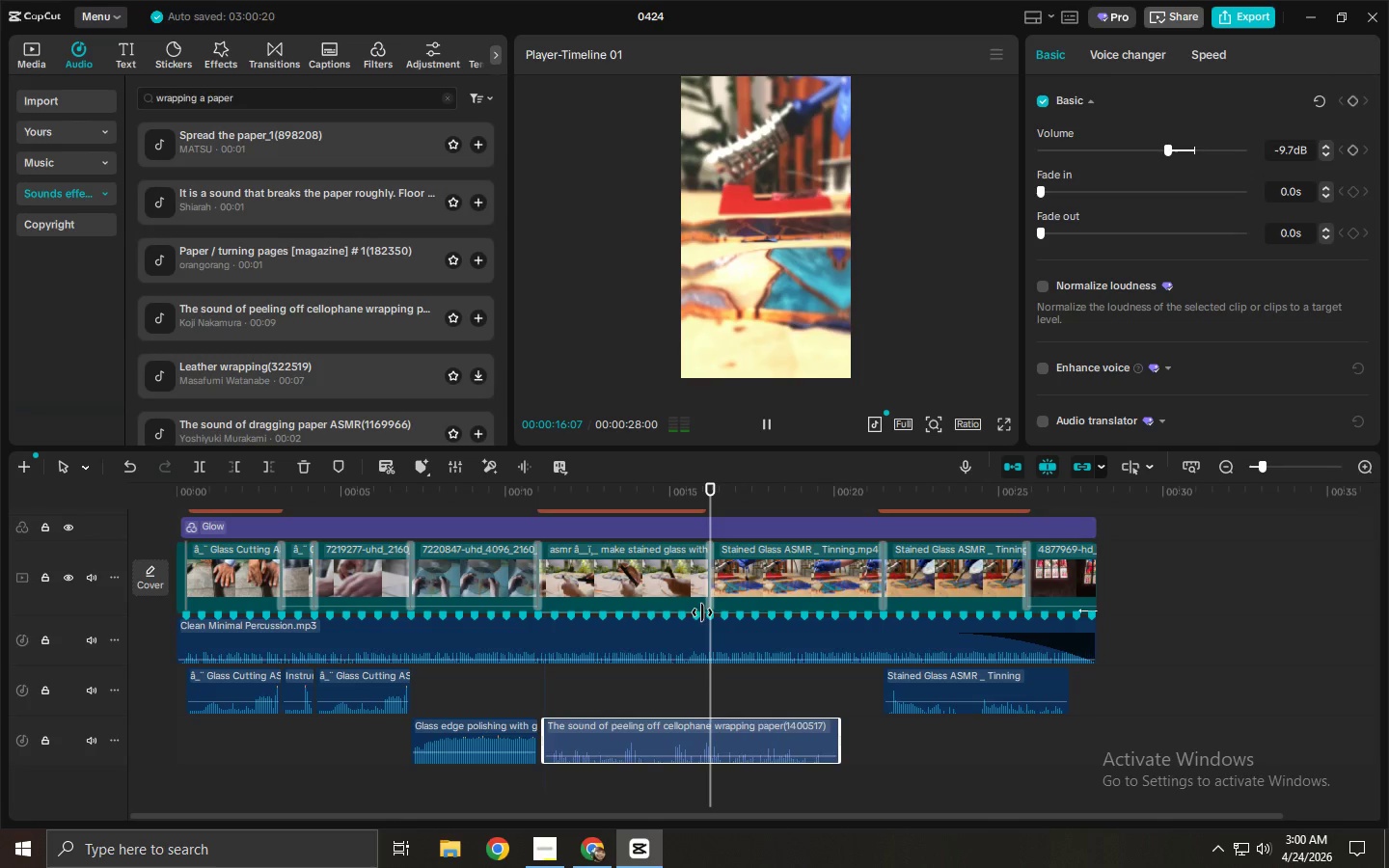 
key(Control+B)
 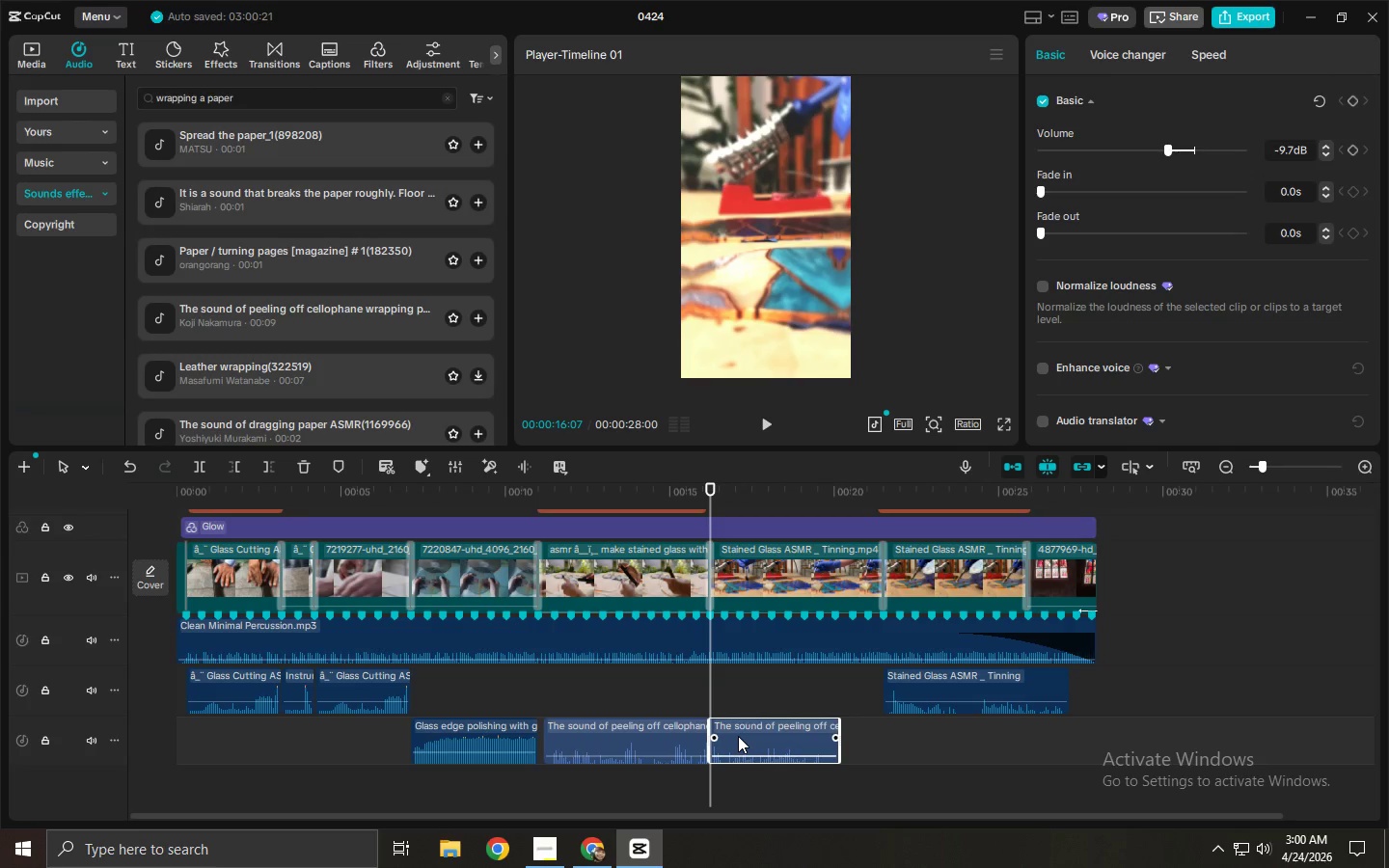 
key(Delete)
 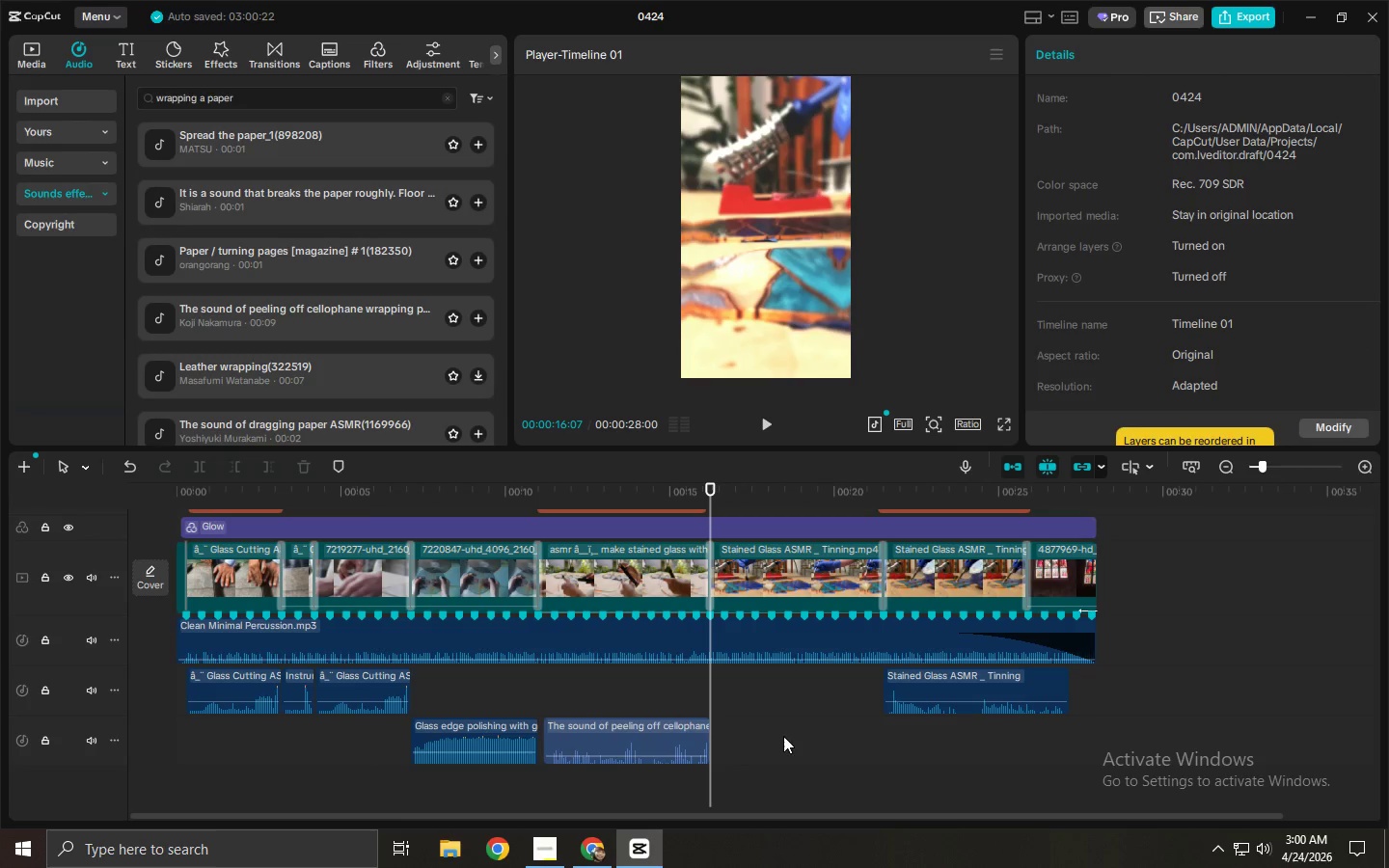 
left_click([782, 502])
 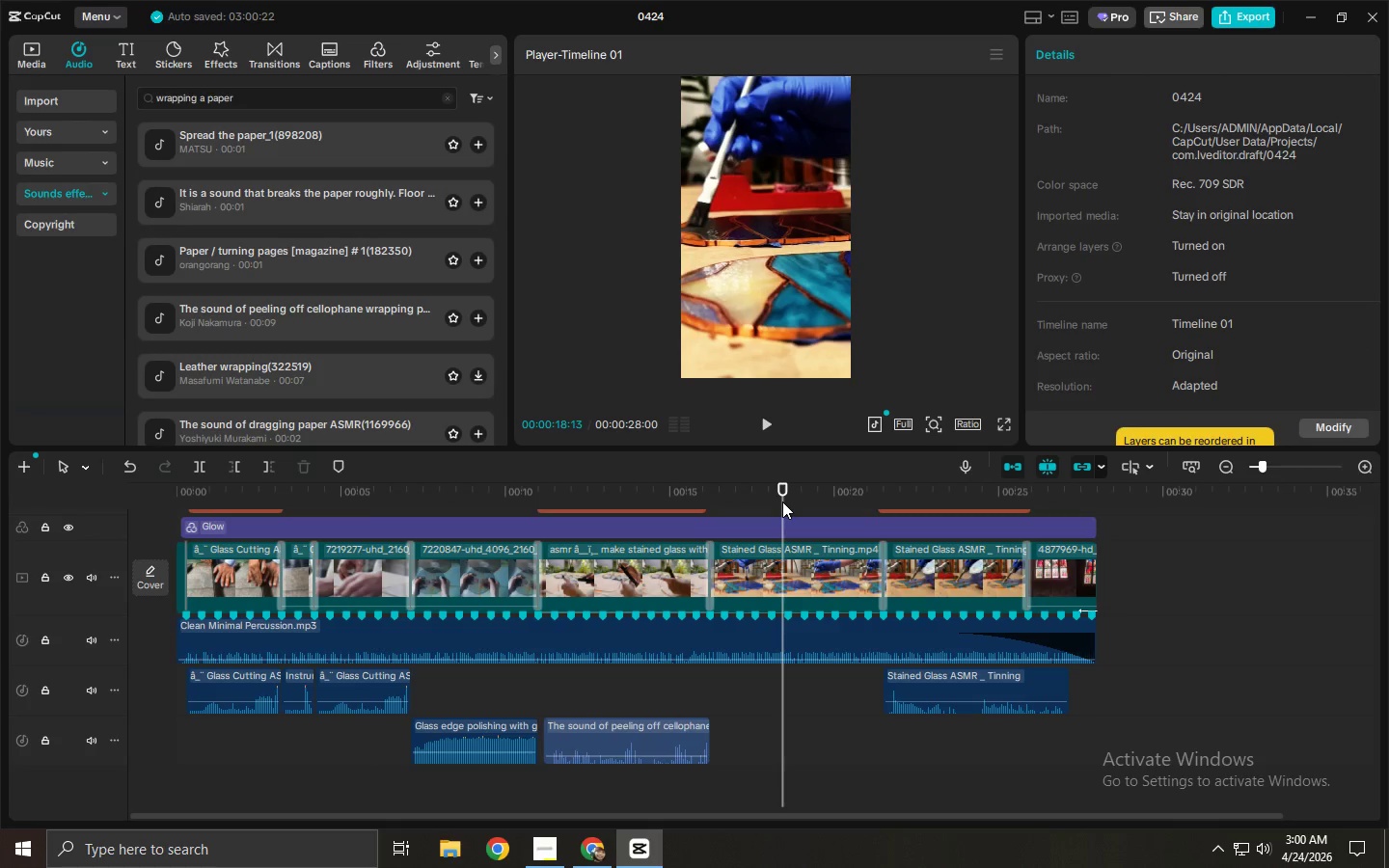 
wait(7.56)
 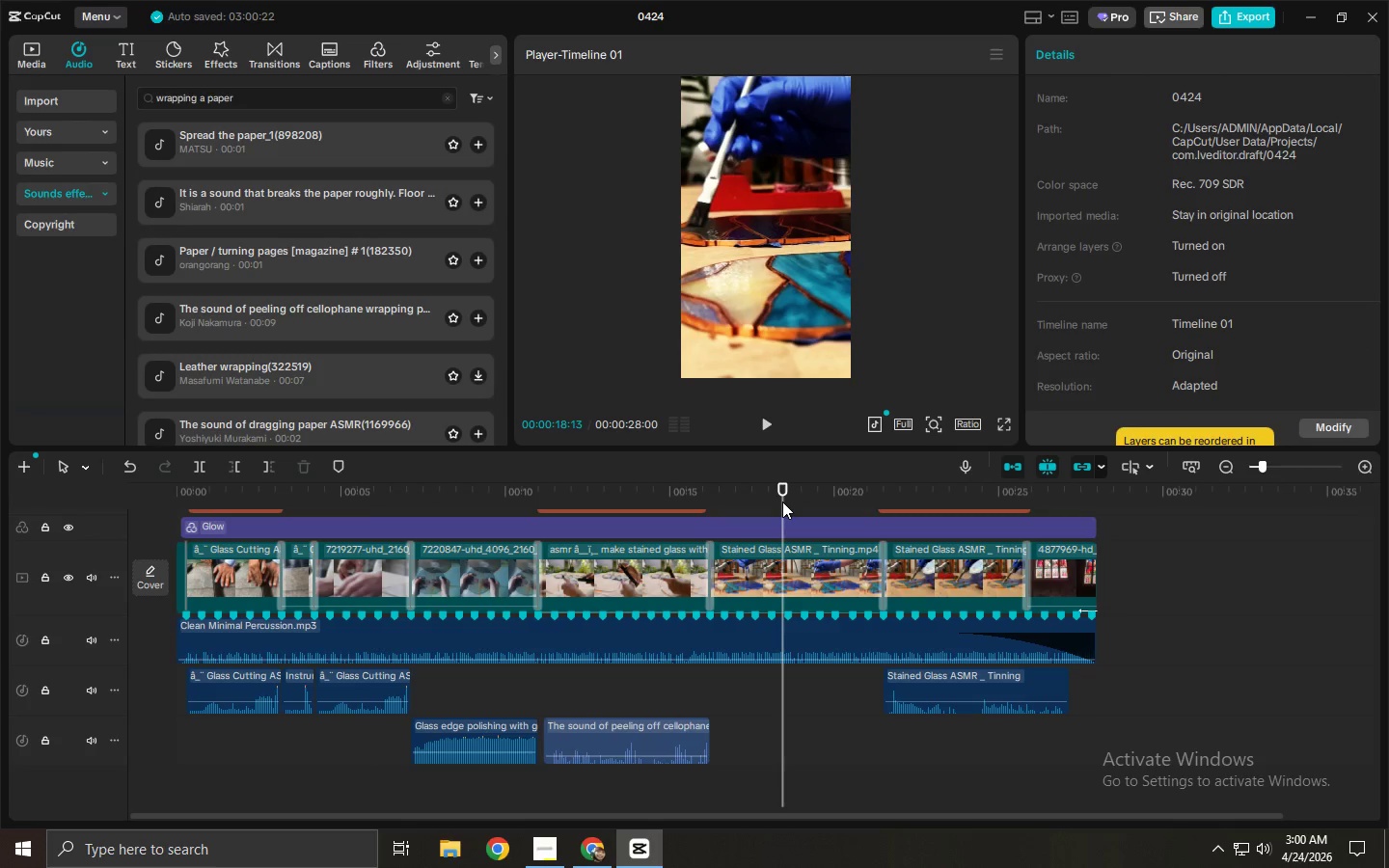 
key(Alt+AltLeft)
 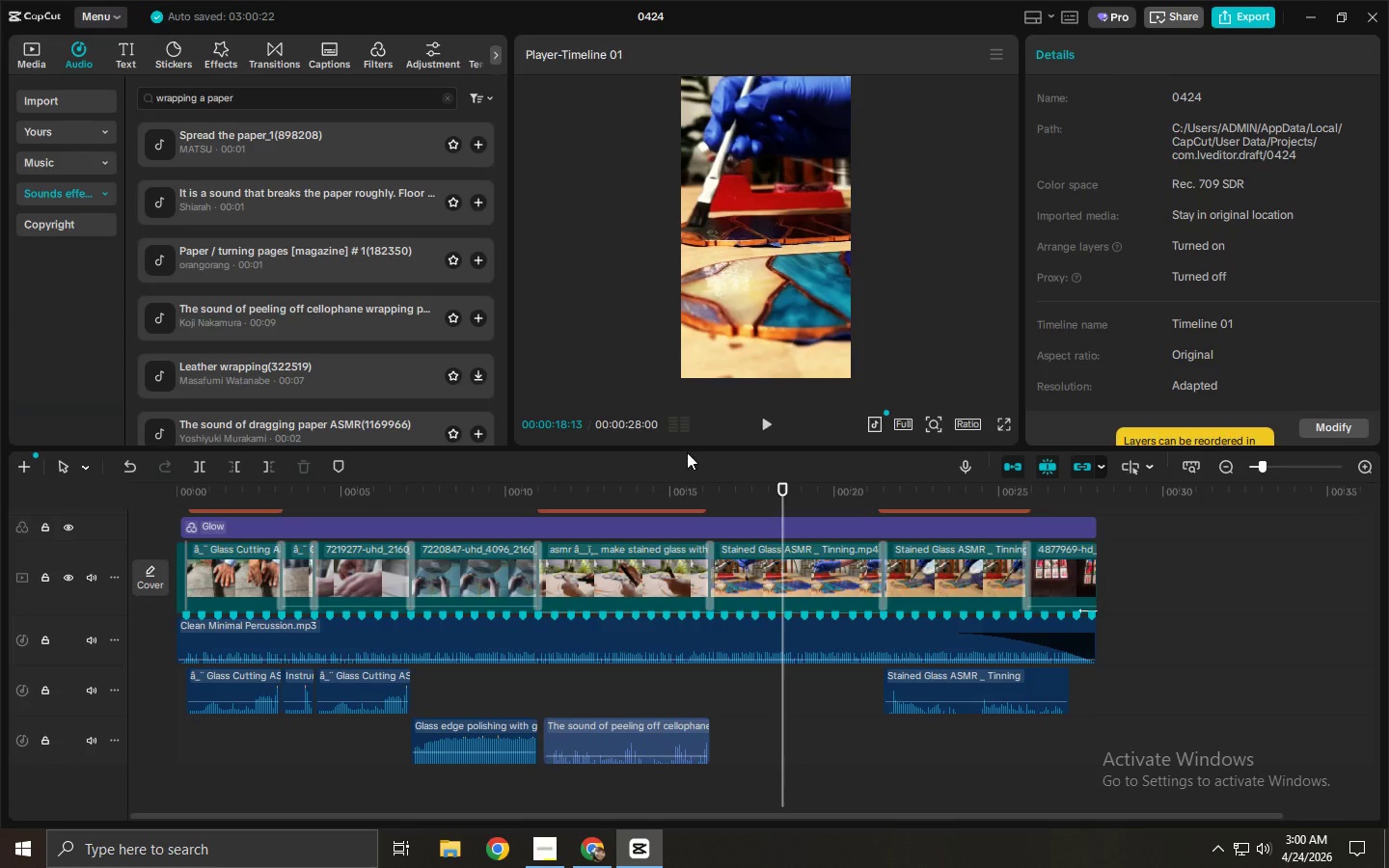 
key(Alt+Tab)